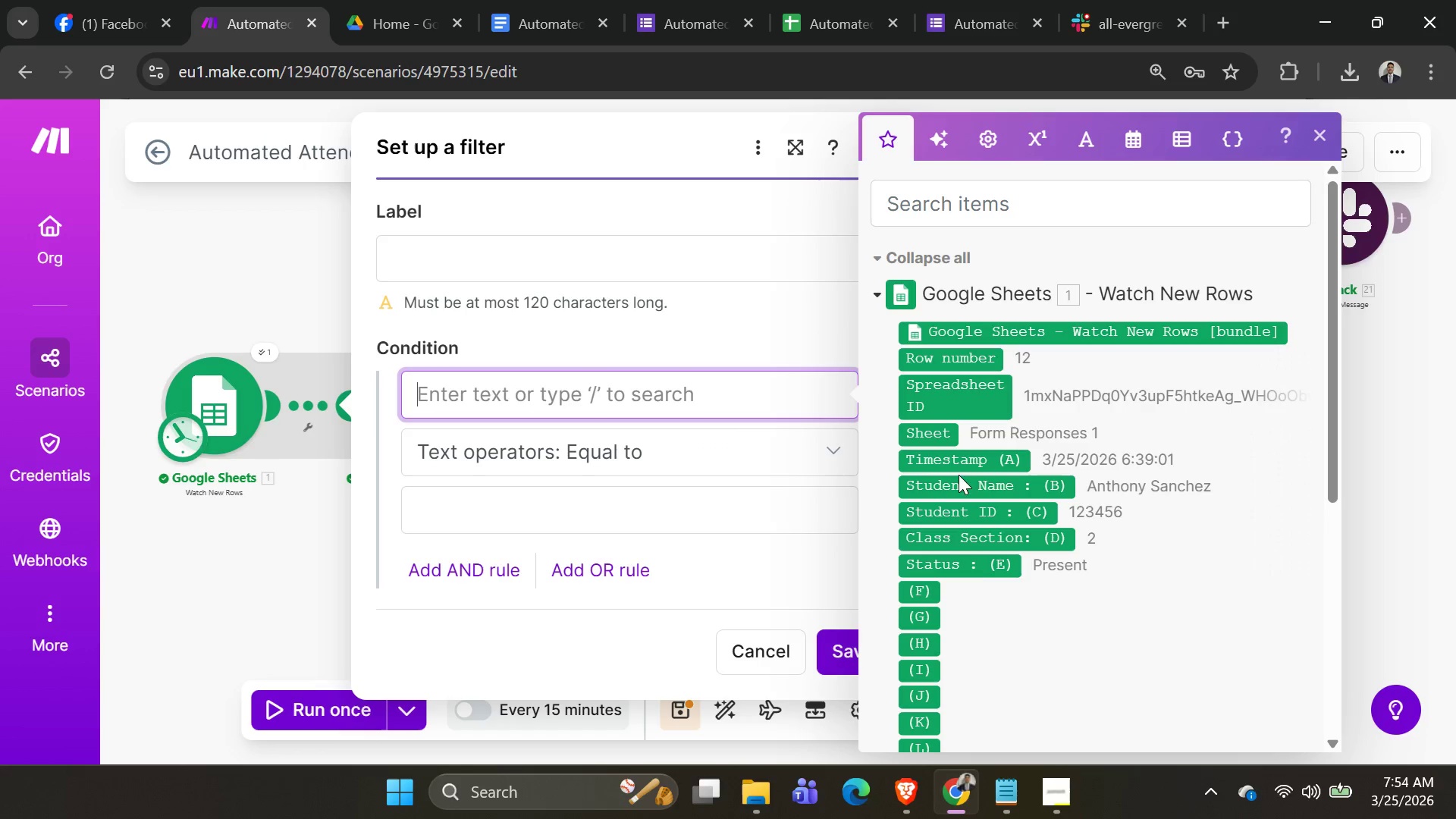 
scroll: coordinate [993, 496], scroll_direction: down, amount: 5.0
 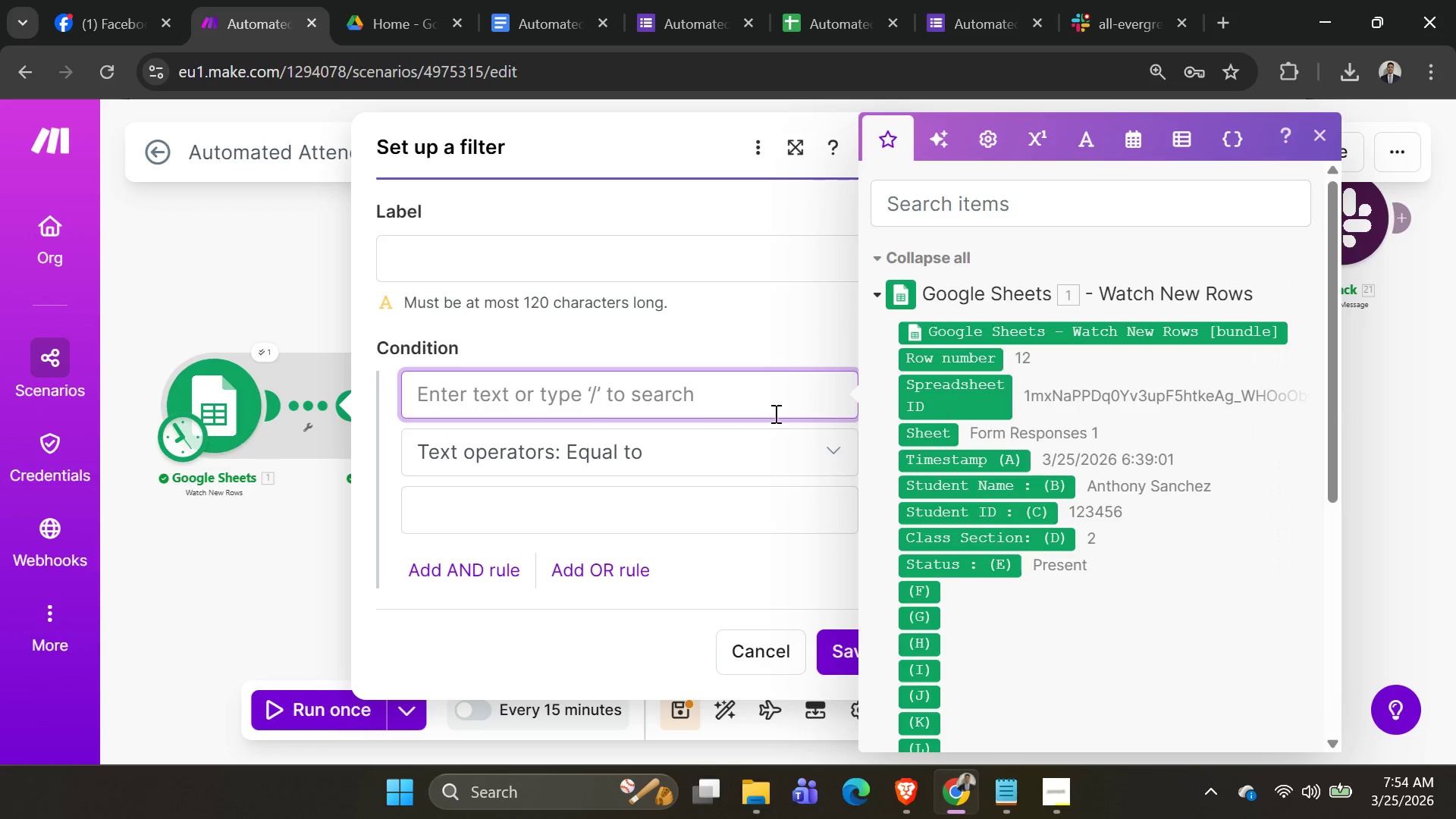 
left_click([324, 315])
 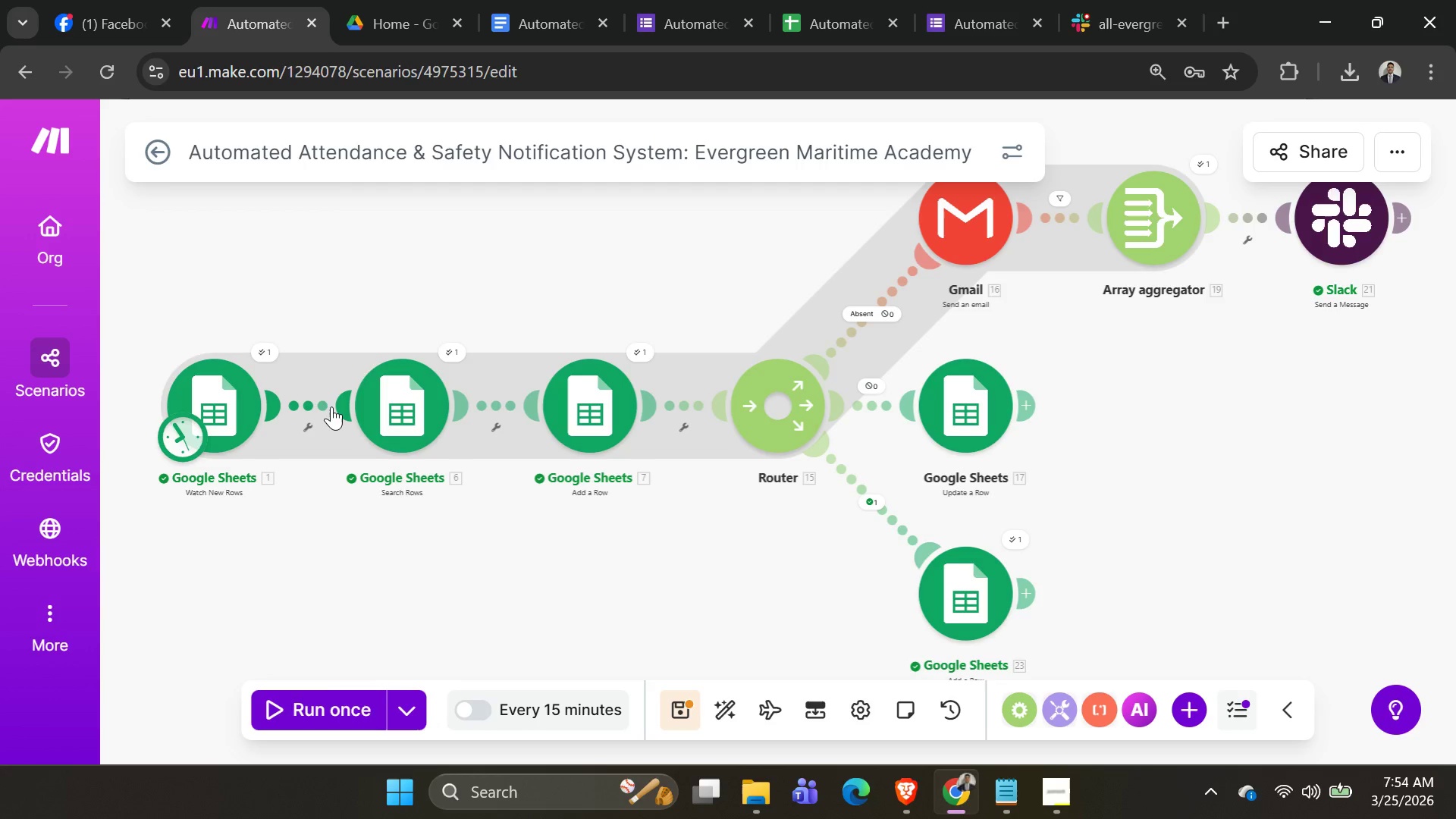 
left_click([314, 406])
 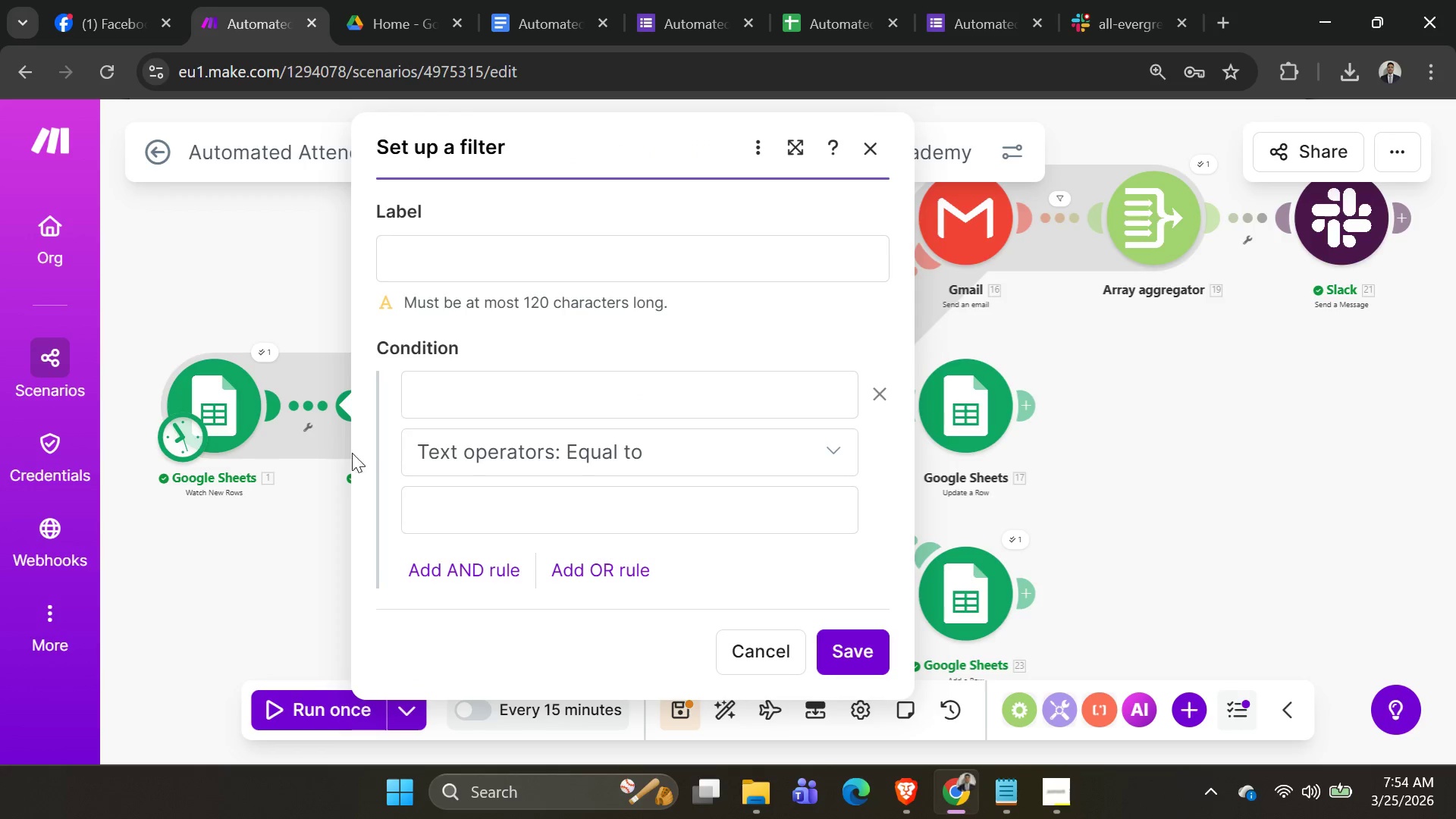 
left_click([271, 566])
 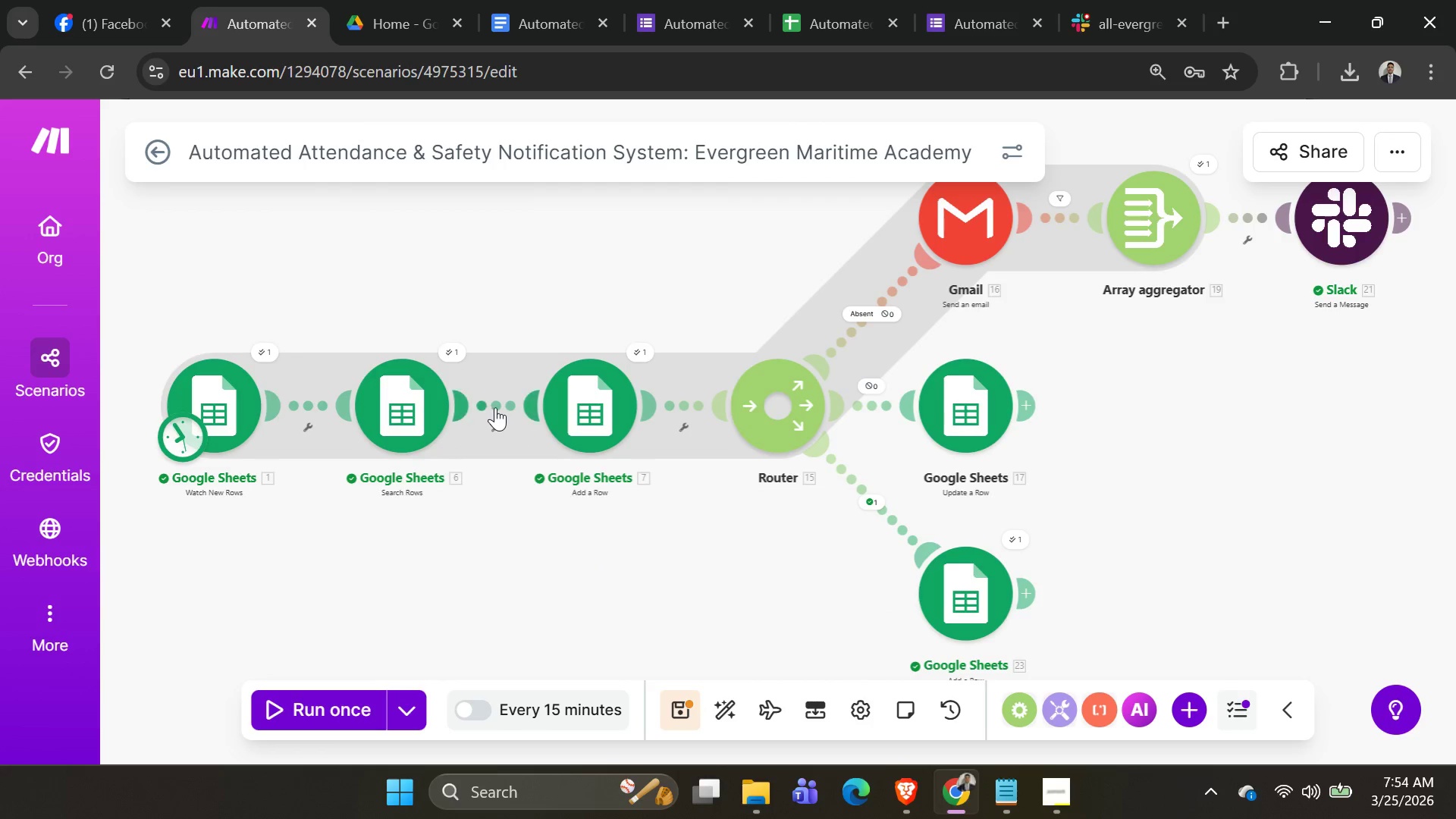 
left_click([497, 405])
 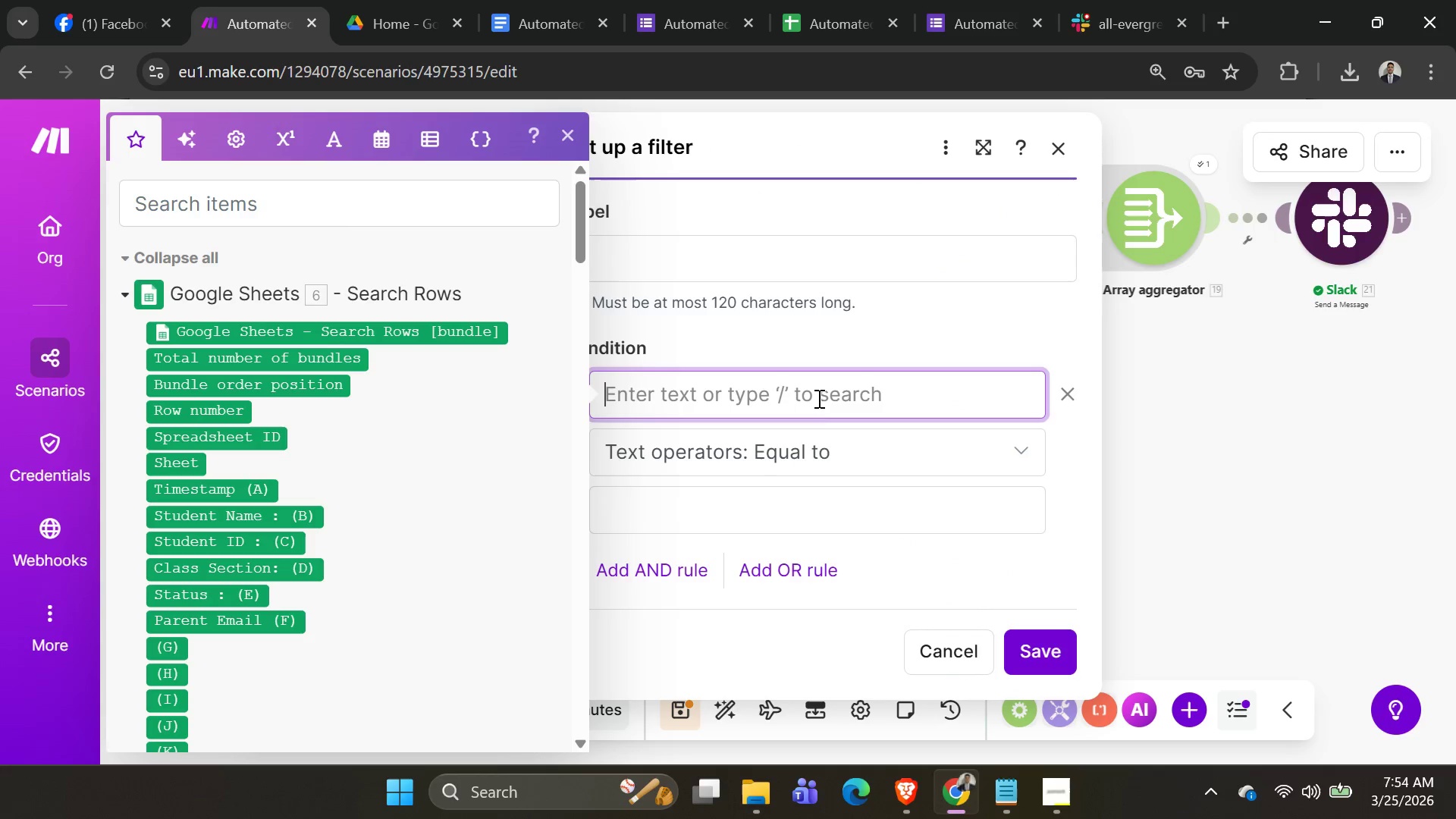 
scroll: coordinate [366, 494], scroll_direction: down, amount: 39.0
 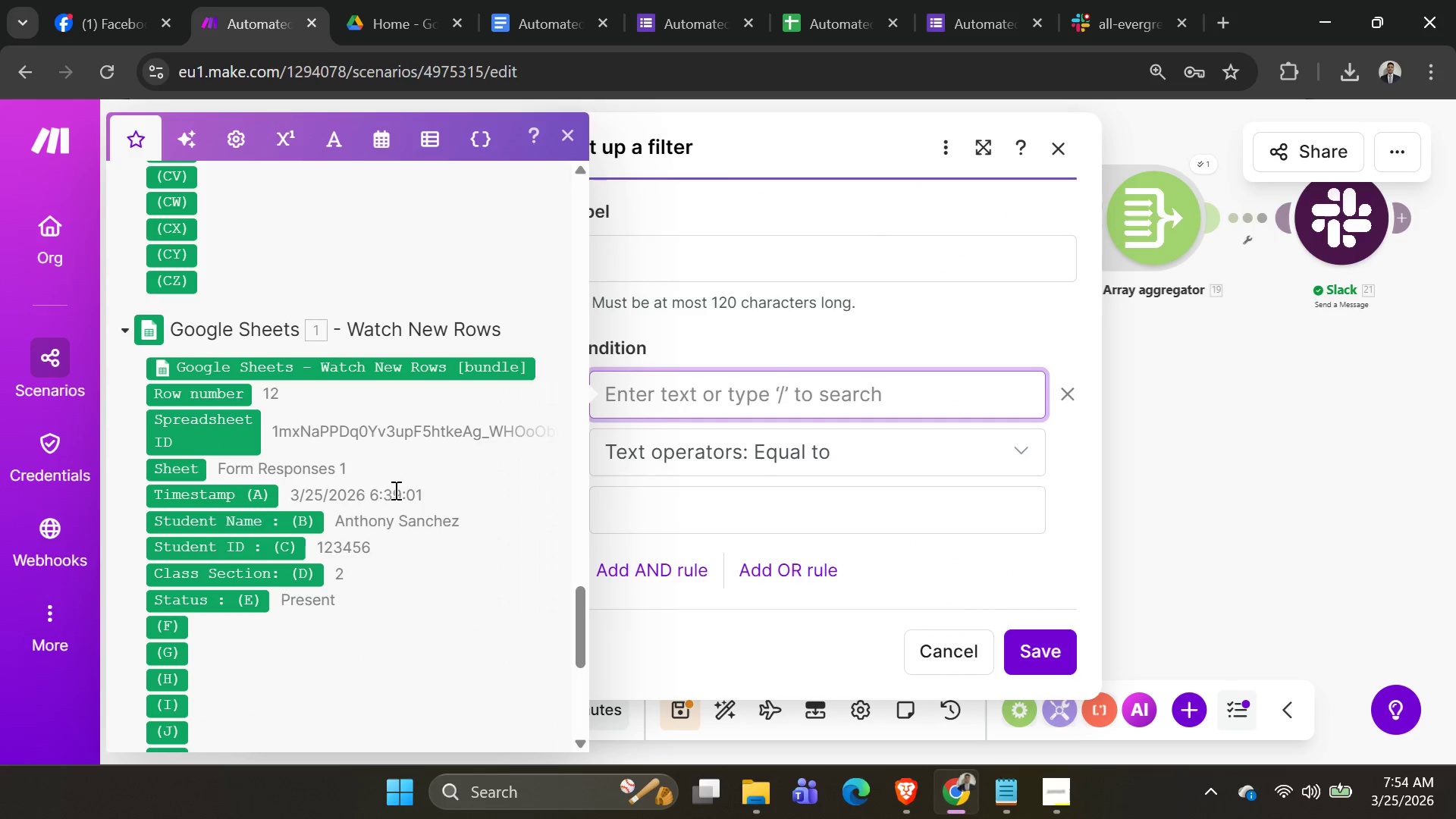 
scroll: coordinate [394, 484], scroll_direction: up, amount: 34.0
 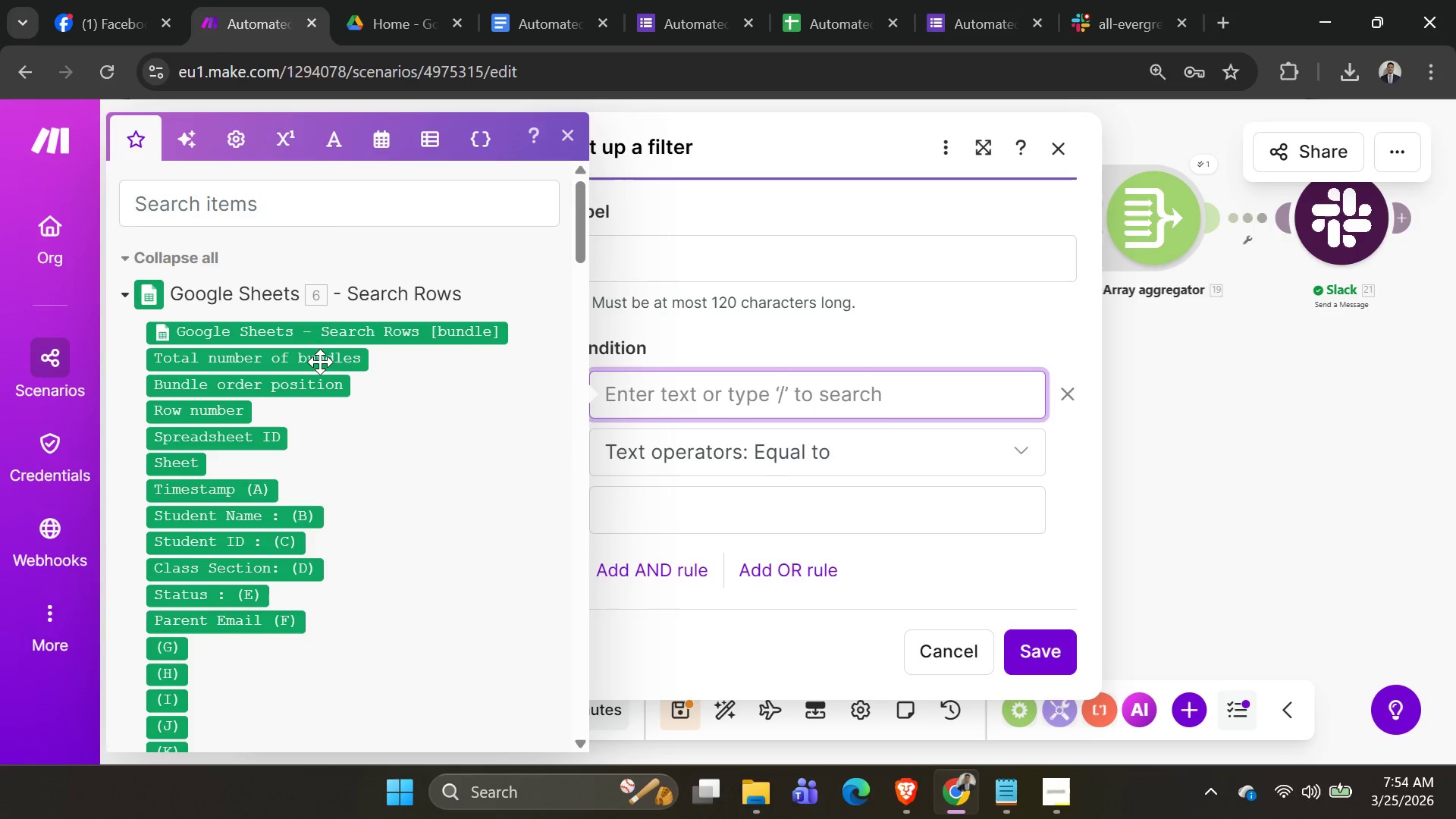 
left_click([315, 356])
 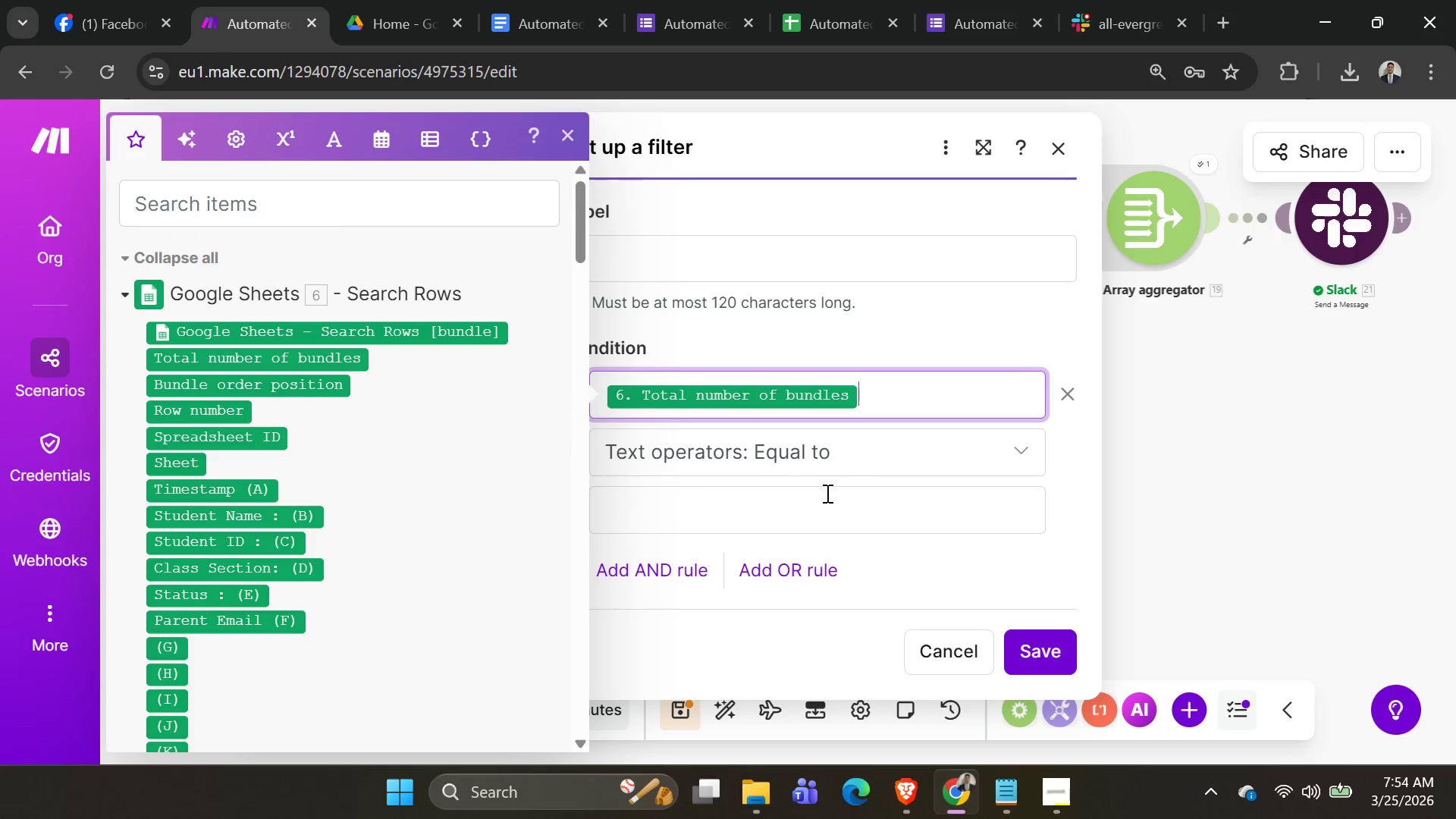 
left_click([836, 462])
 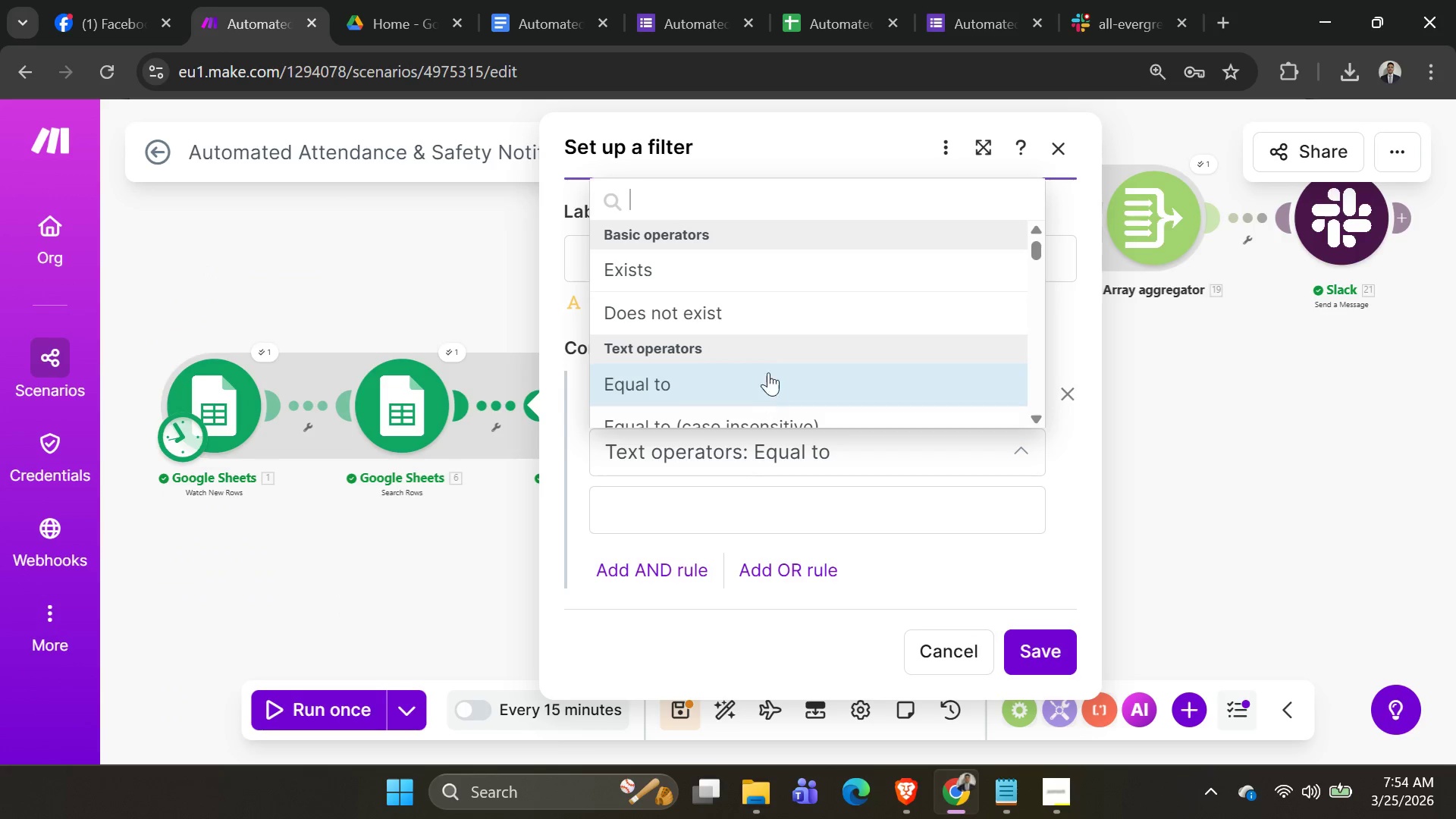 
scroll: coordinate [730, 353], scroll_direction: down, amount: 11.0
 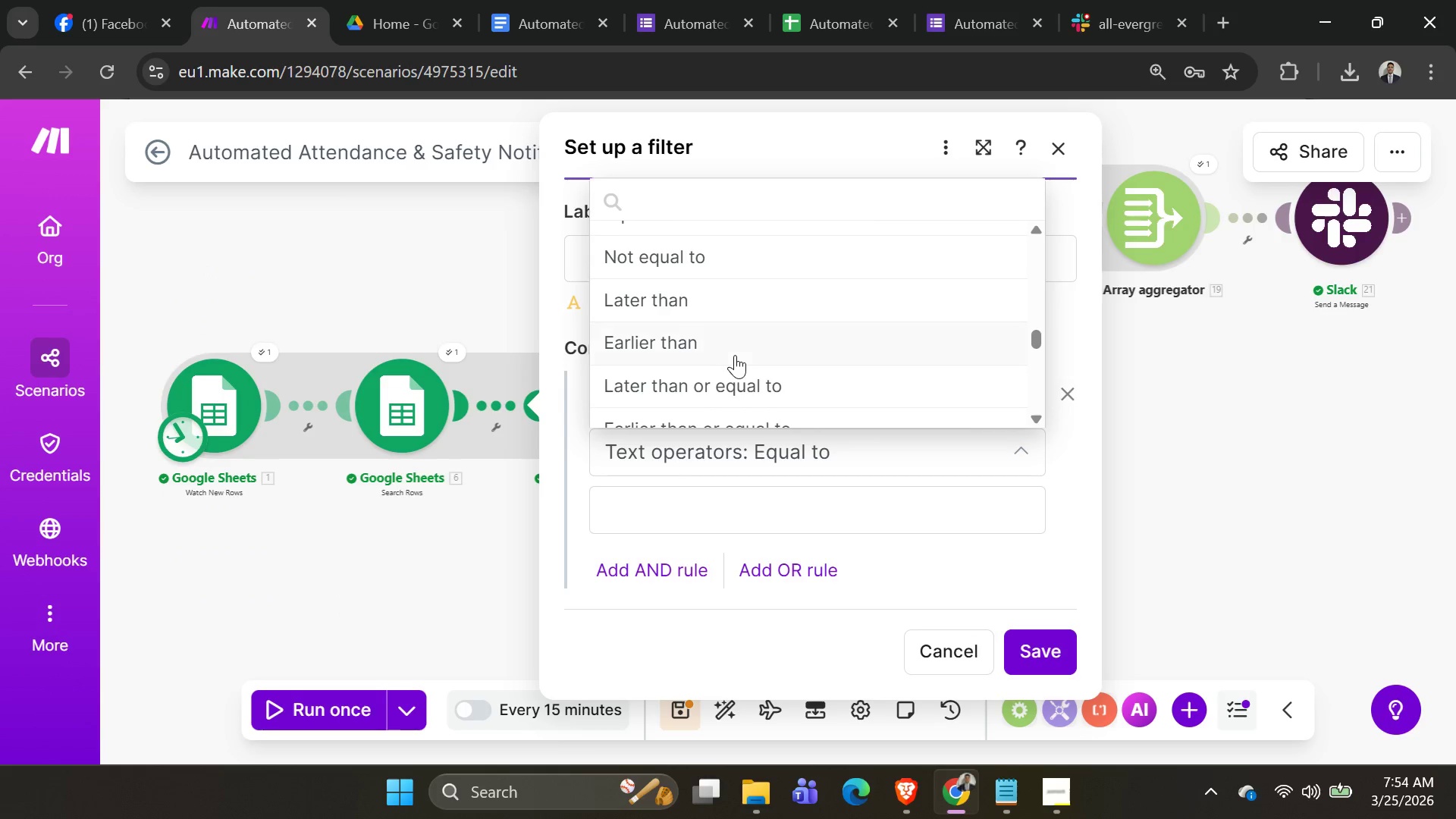 
scroll: coordinate [736, 356], scroll_direction: up, amount: 1.0
 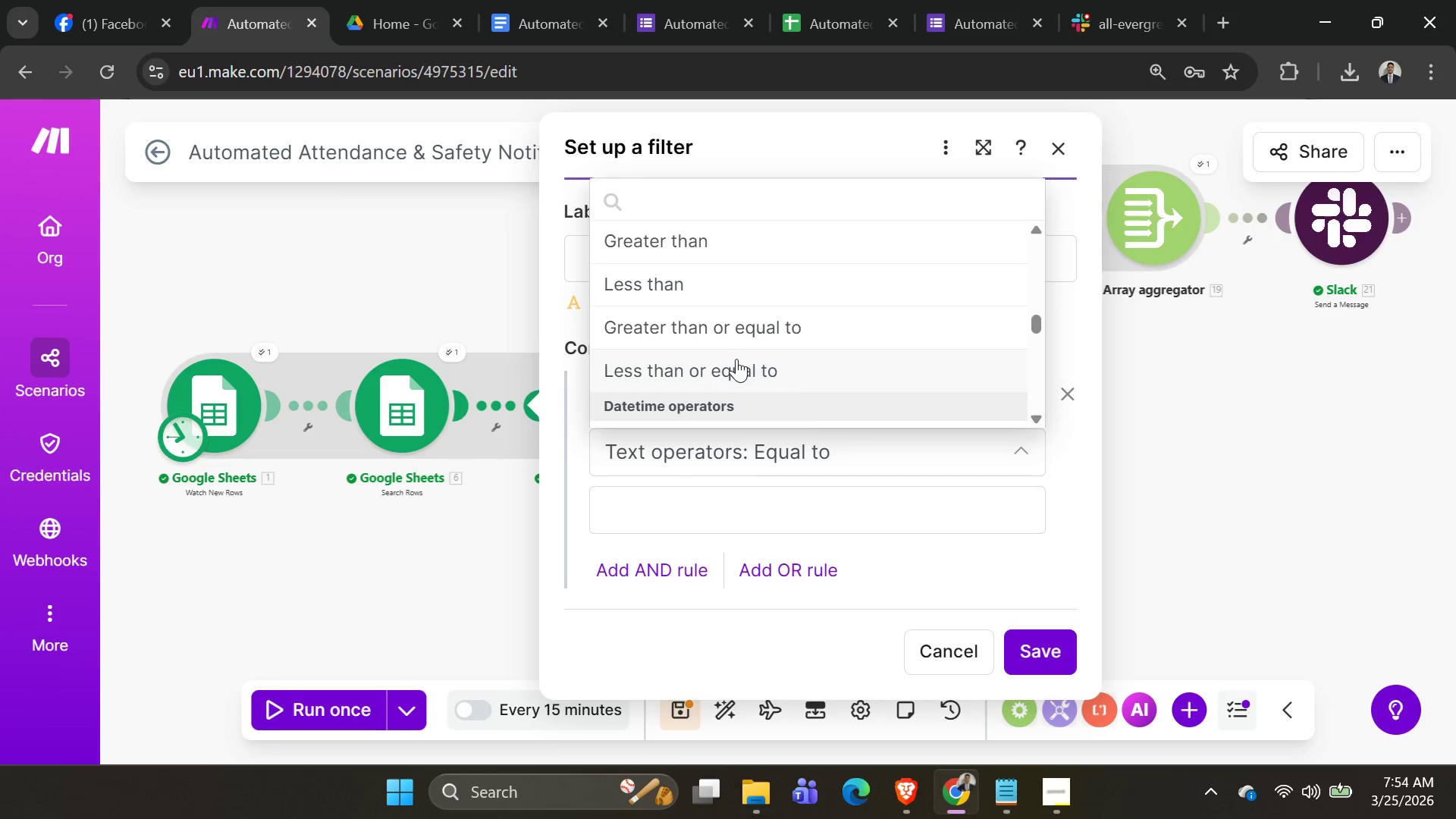 
scroll: coordinate [705, 335], scroll_direction: down, amount: 21.0
 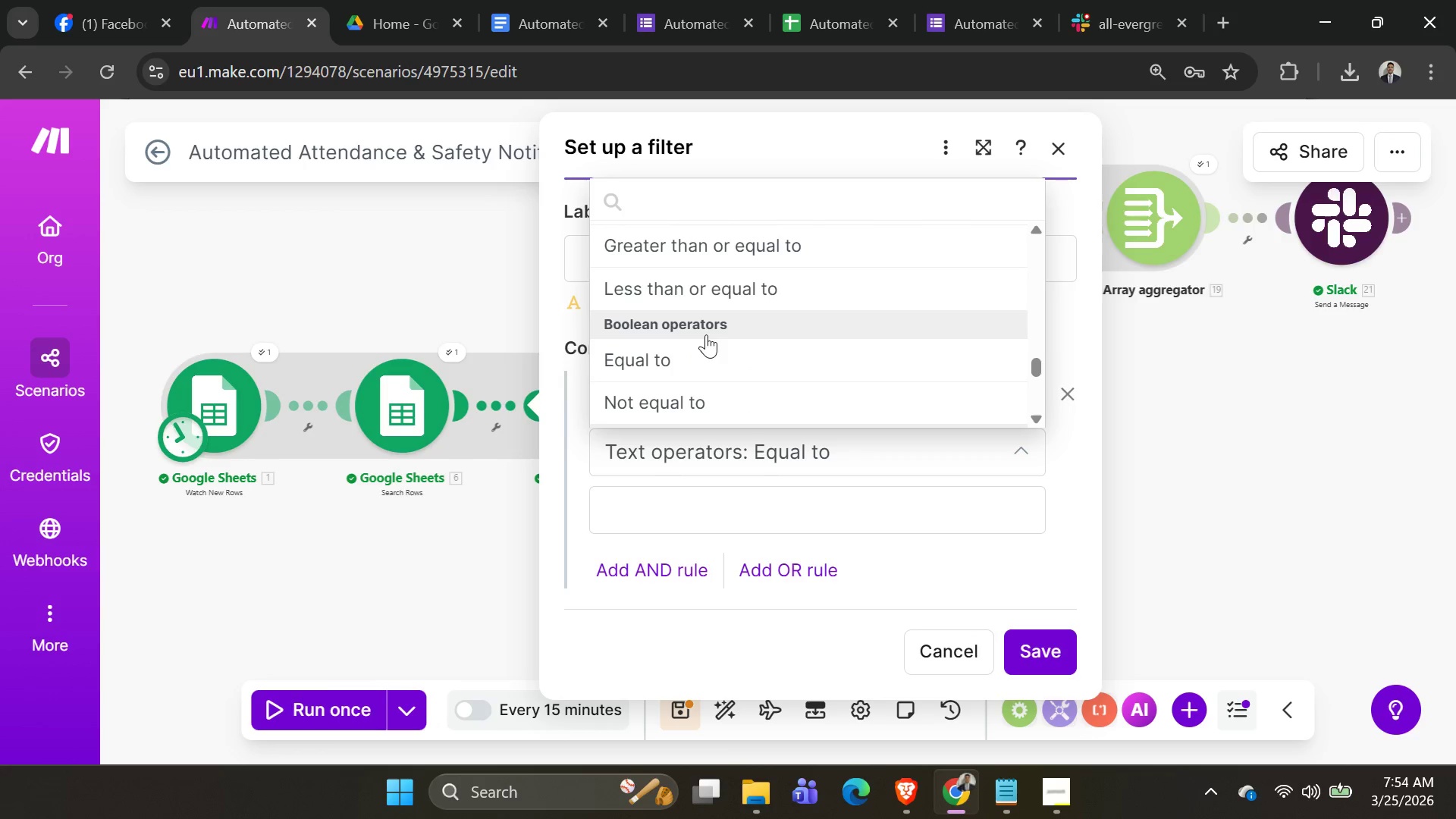 
scroll: coordinate [711, 340], scroll_direction: down, amount: 7.0
 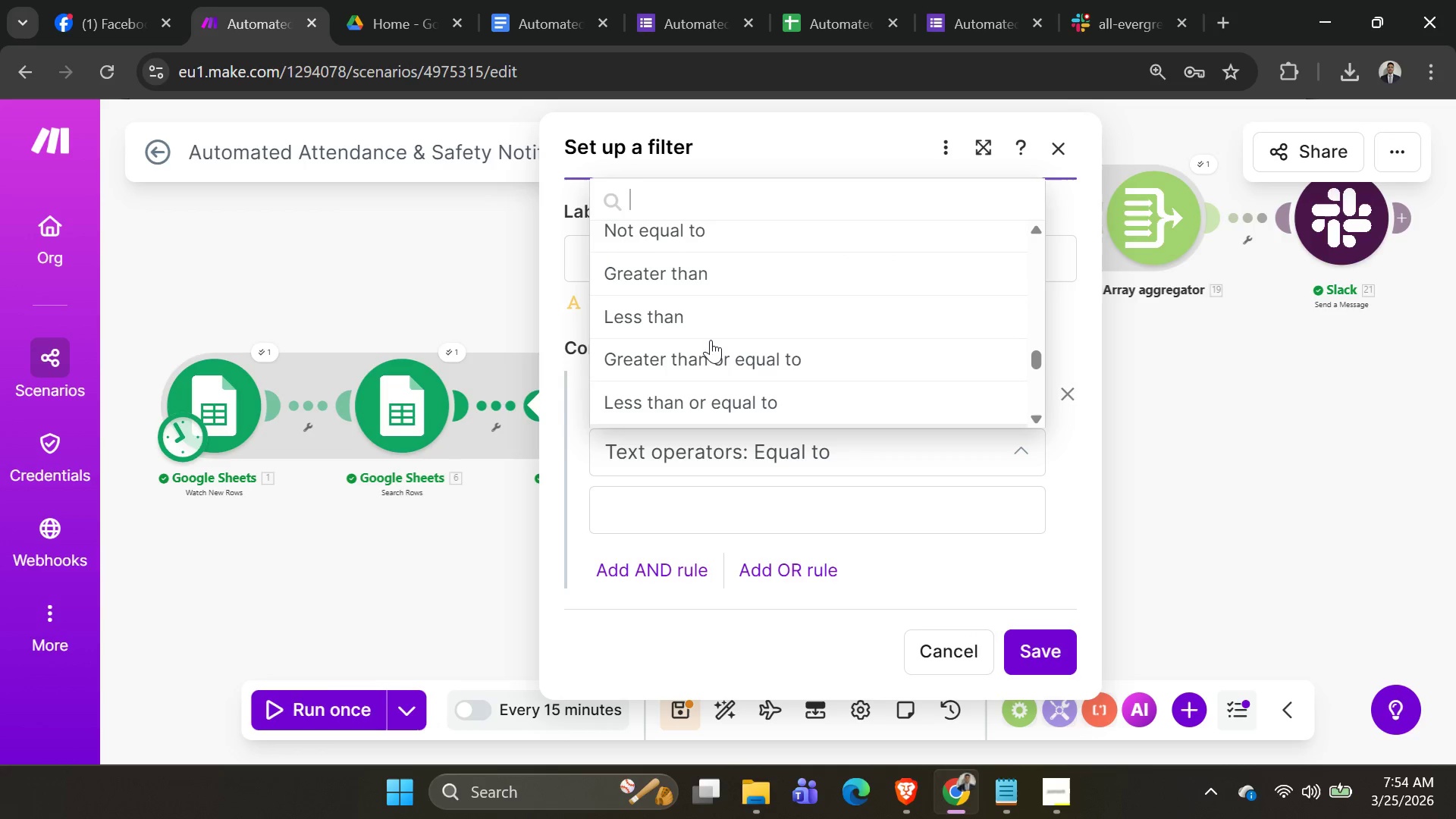 
scroll: coordinate [711, 340], scroll_direction: none, amount: 0.0
 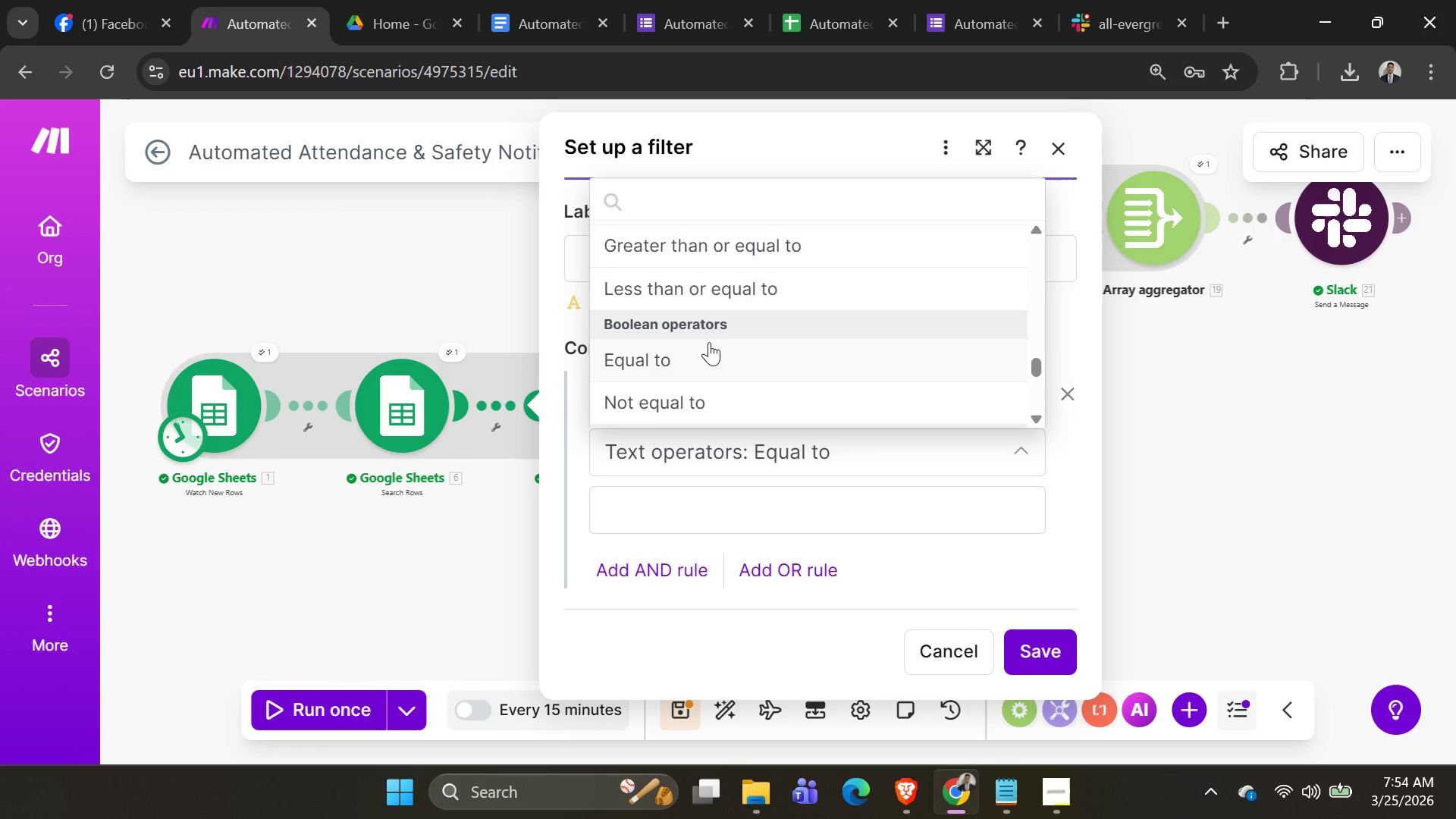 
scroll: coordinate [709, 342], scroll_direction: up, amount: 2.0
 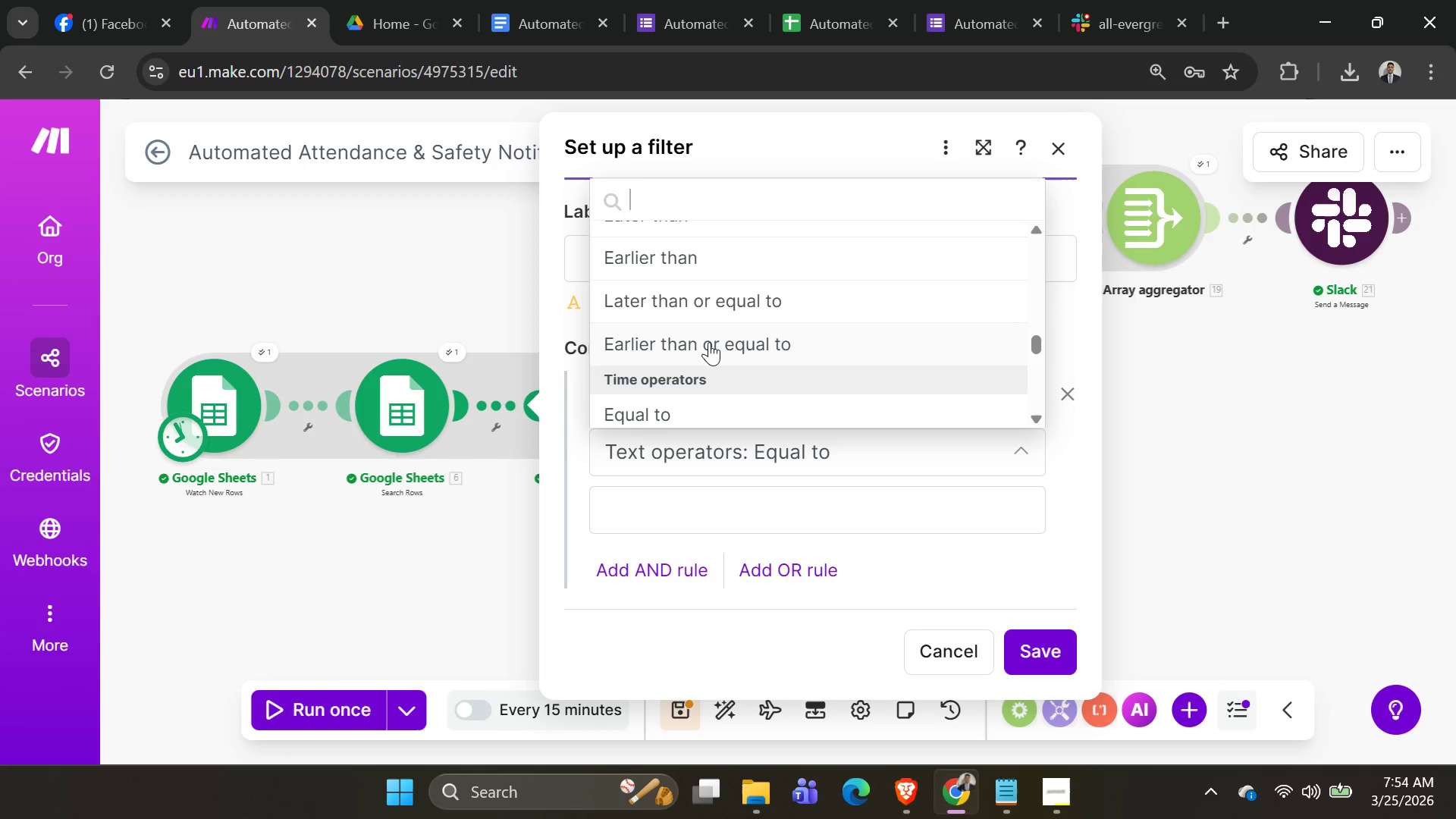 
scroll: coordinate [709, 342], scroll_direction: down, amount: 2.0
 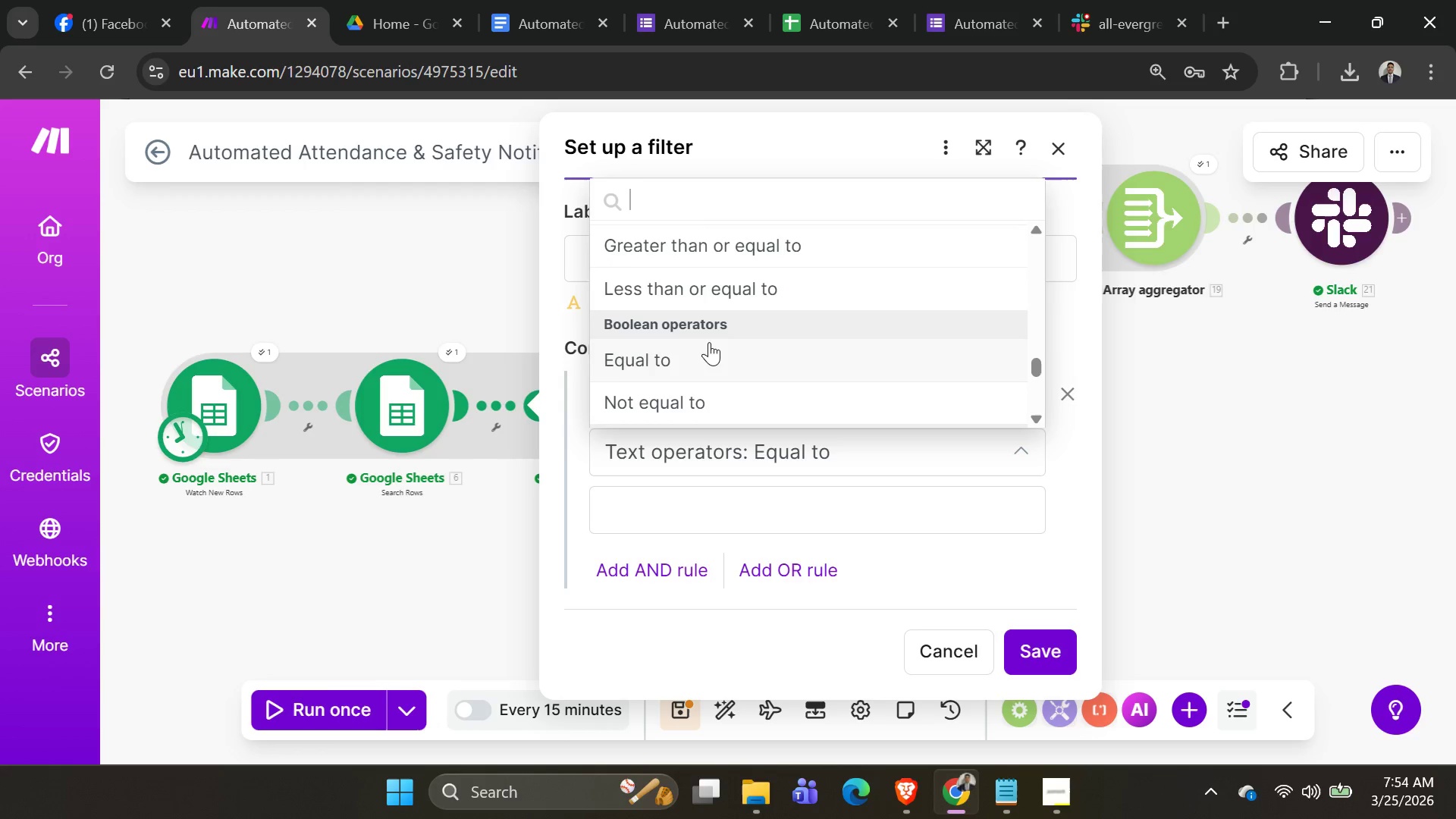 
scroll: coordinate [709, 342], scroll_direction: up, amount: 2.0
 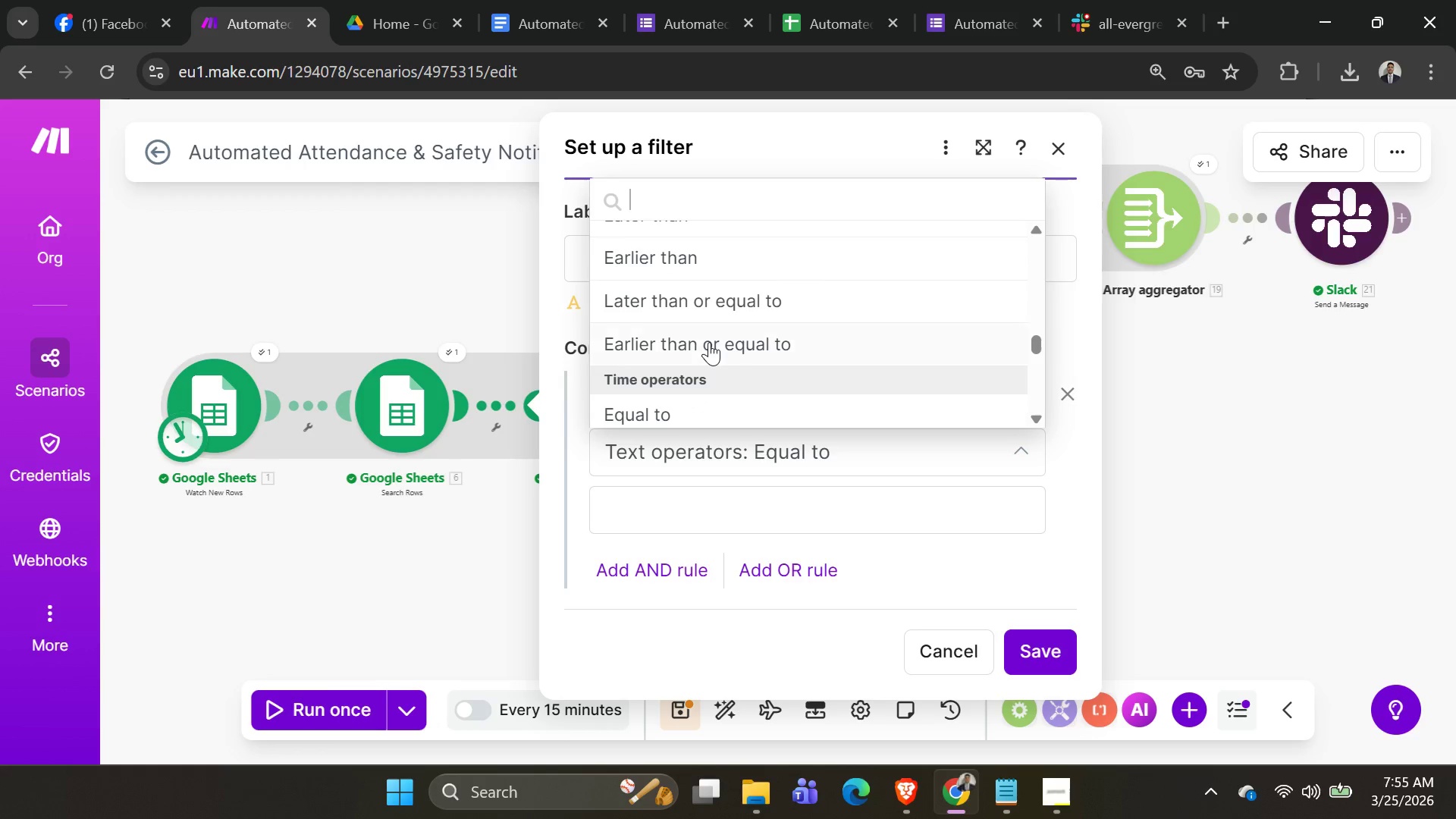 
scroll: coordinate [708, 343], scroll_direction: down, amount: 9.0
 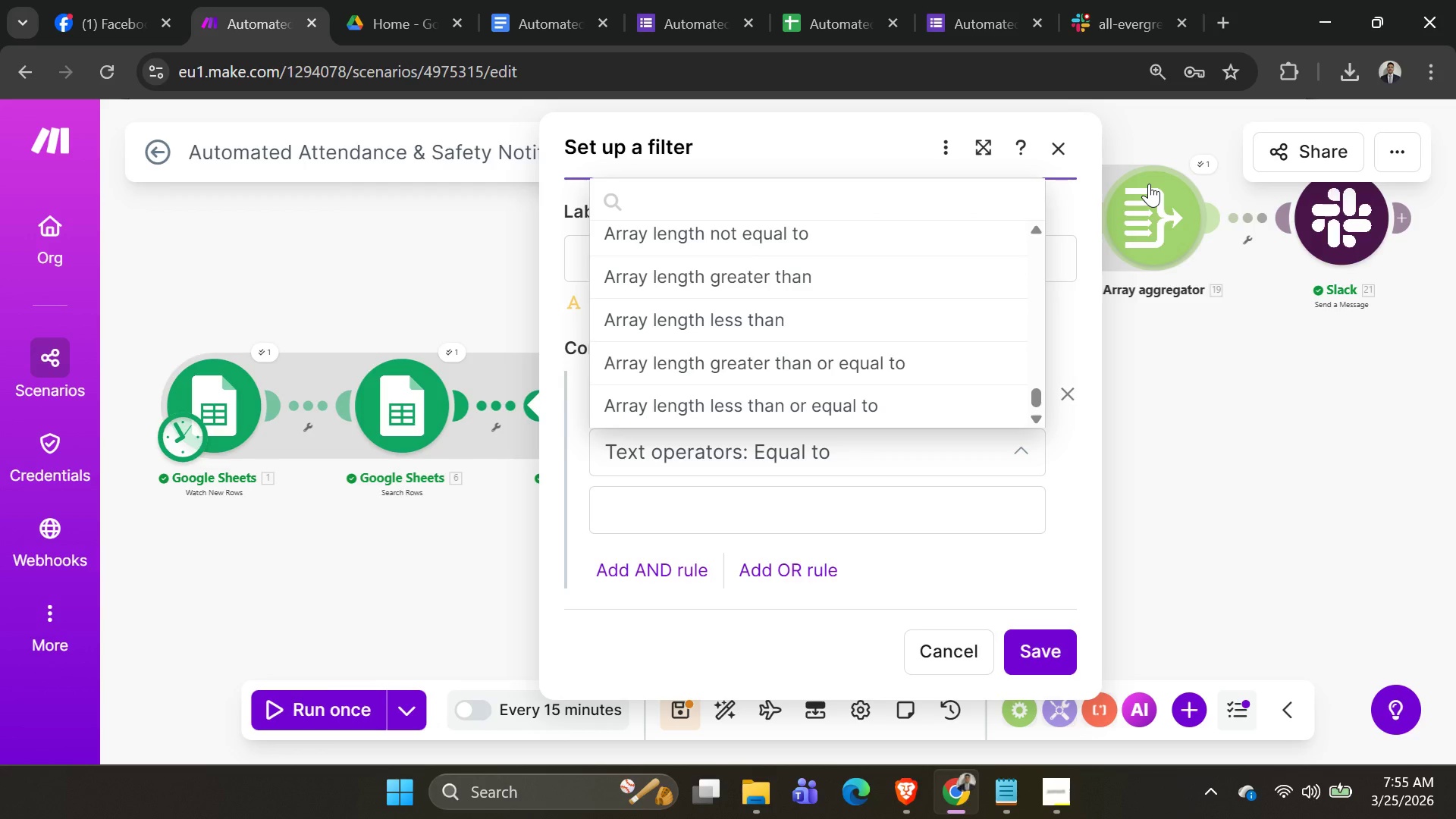 
type(equ)
 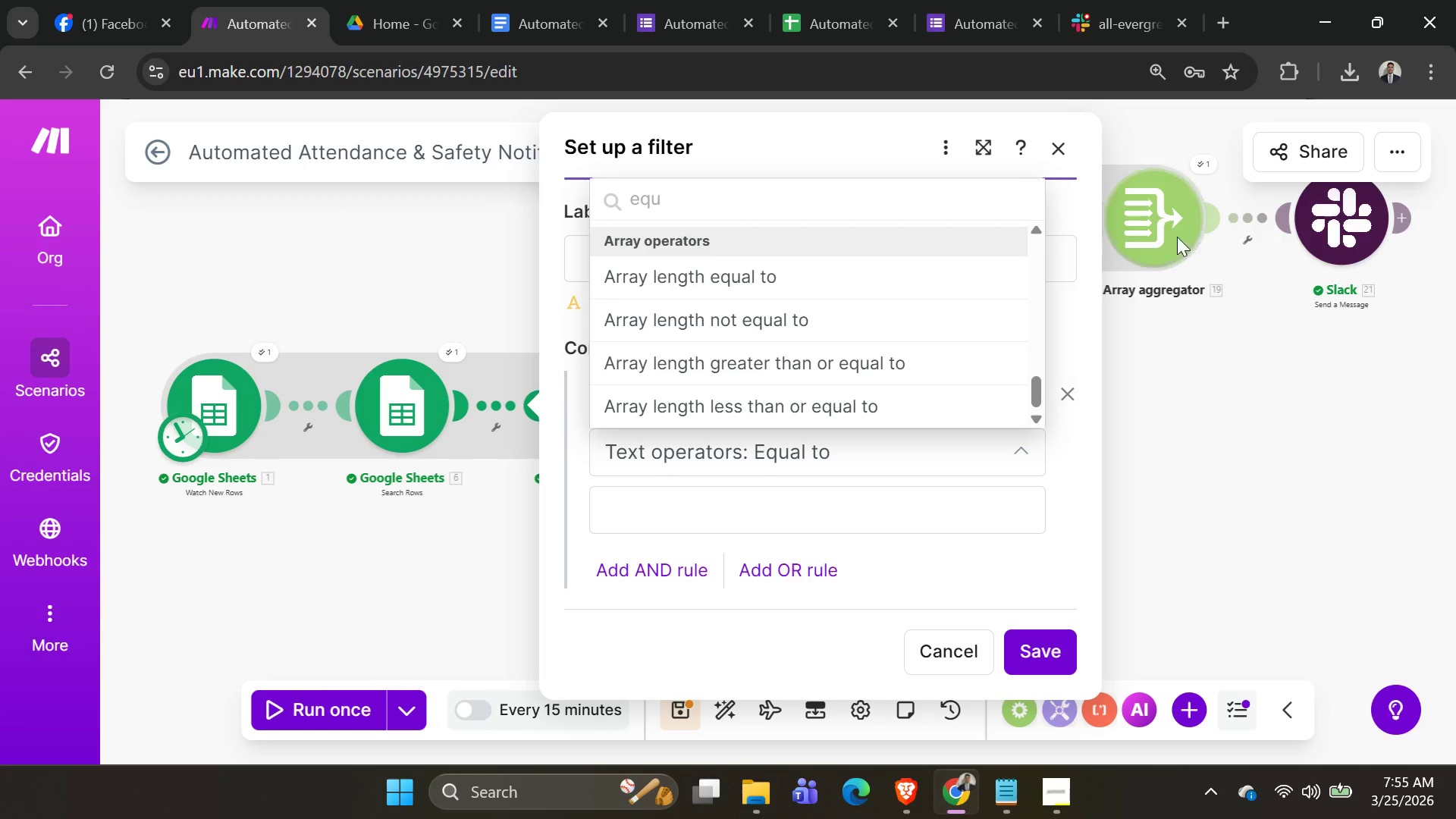 
scroll: coordinate [947, 320], scroll_direction: none, amount: 0.0
 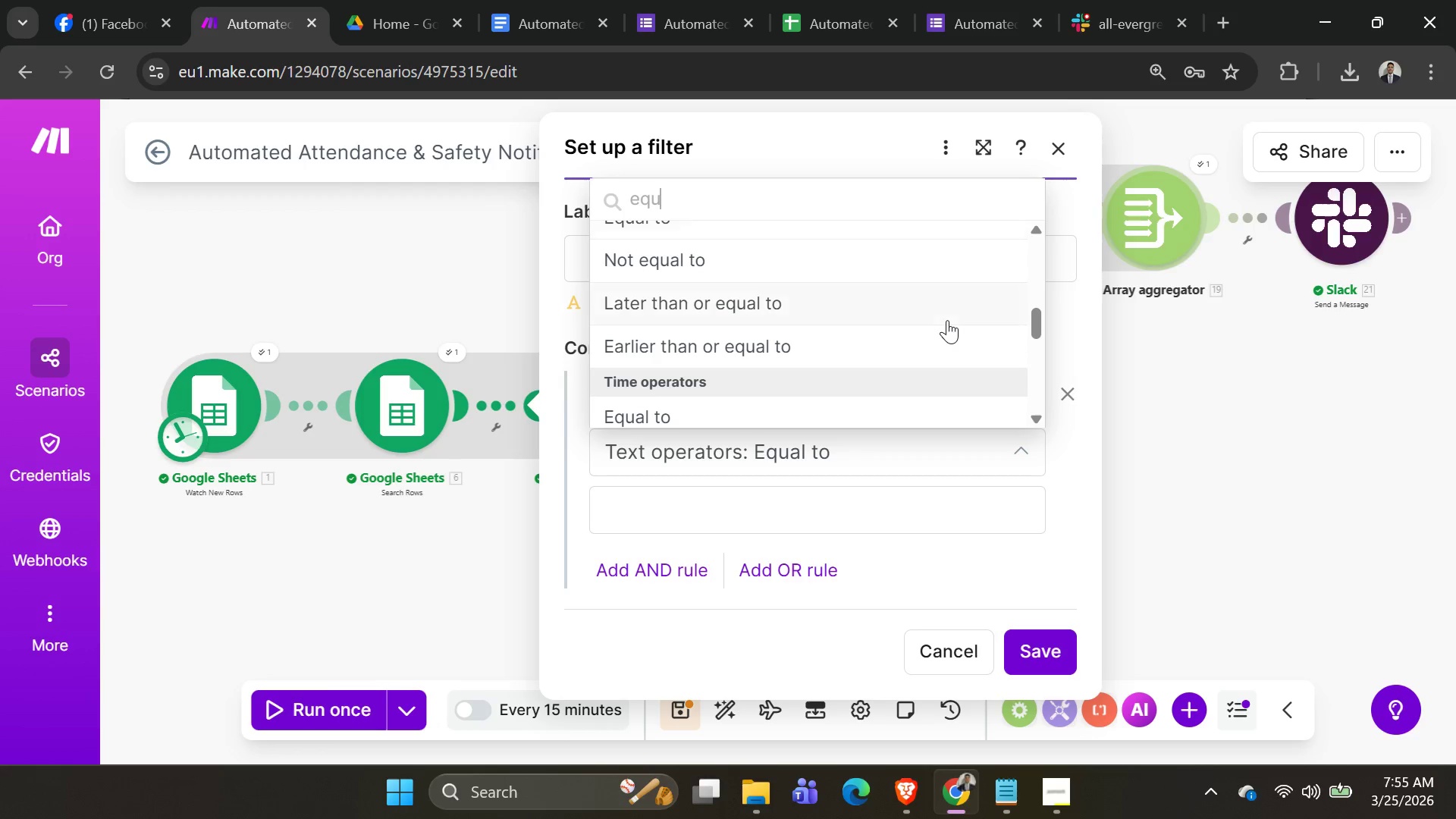 
scroll: coordinate [947, 318], scroll_direction: up, amount: 9.0
 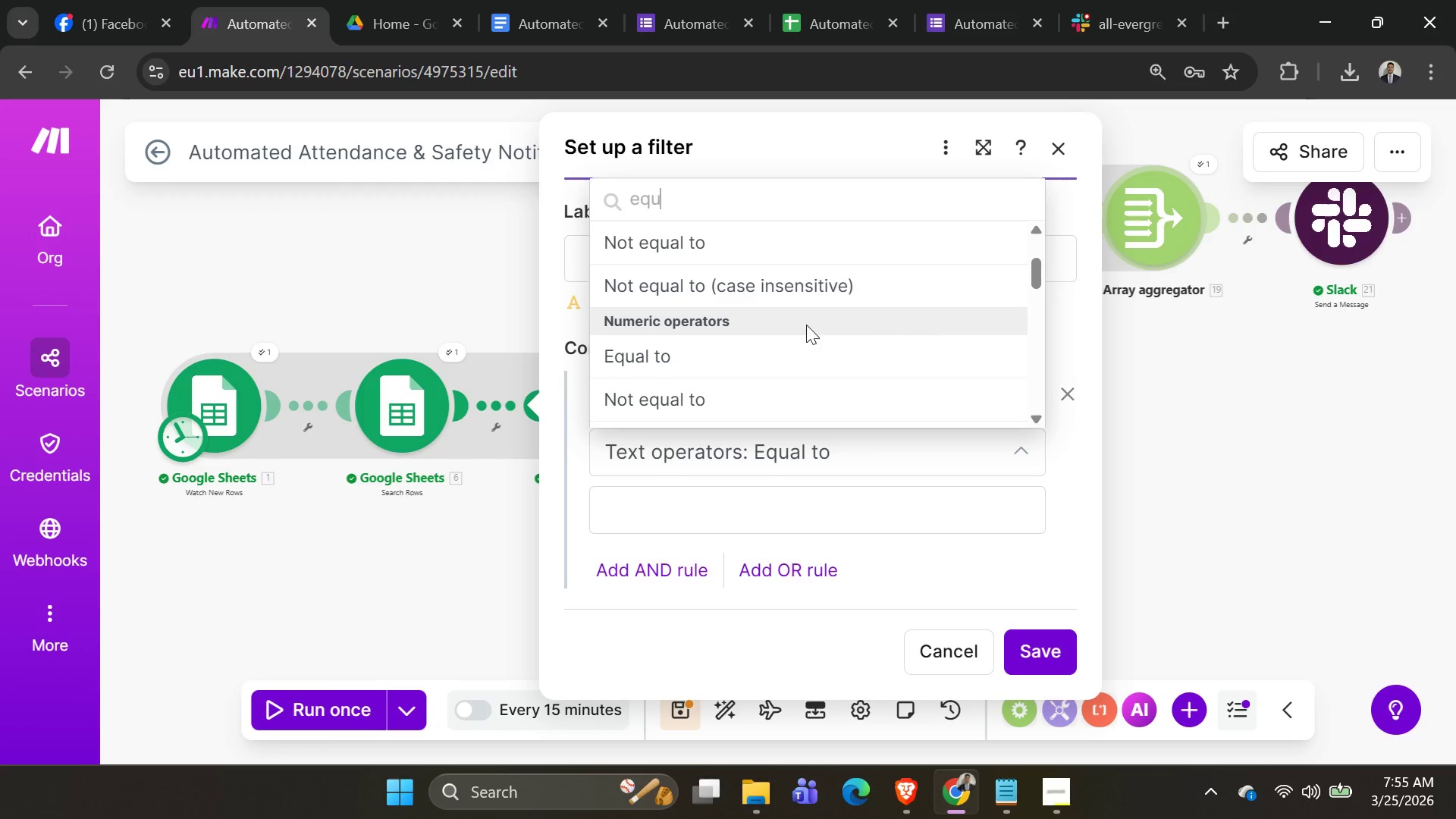 
left_click([764, 350])
 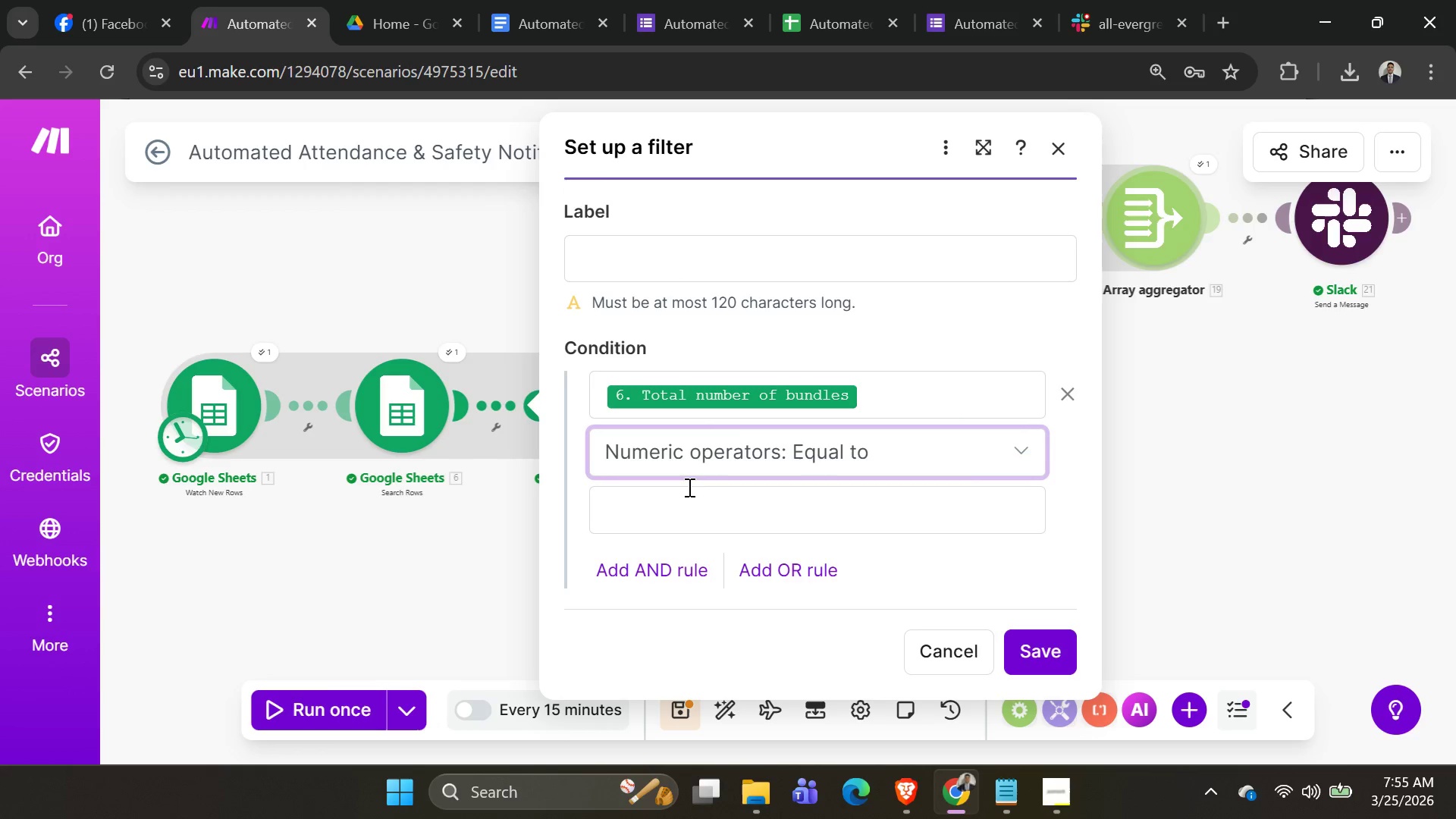 
left_click([686, 504])
 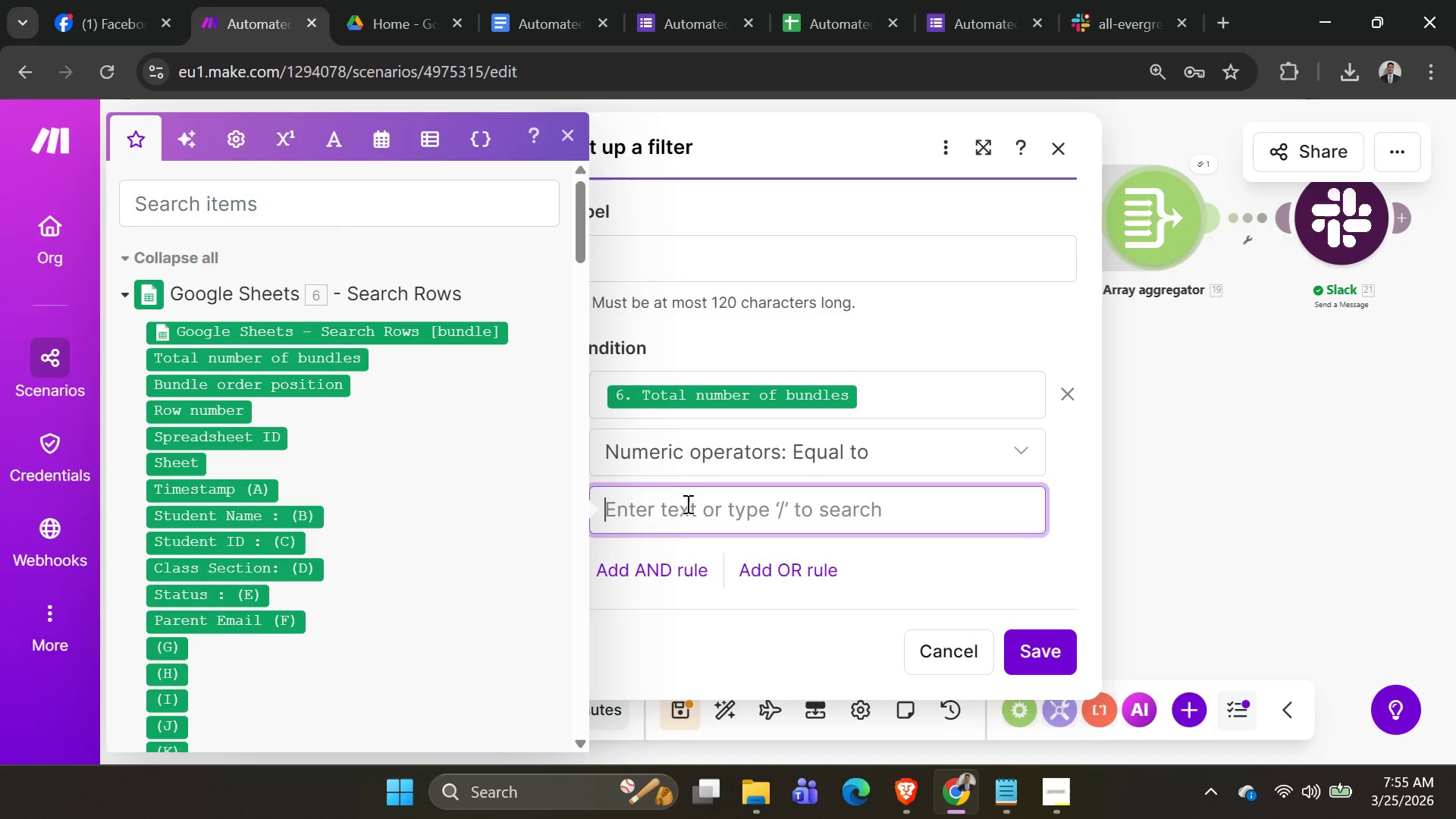 
key(0)
 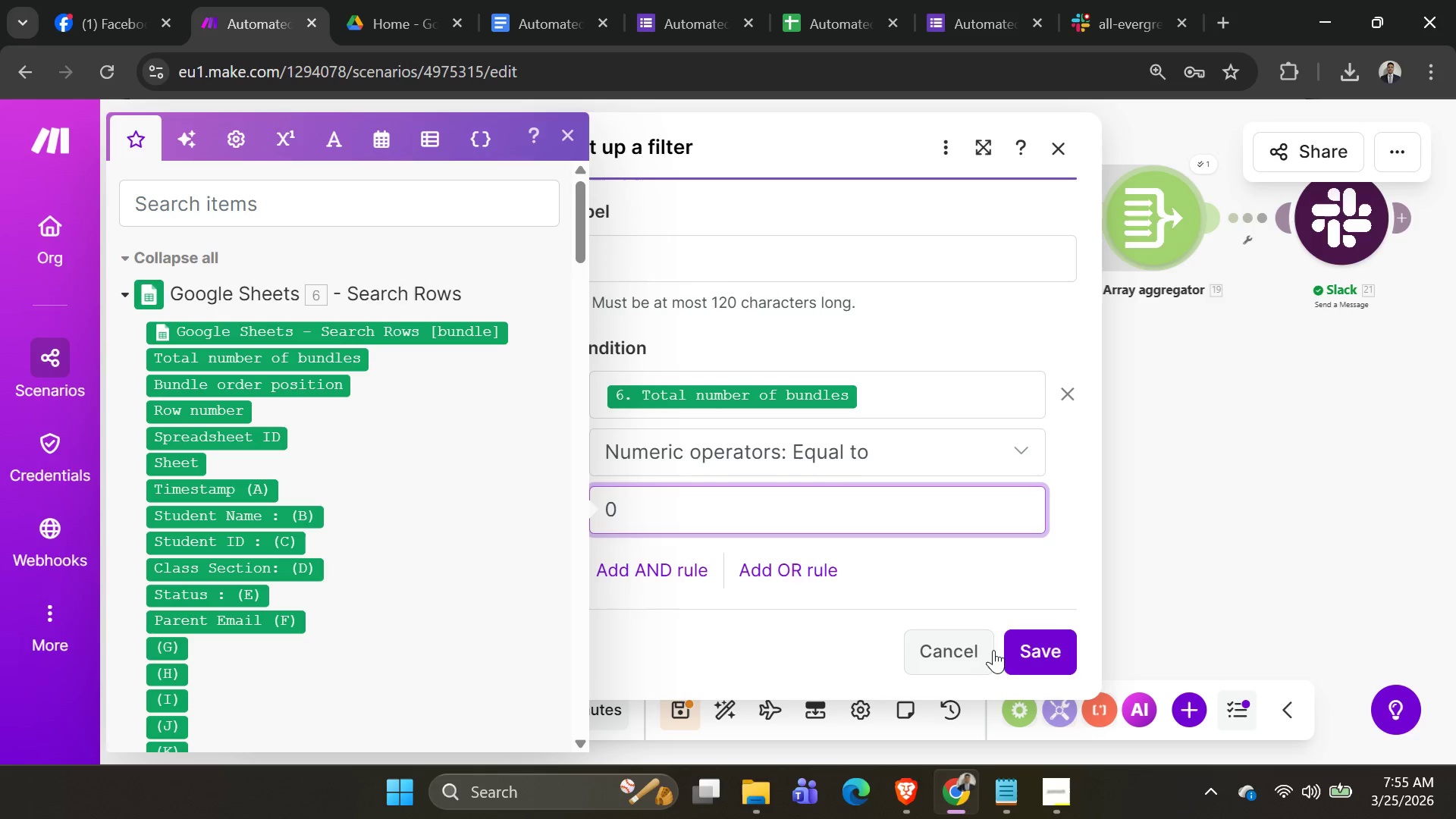 
left_click([1040, 651])
 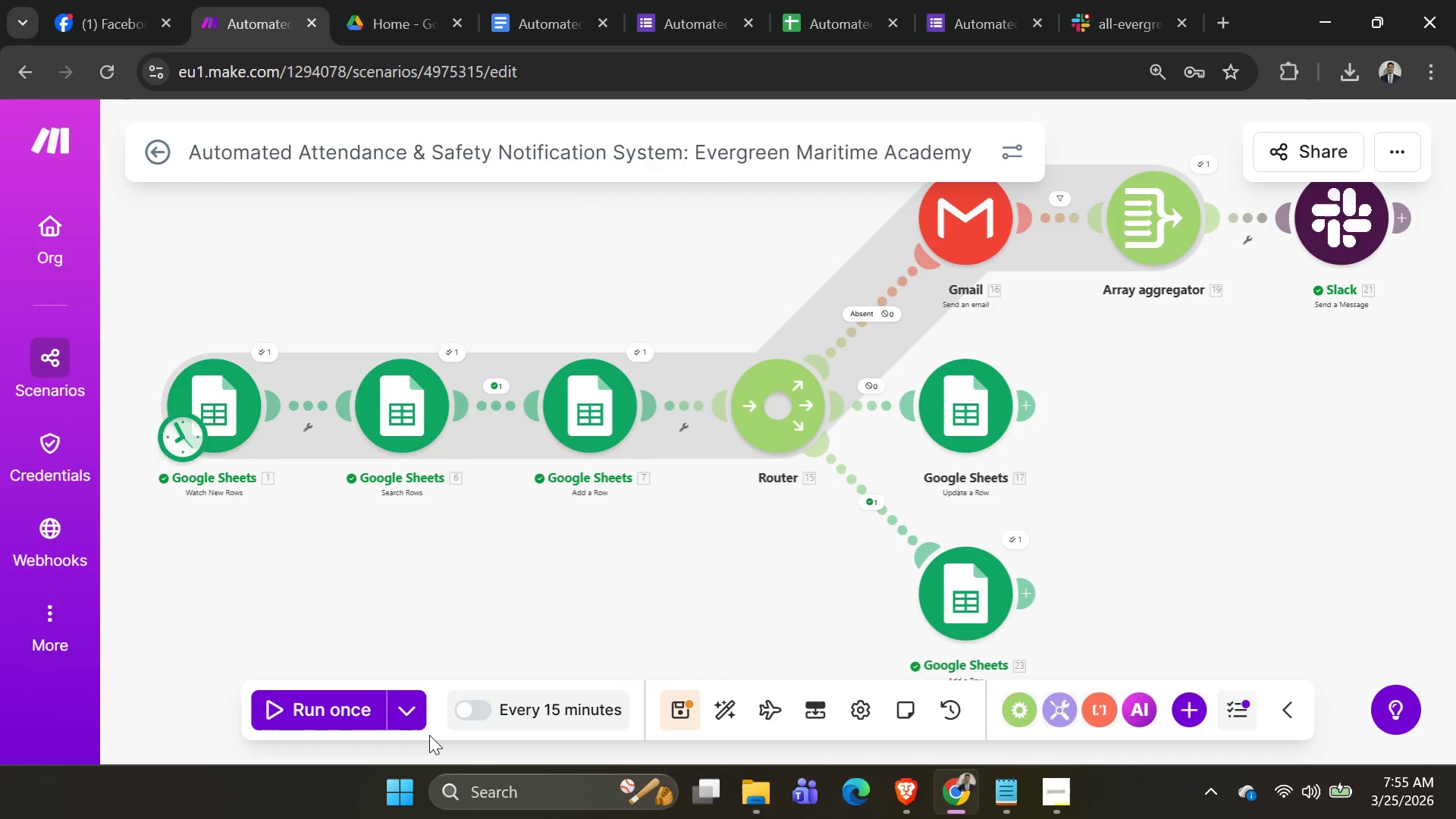 
left_click([414, 724])
 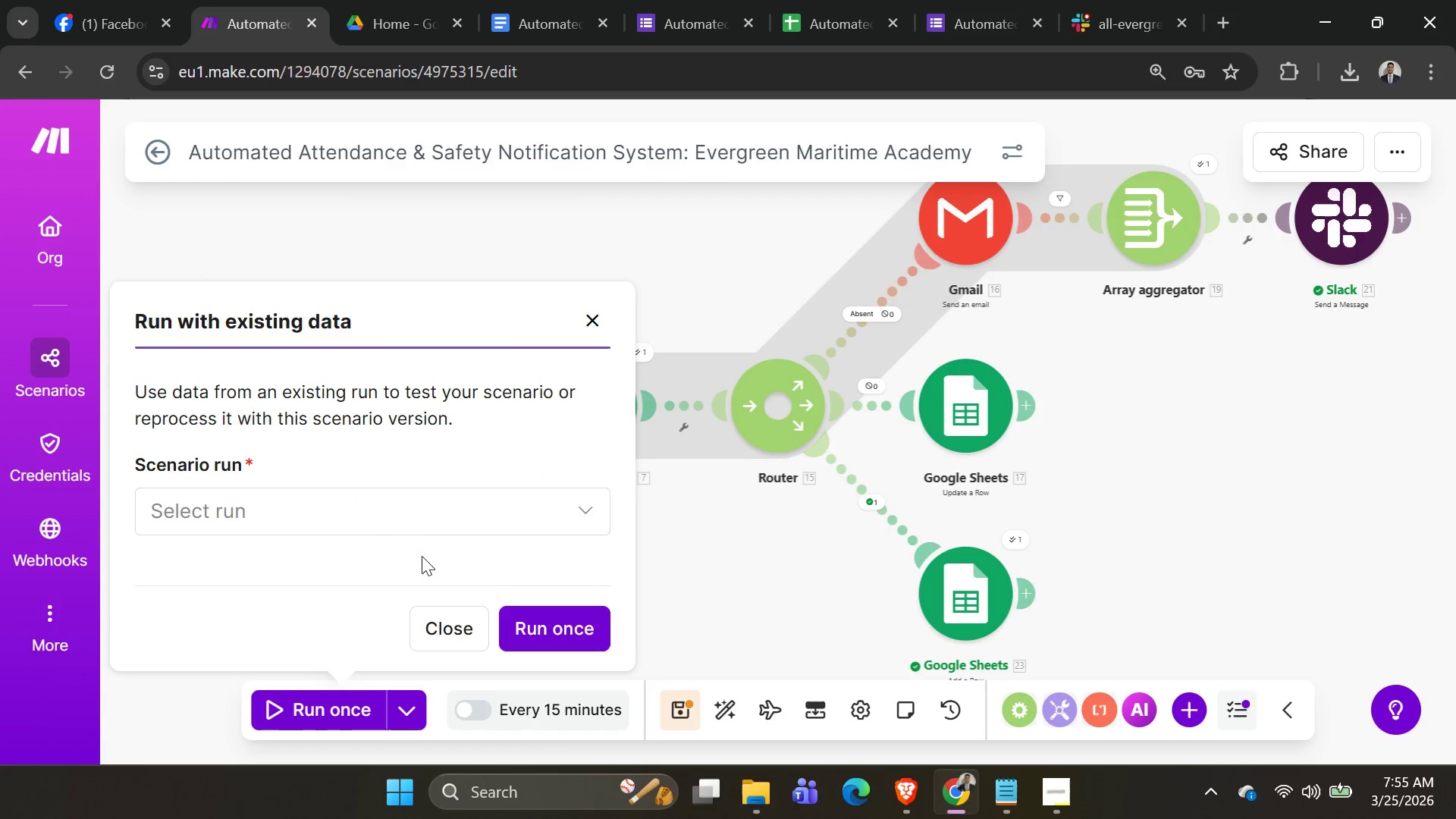 
left_click([425, 513])
 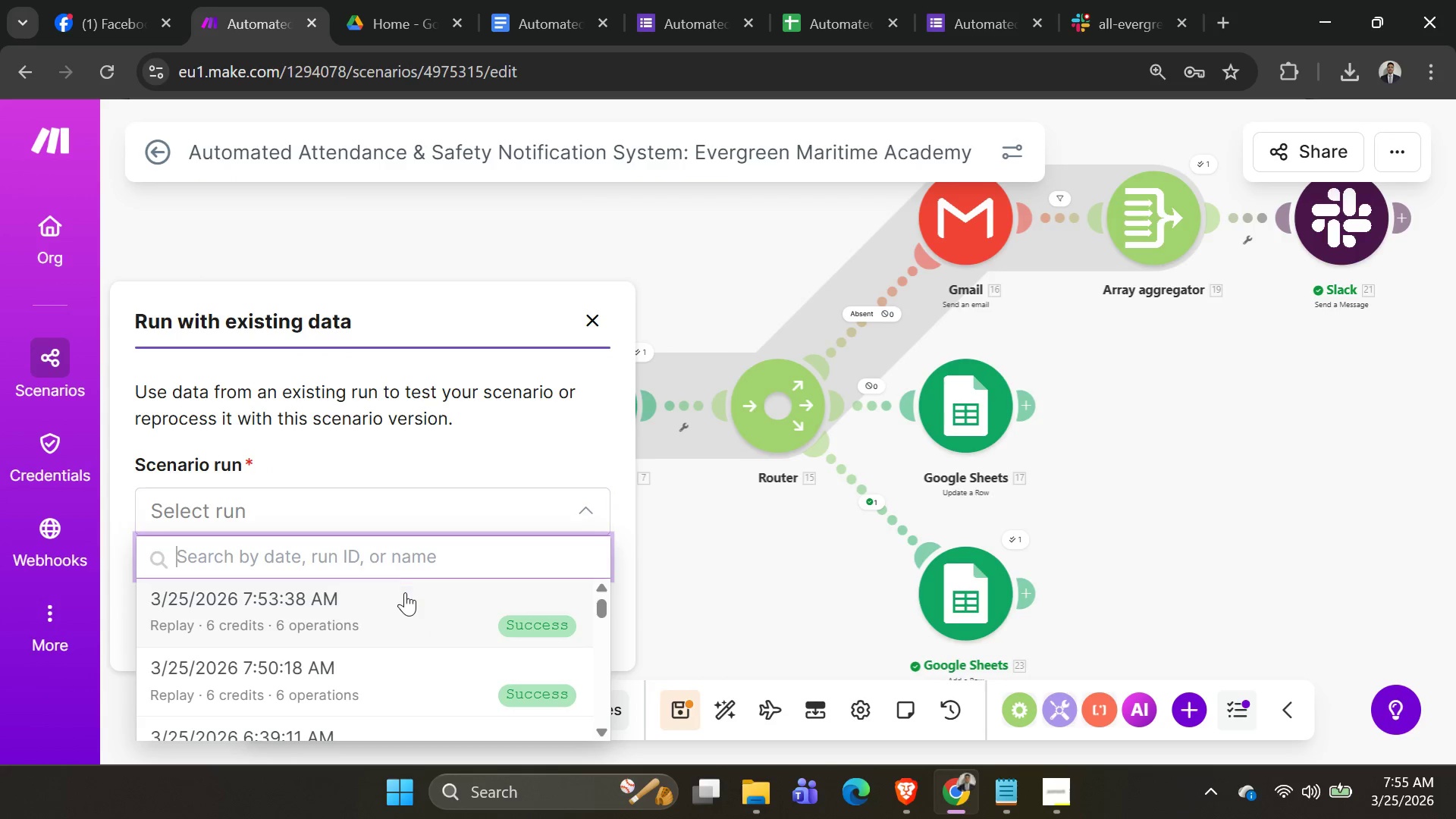 
left_click([403, 602])
 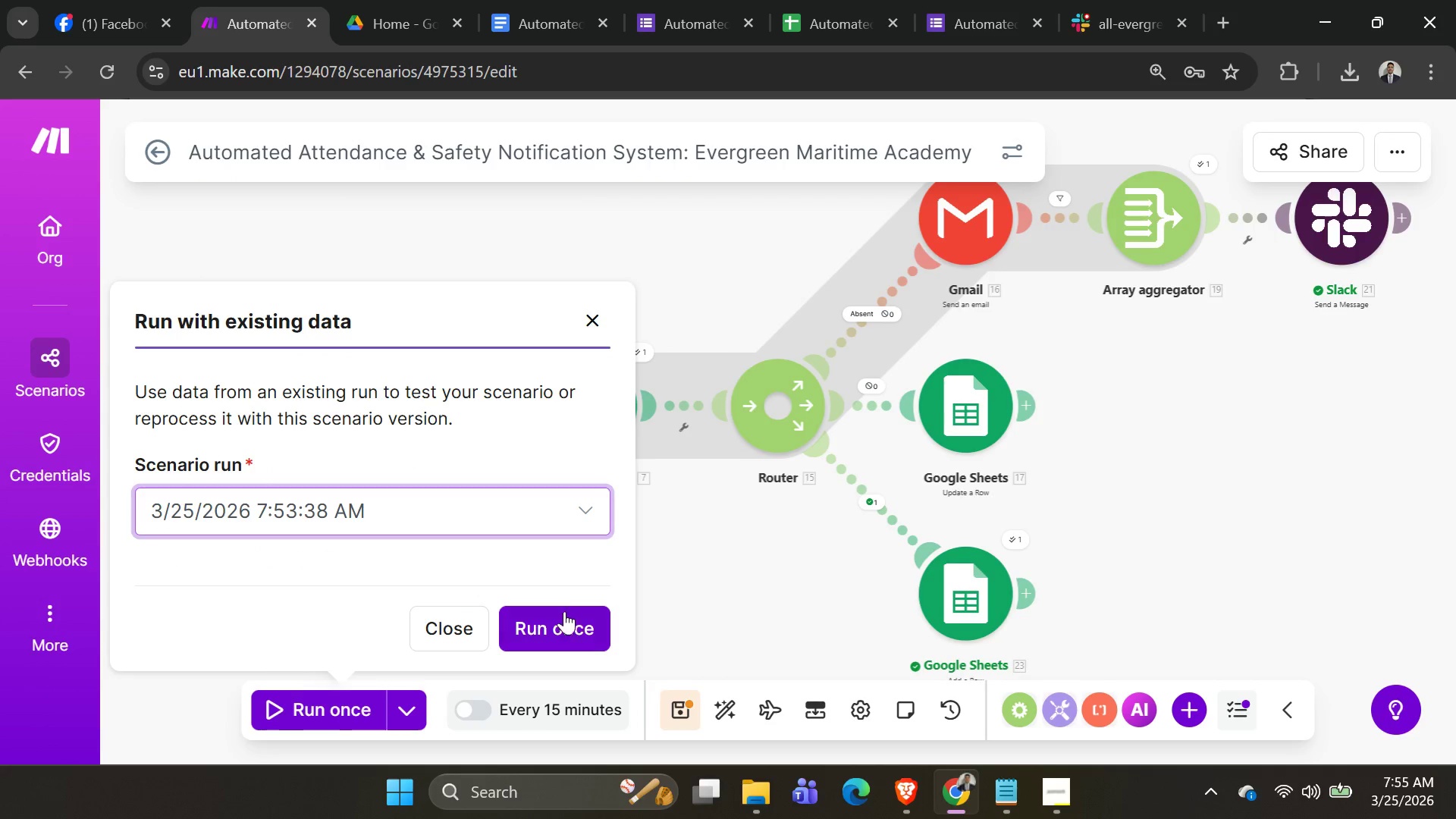 
left_click([568, 615])
 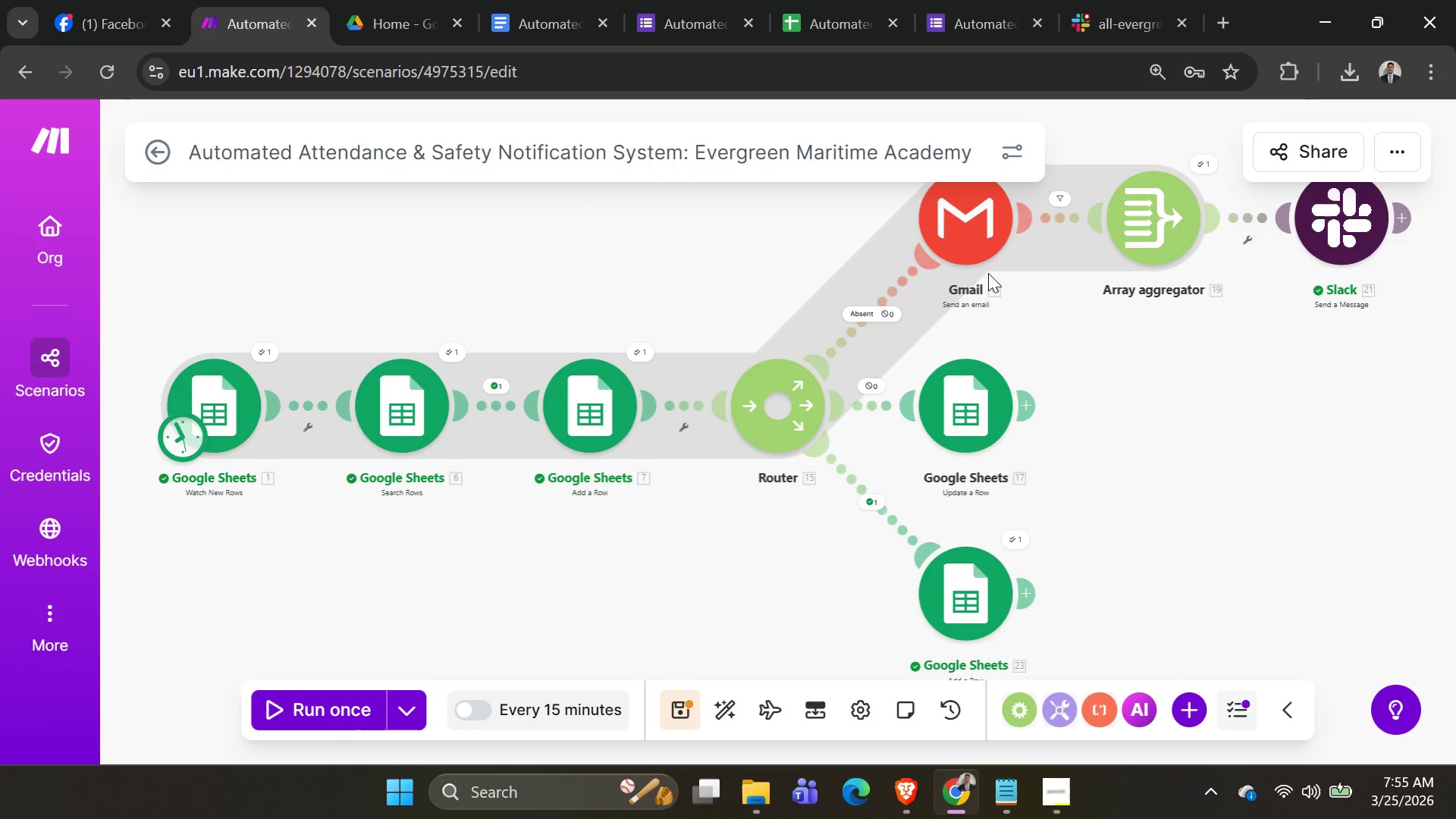 
scroll: coordinate [1137, 338], scroll_direction: up, amount: 1.0
 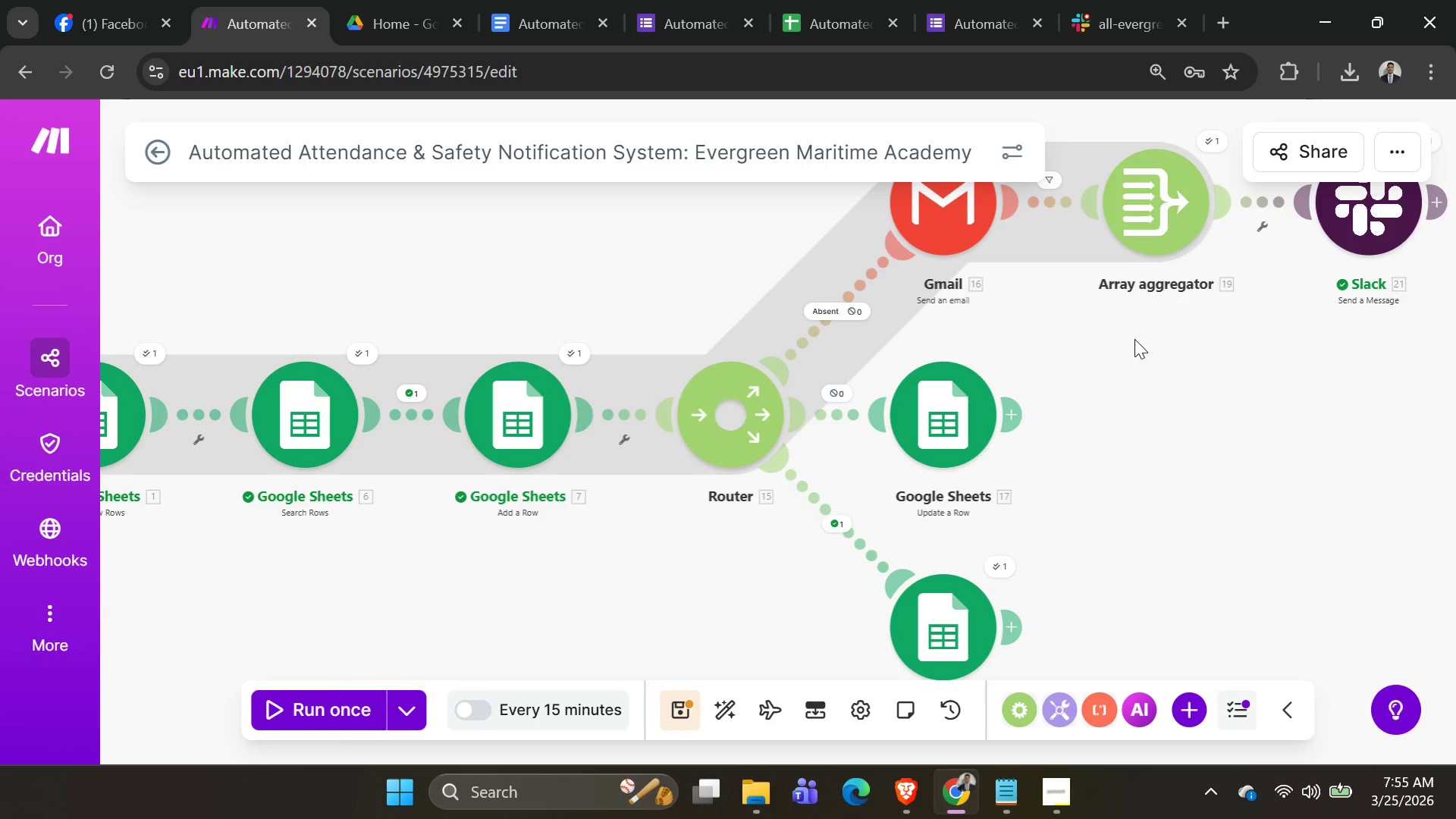 
scroll: coordinate [1131, 340], scroll_direction: down, amount: 2.0
 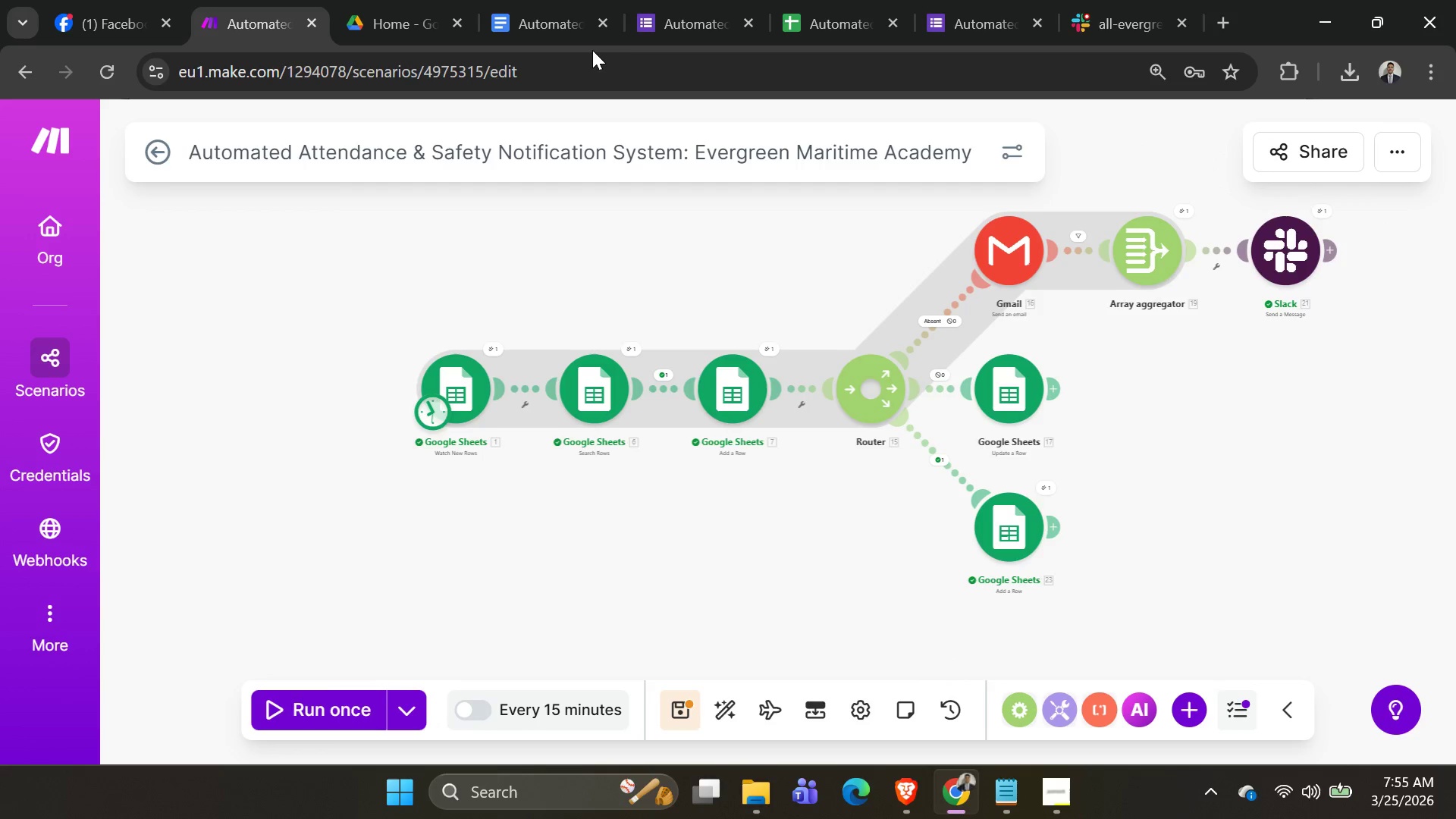 
left_click([654, 24])
 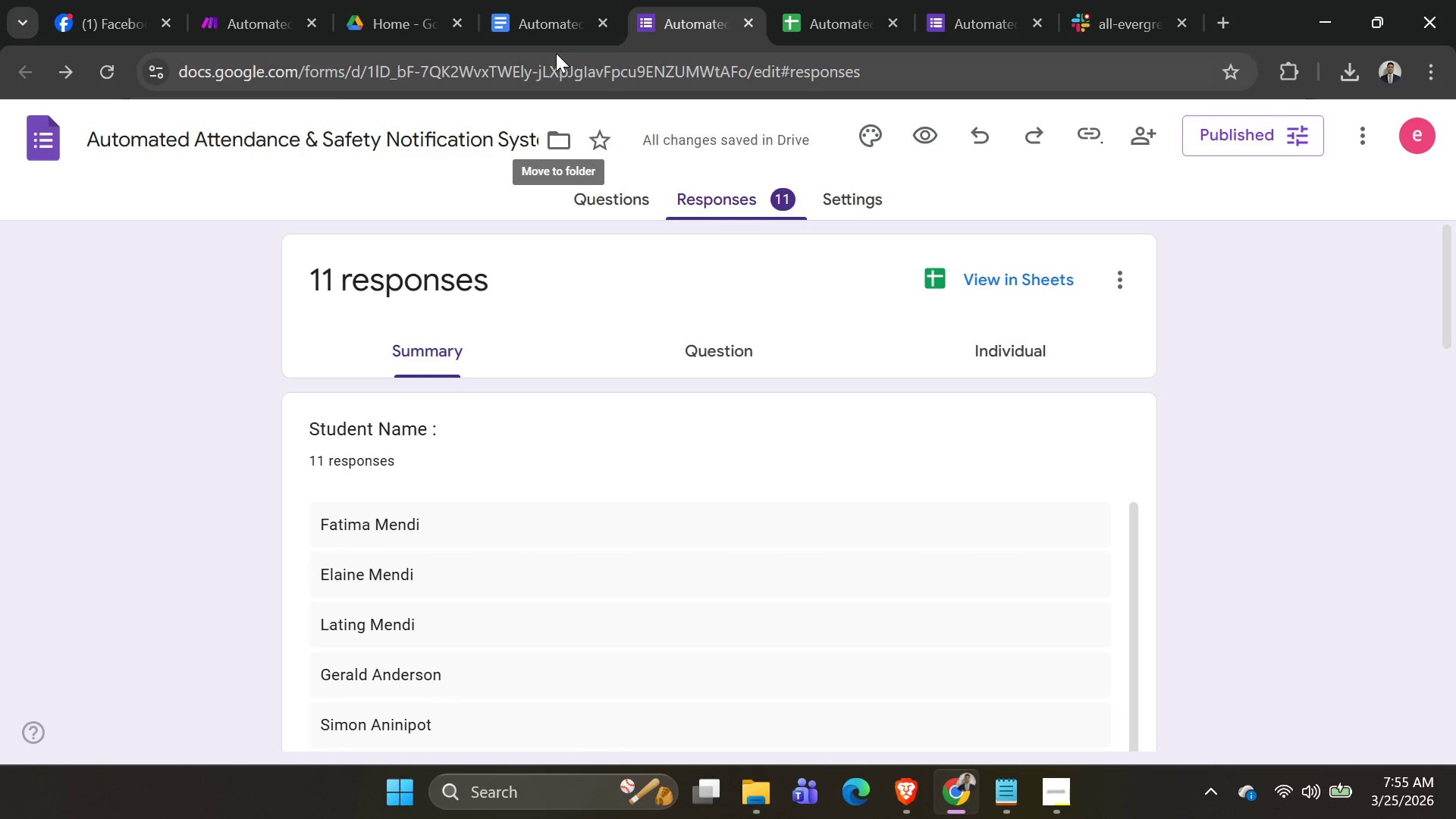 
left_click([535, 13])
 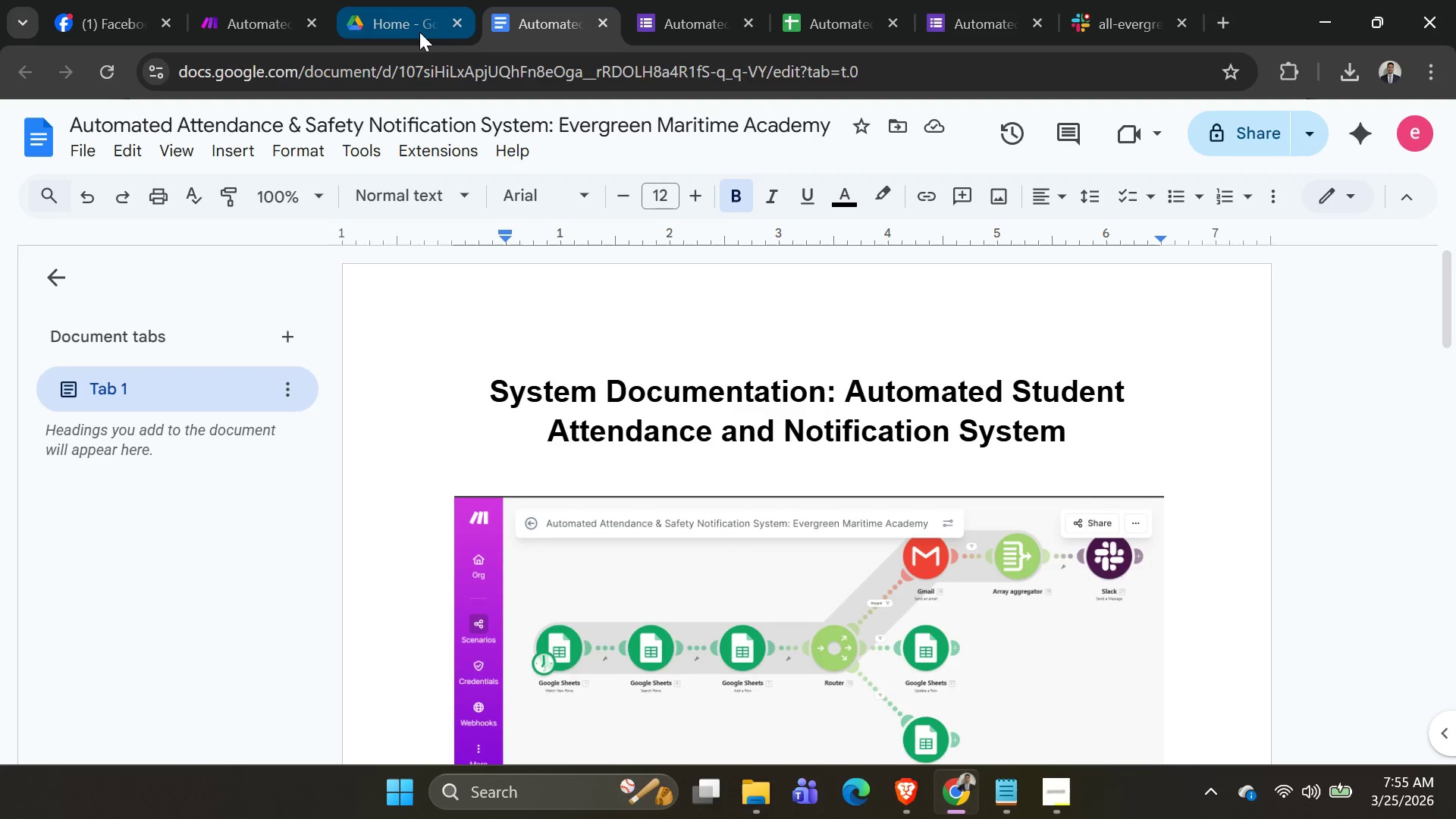 
left_click([419, 30])
 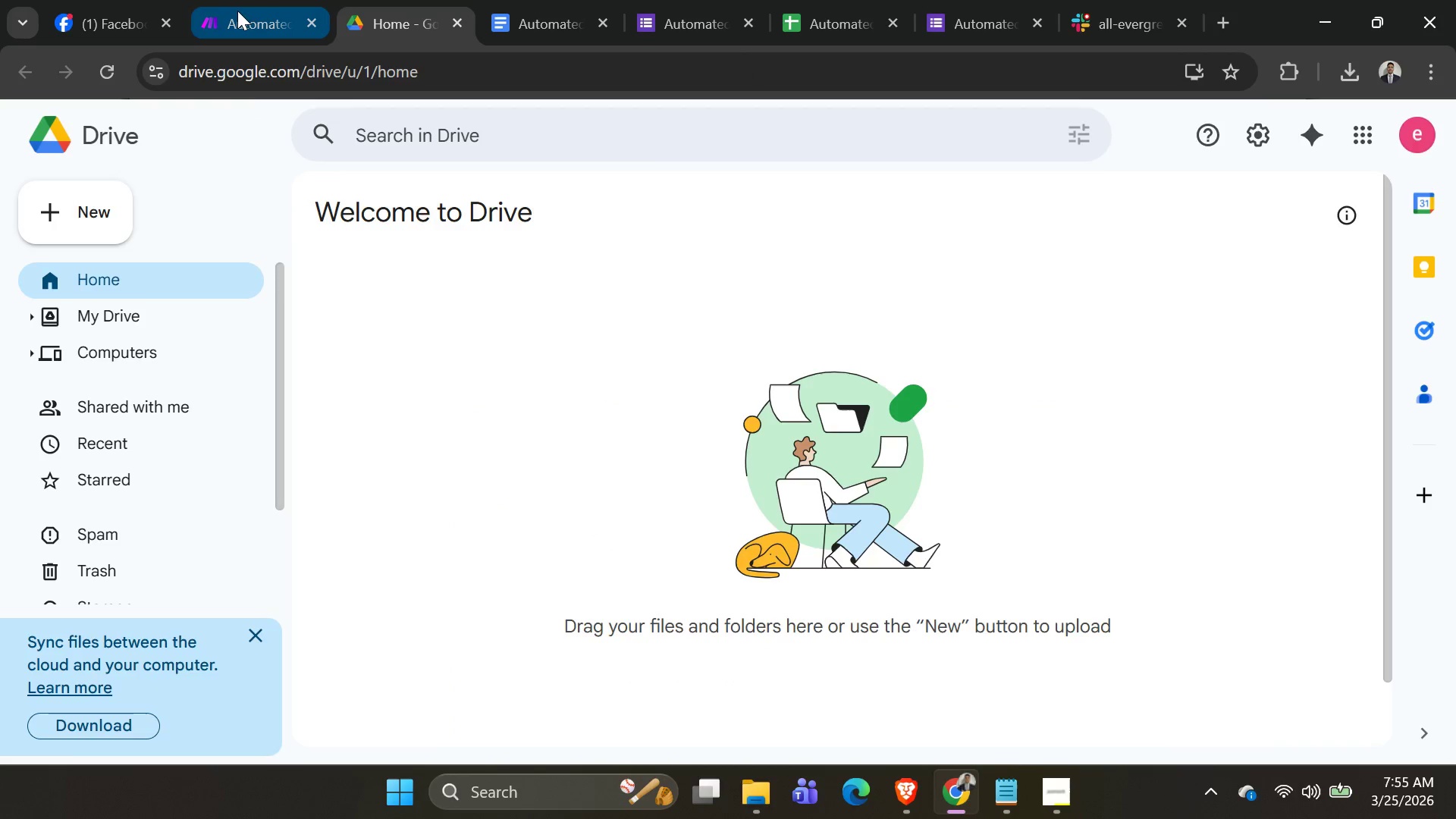 
left_click([237, 11])
 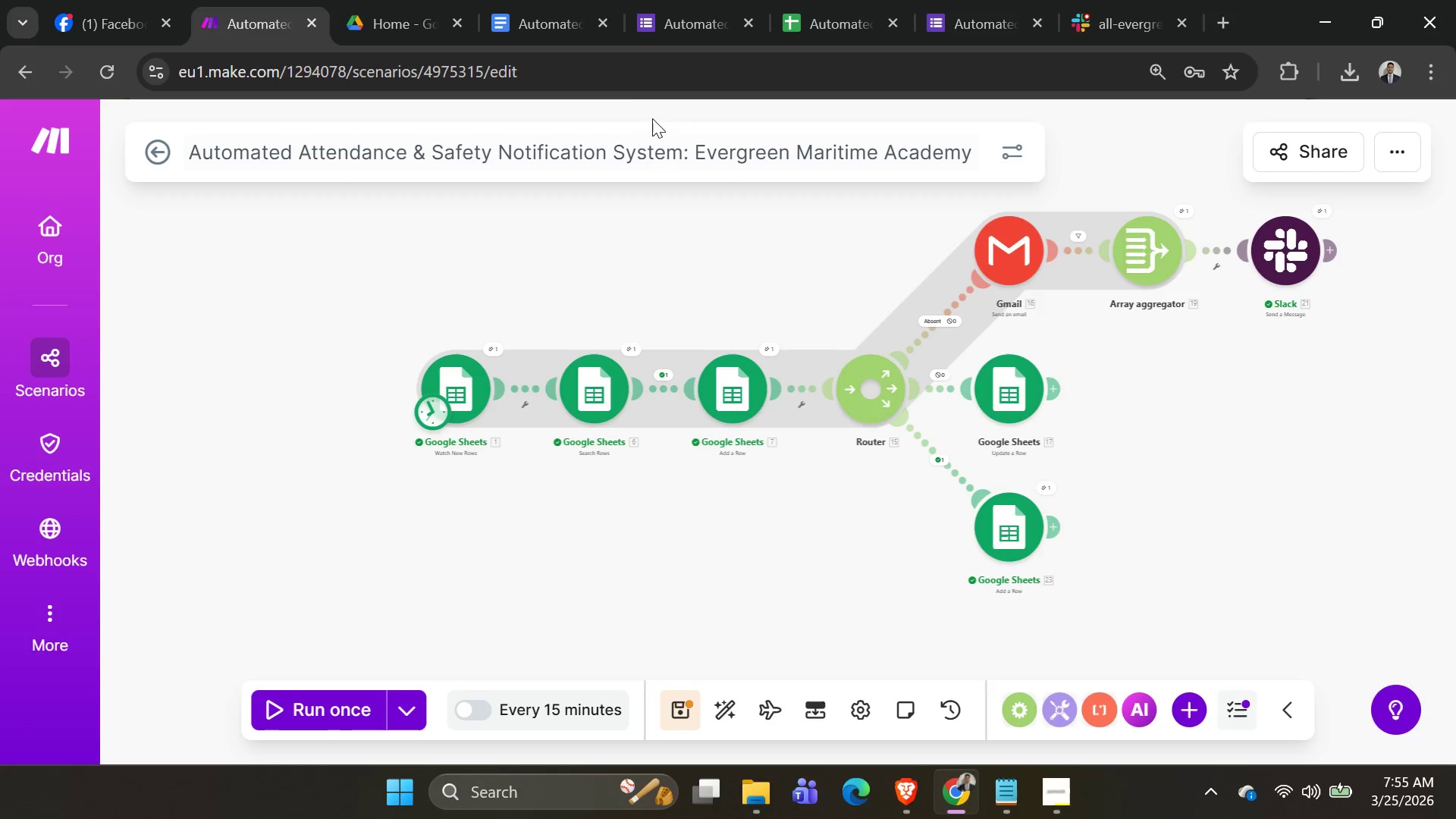 
left_click([533, 22])
 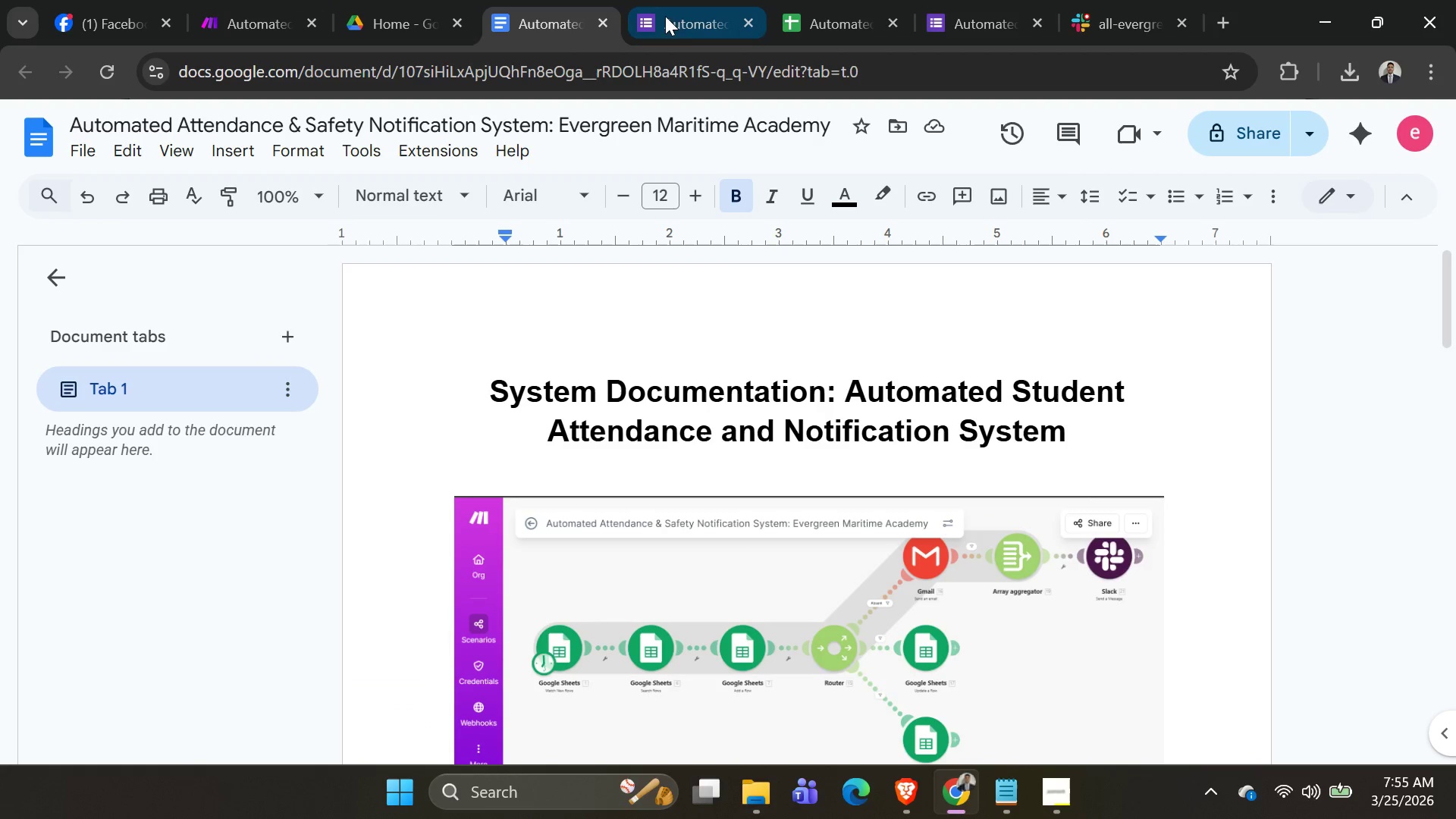 
left_click([684, 17])
 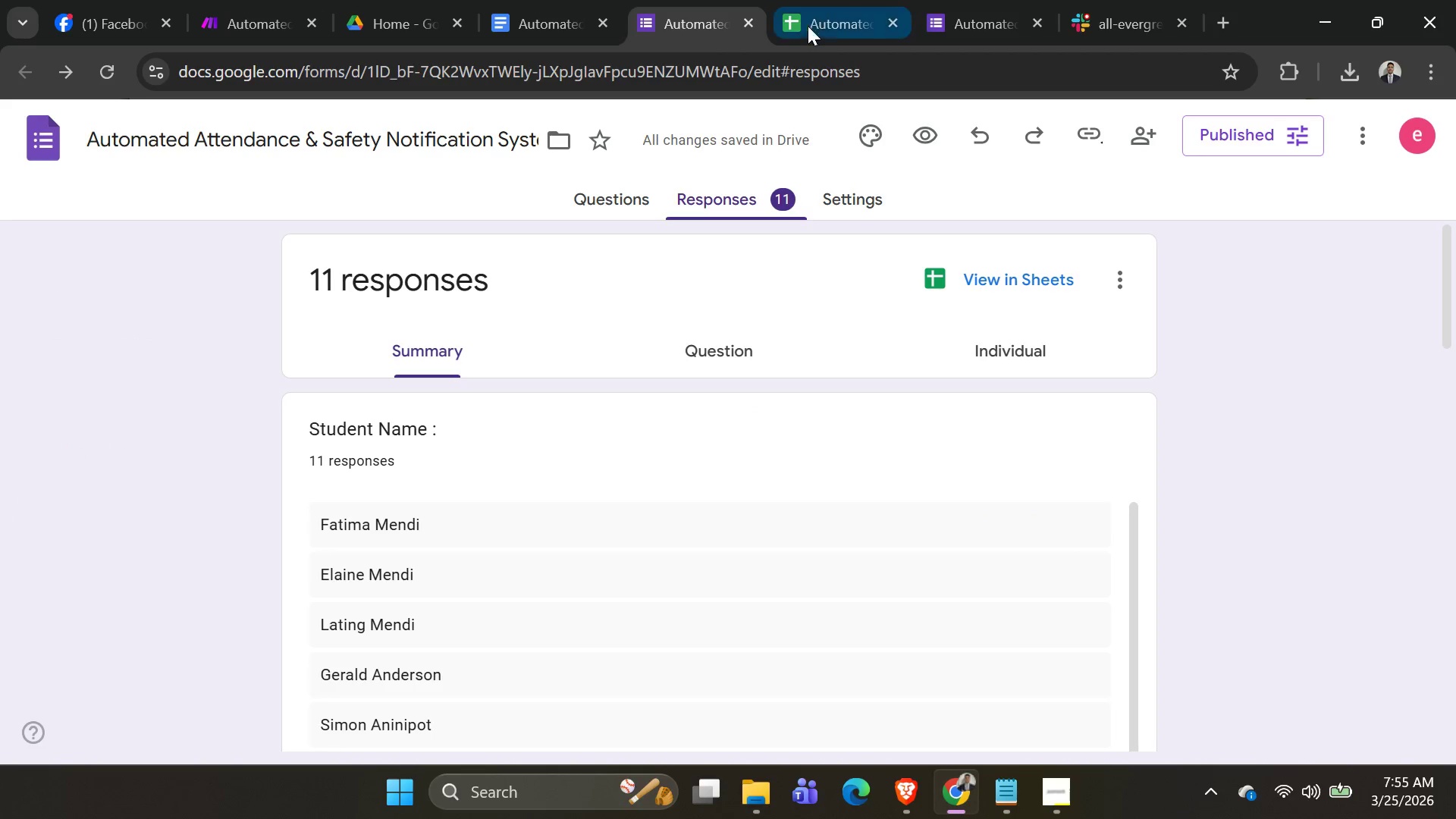 
left_click([830, 20])
 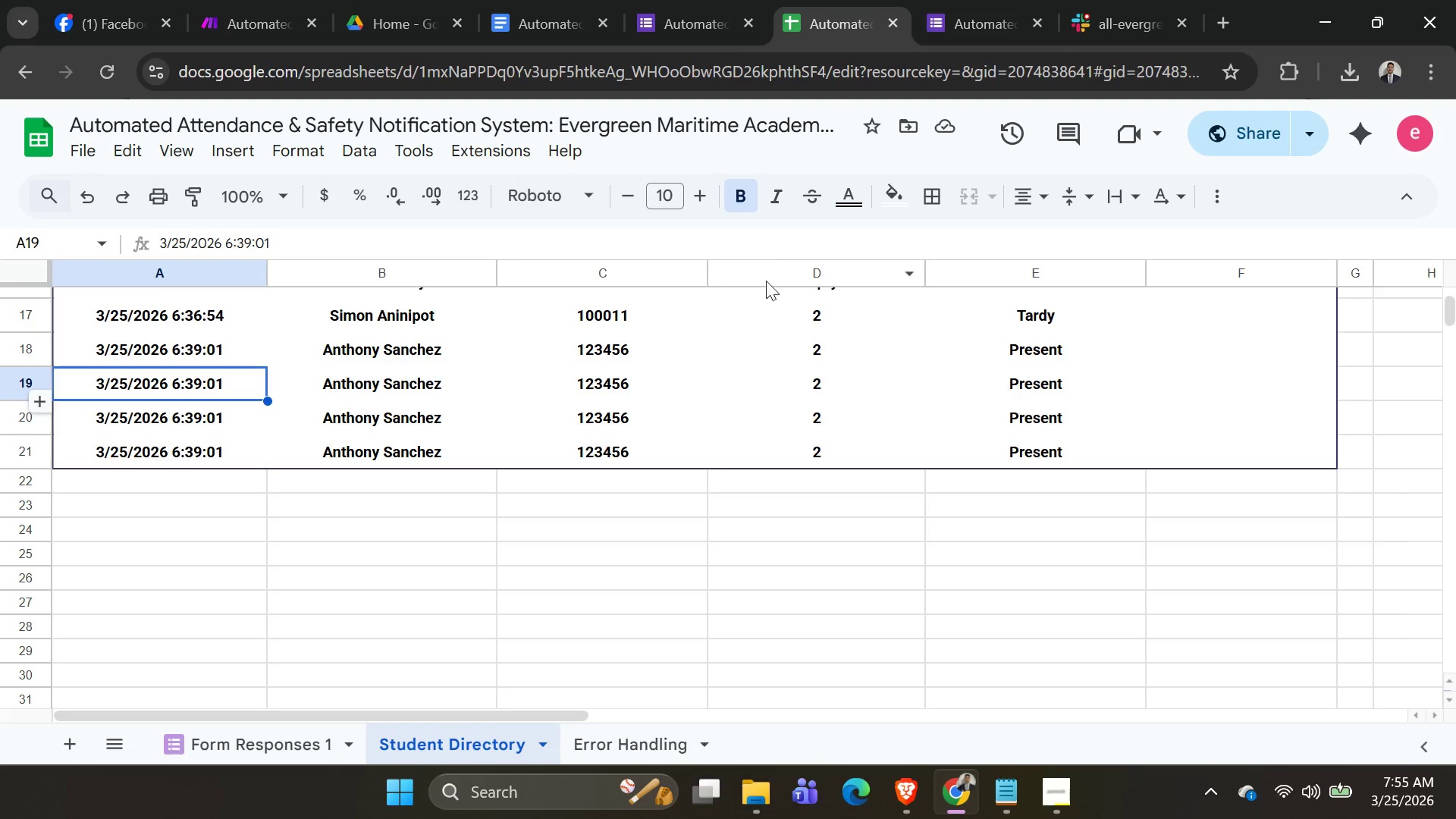 
scroll: coordinate [729, 357], scroll_direction: none, amount: 0.0
 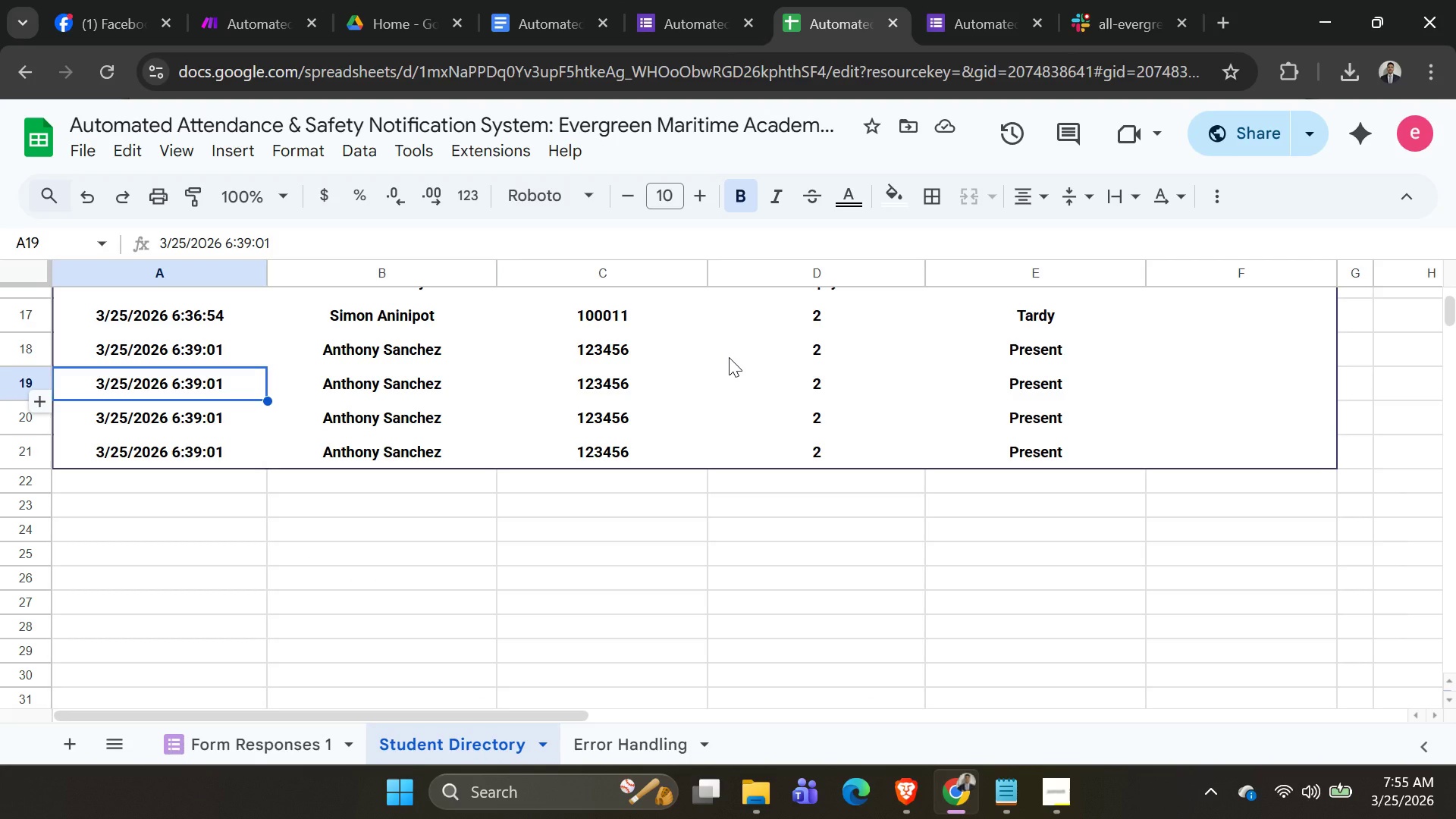 
scroll: coordinate [729, 356], scroll_direction: up, amount: 2.0
 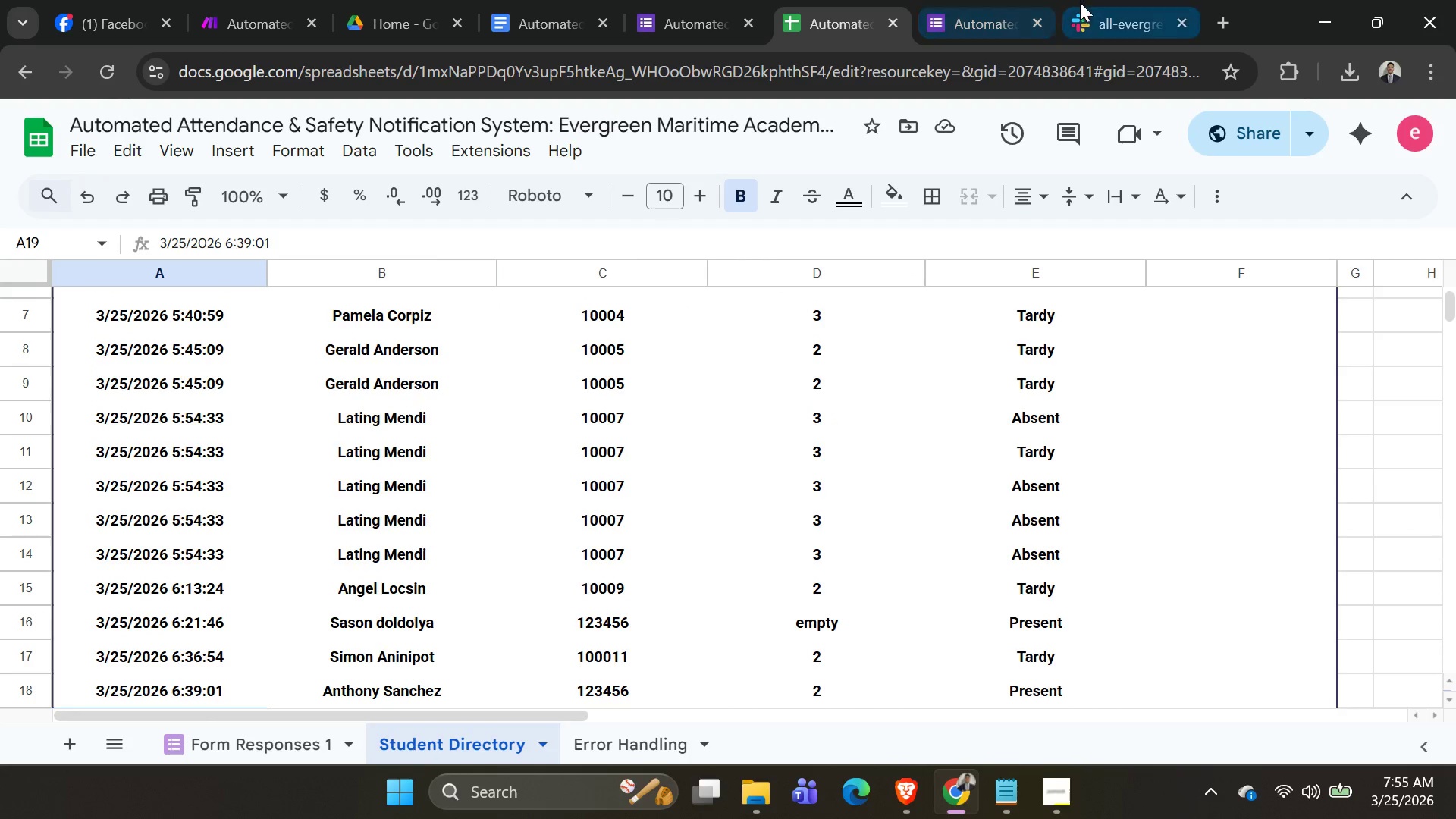 
left_click([1006, 16])
 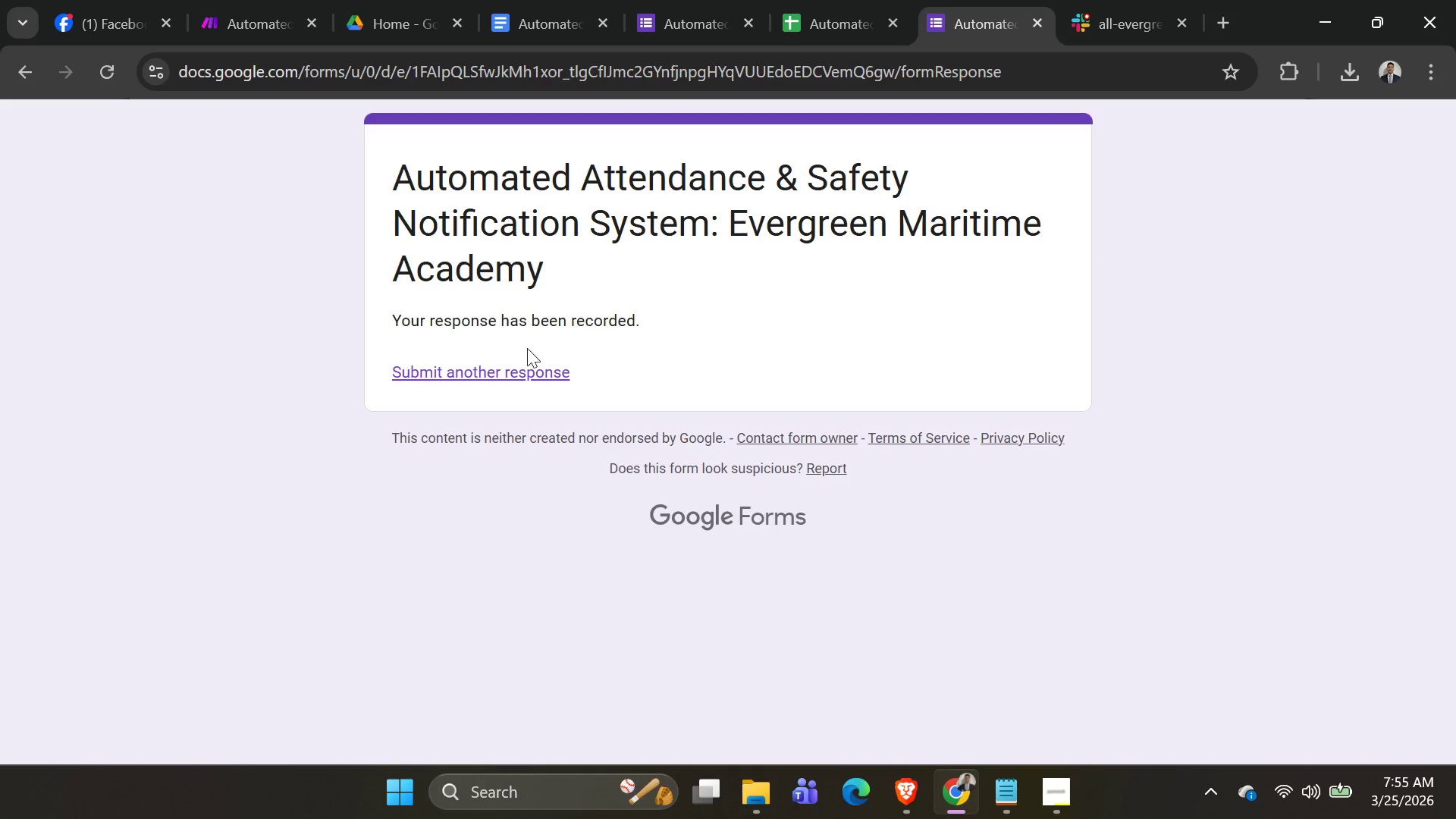 
left_click([502, 365])
 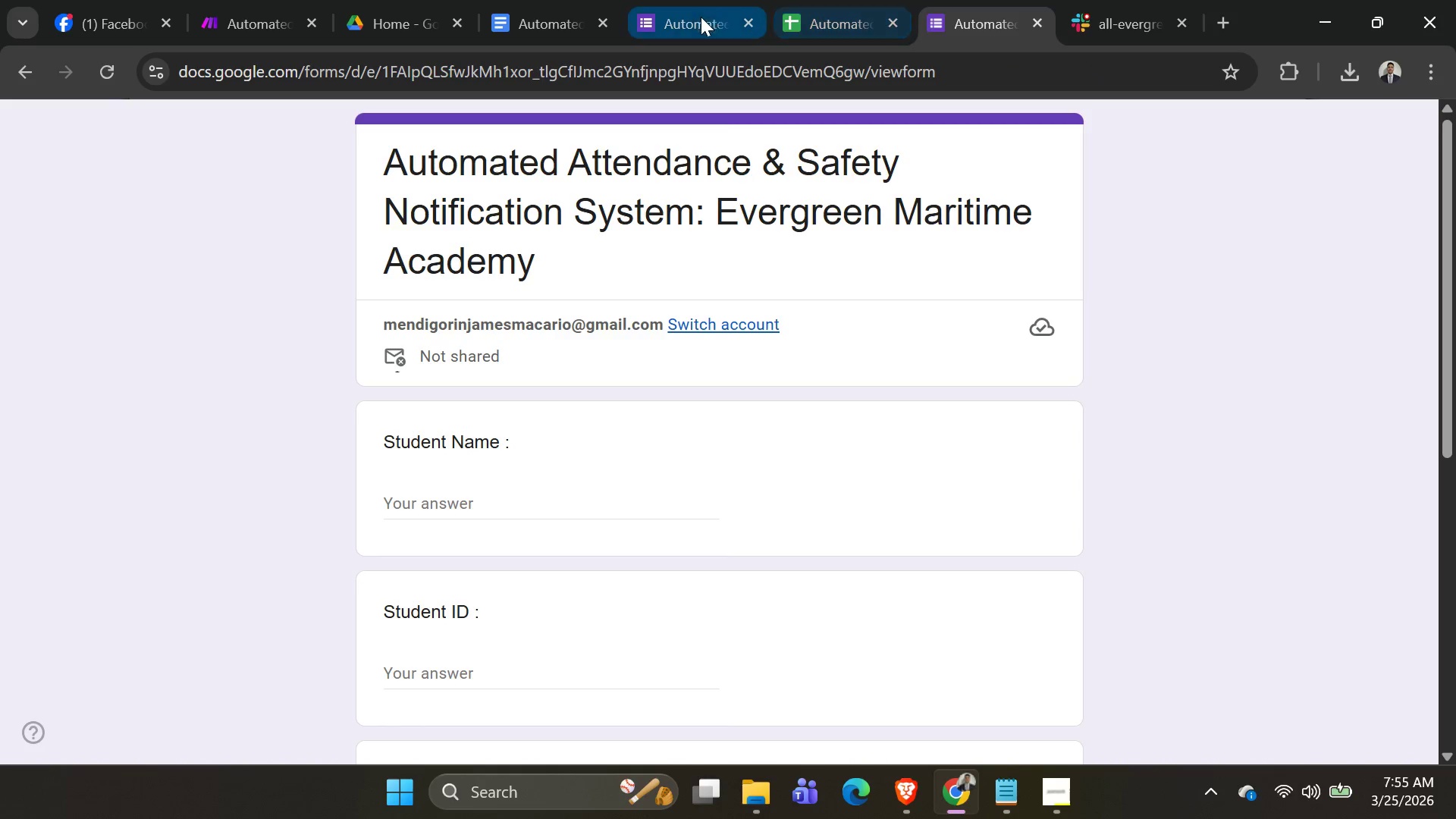 
left_click([840, 20])
 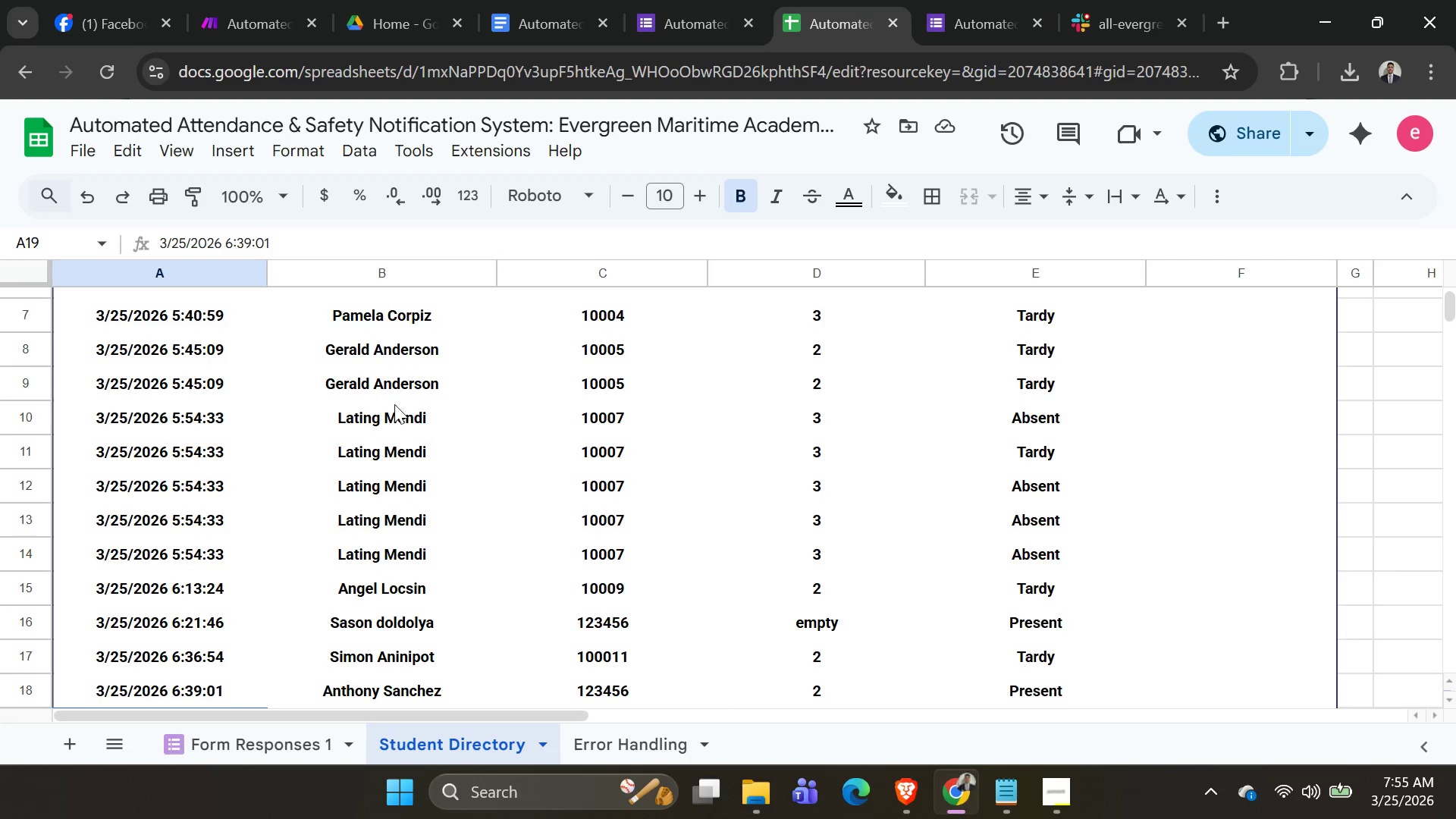 
scroll: coordinate [545, 381], scroll_direction: down, amount: 2.0
 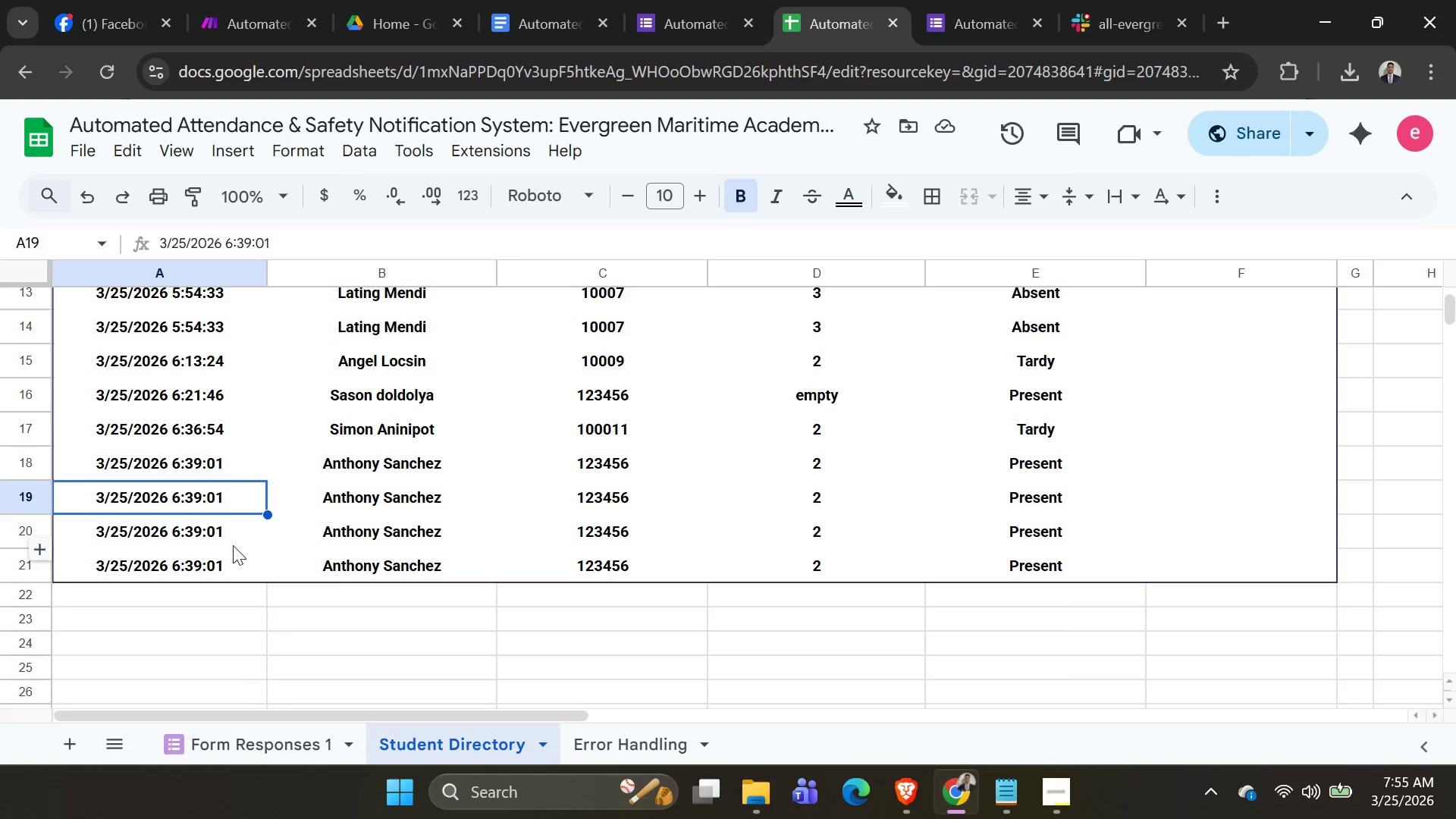 
left_click([198, 560])
 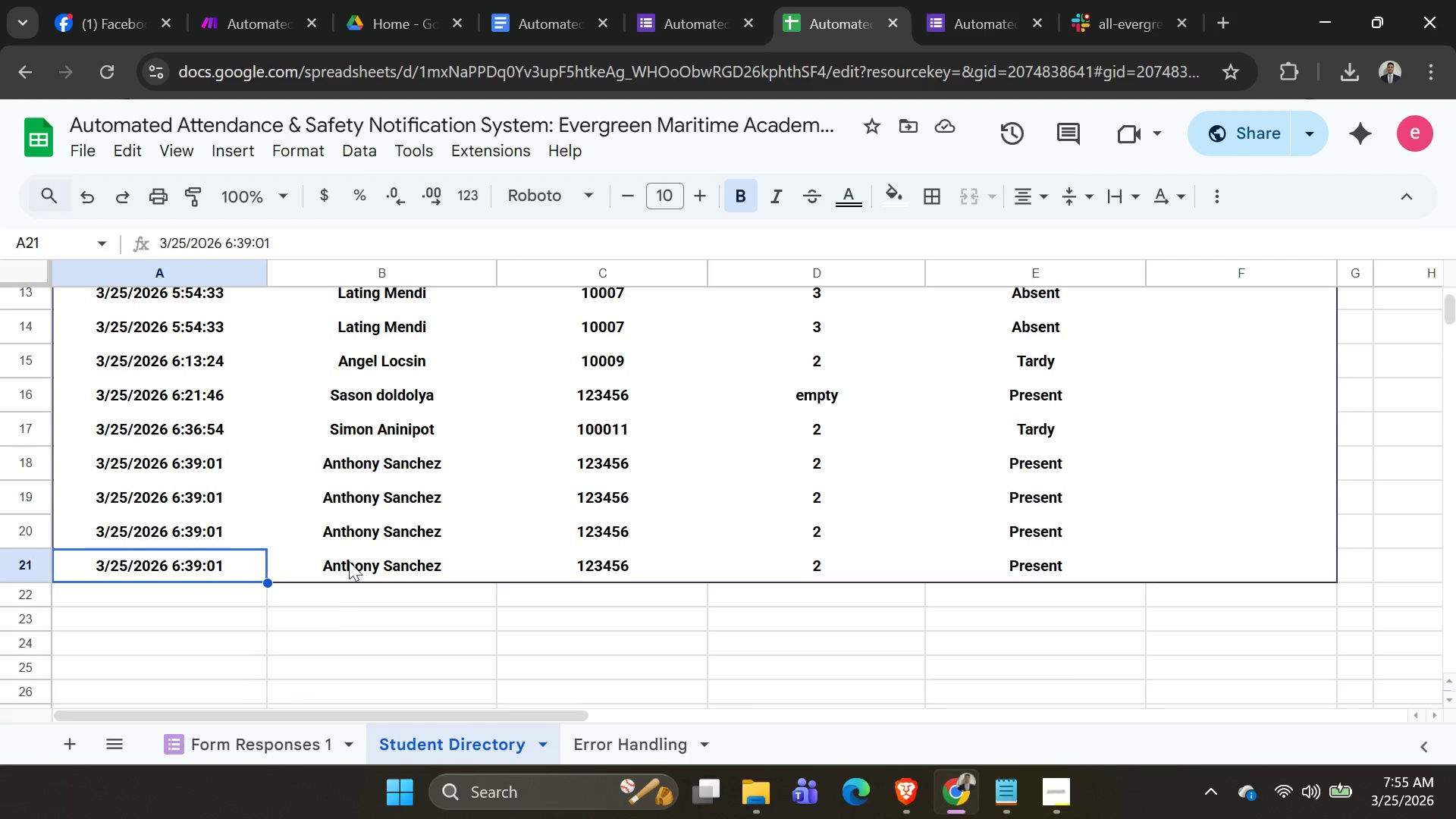 
left_click([368, 563])
 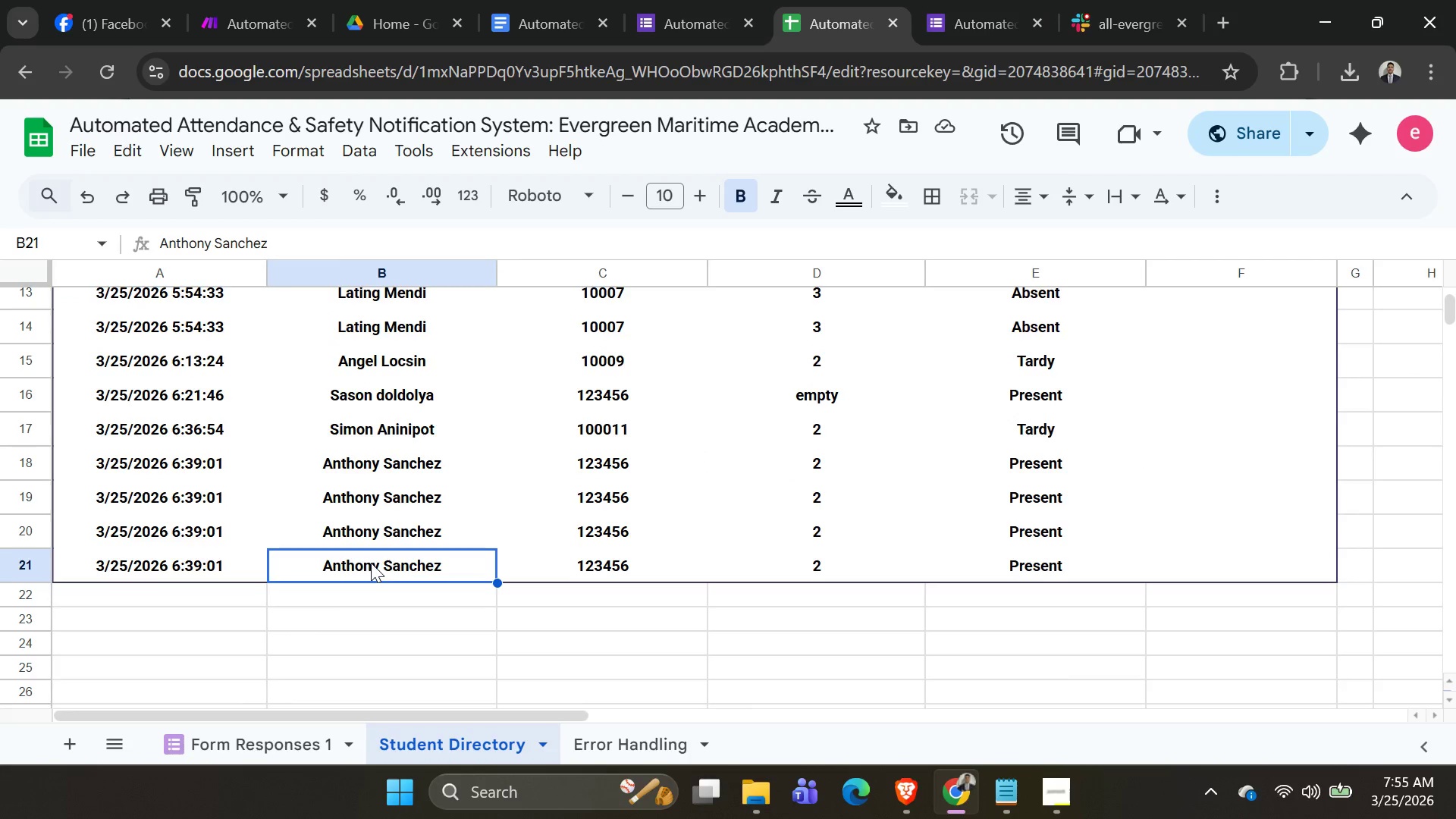 
key(Control+C)
 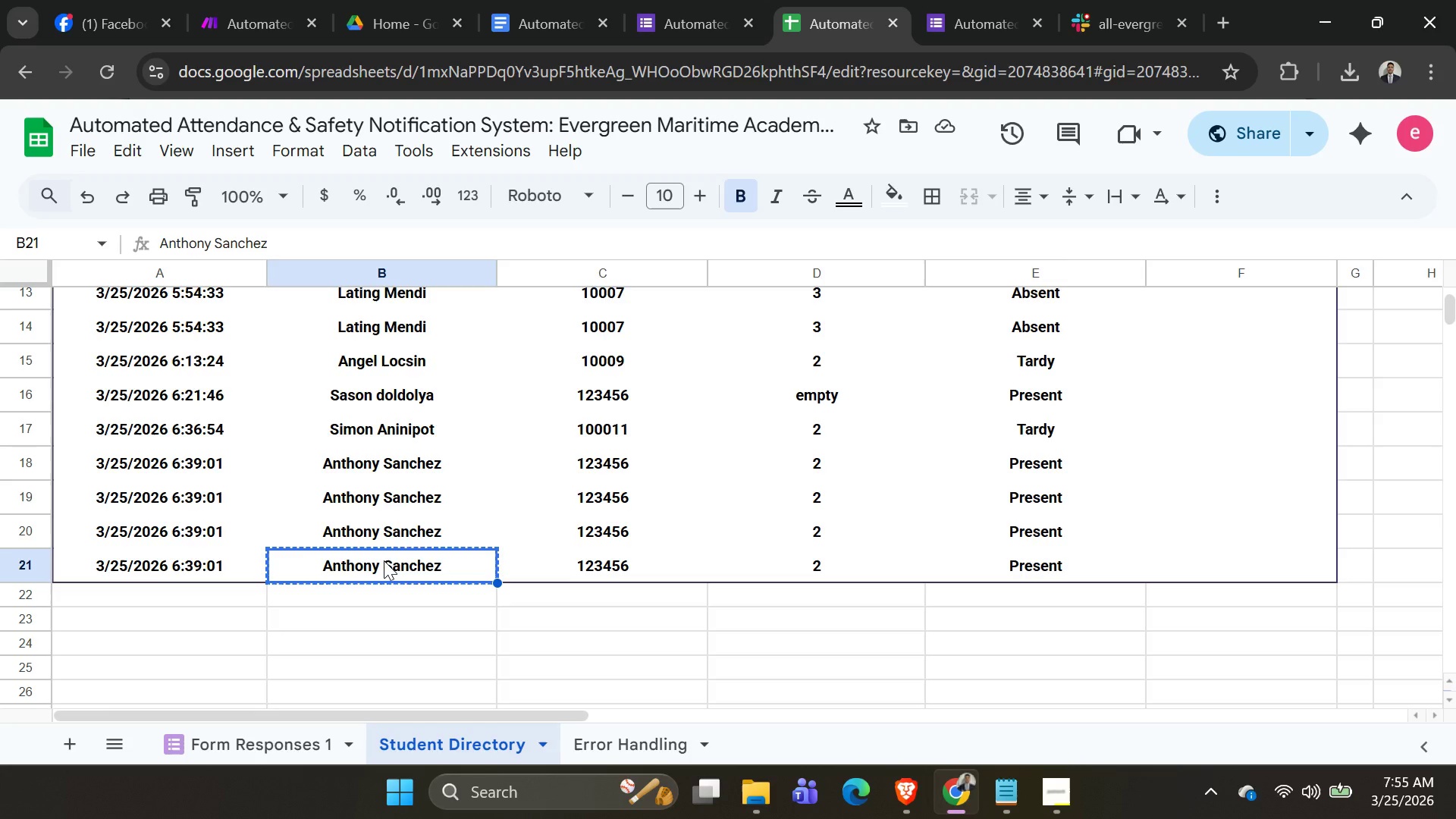 
key(Alt+AltLeft)
 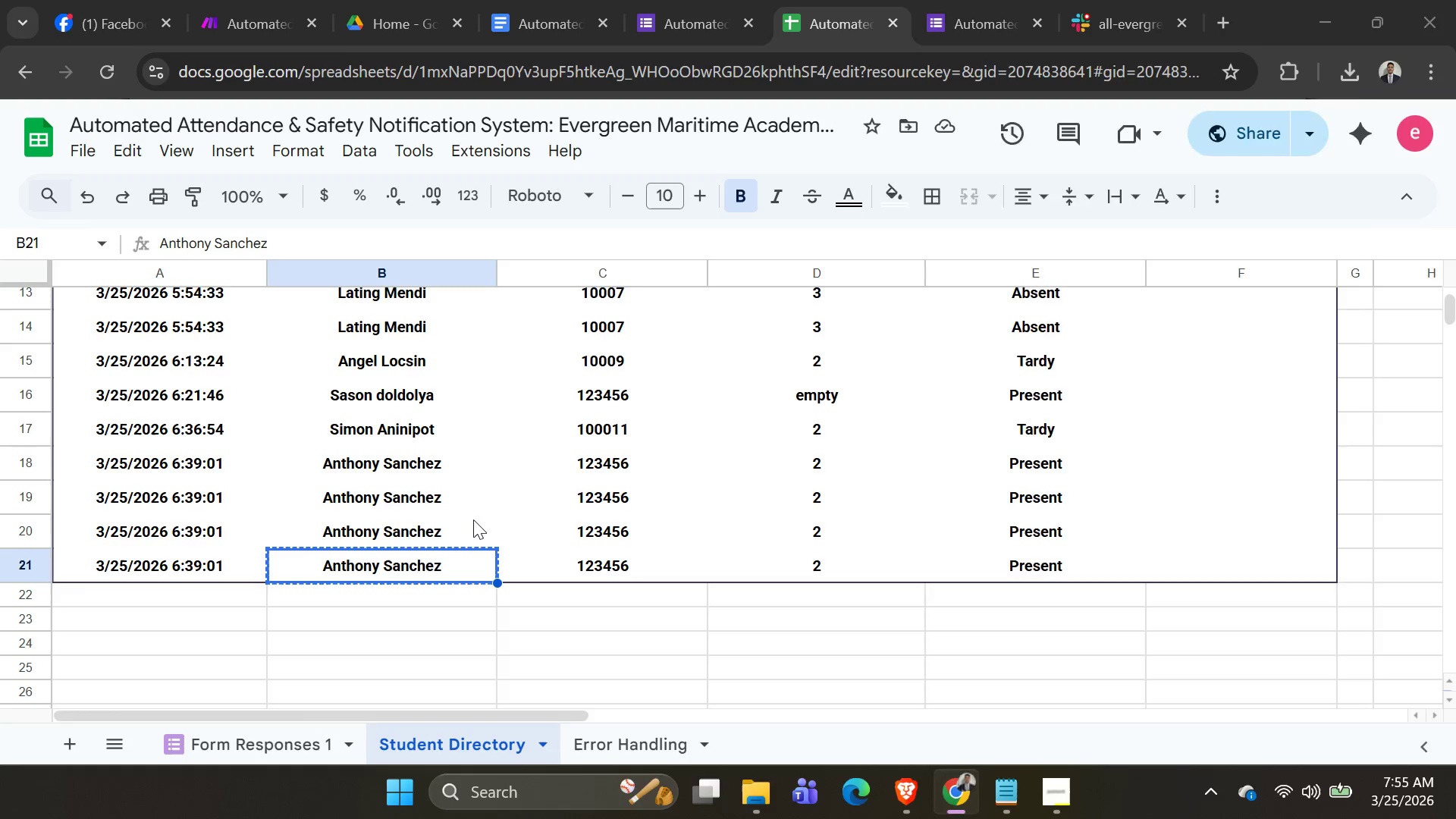 
key(Alt+Tab)
 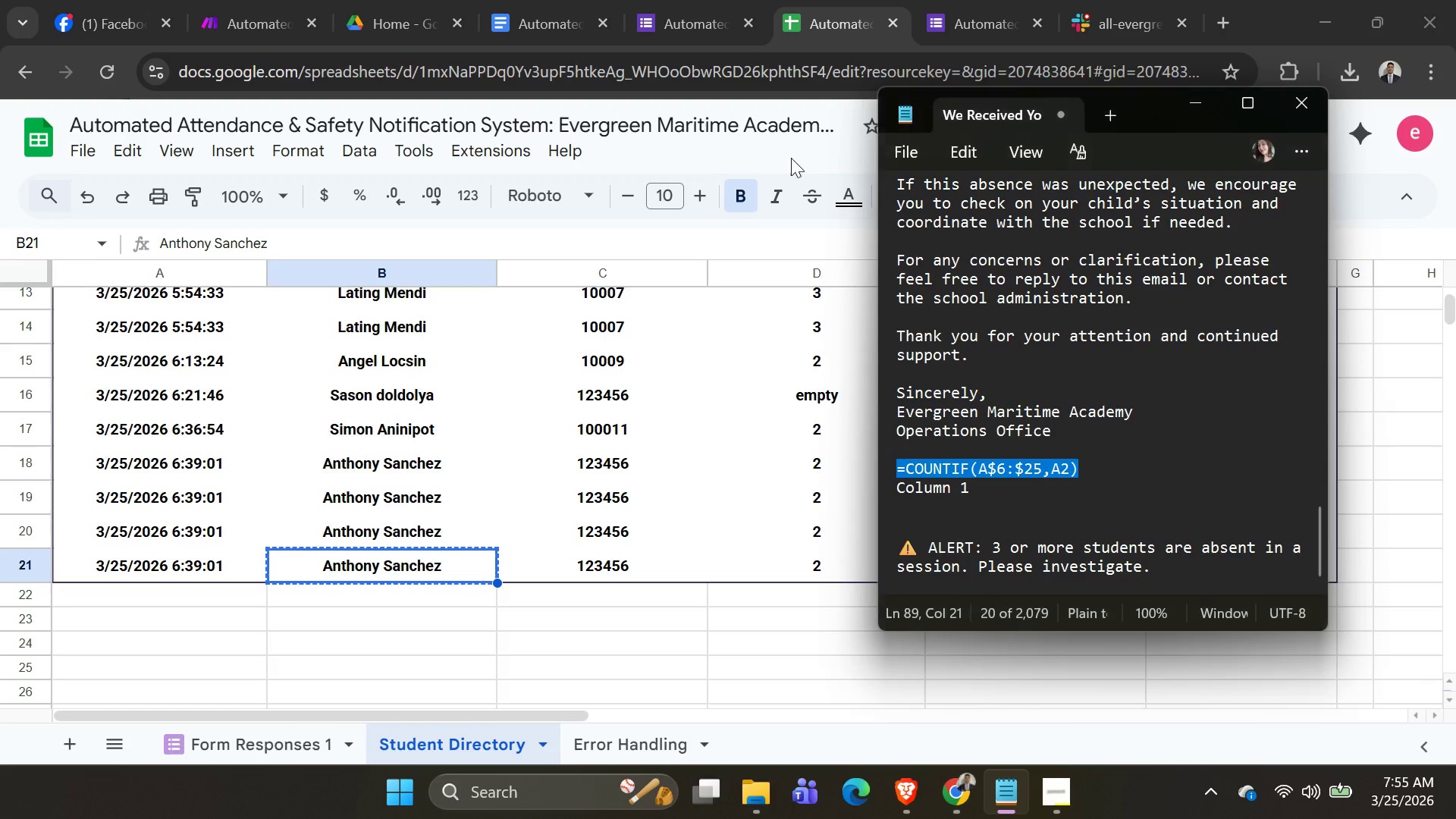 
key(Alt+AltLeft)
 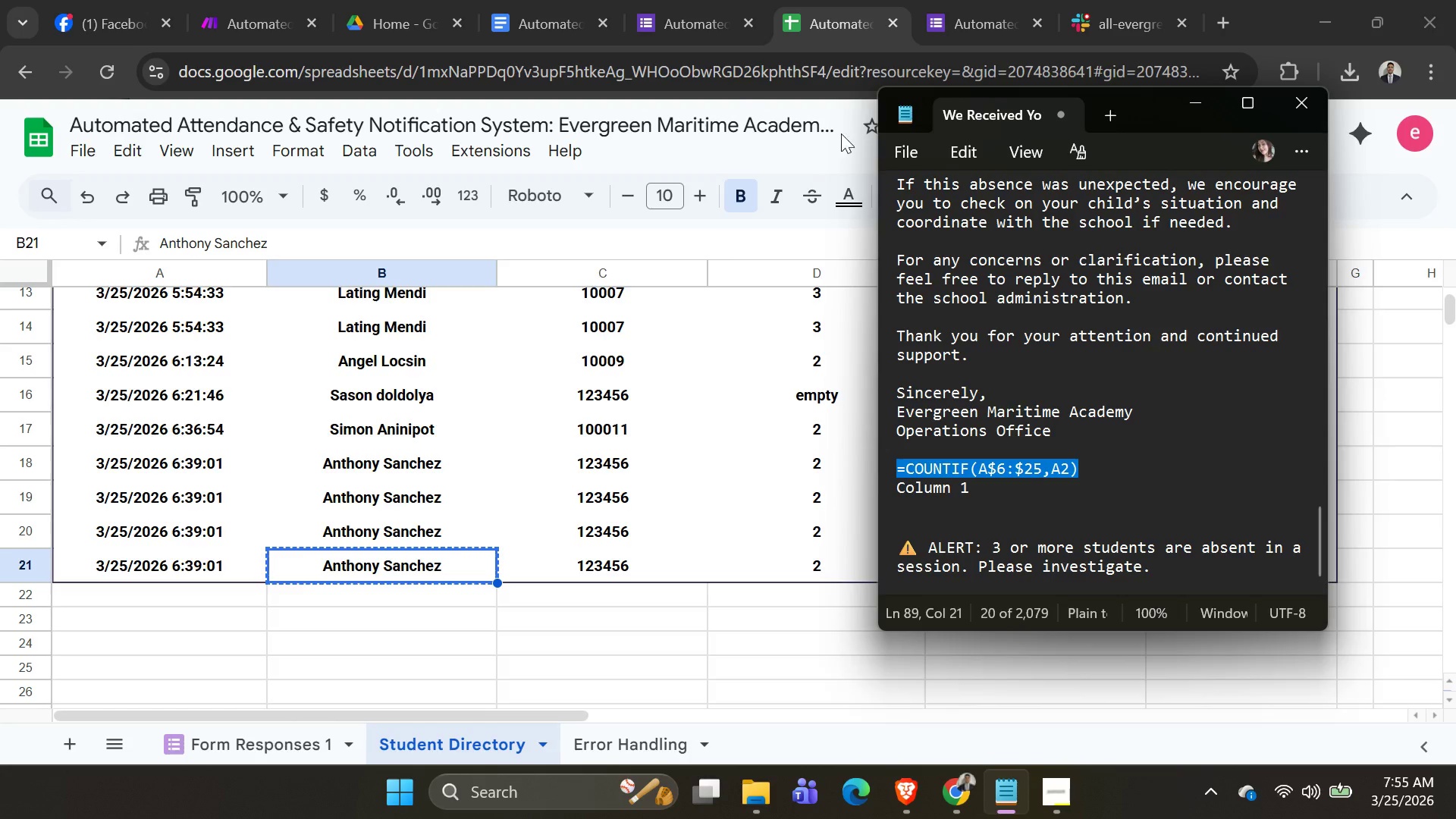 
key(Alt+Tab)
 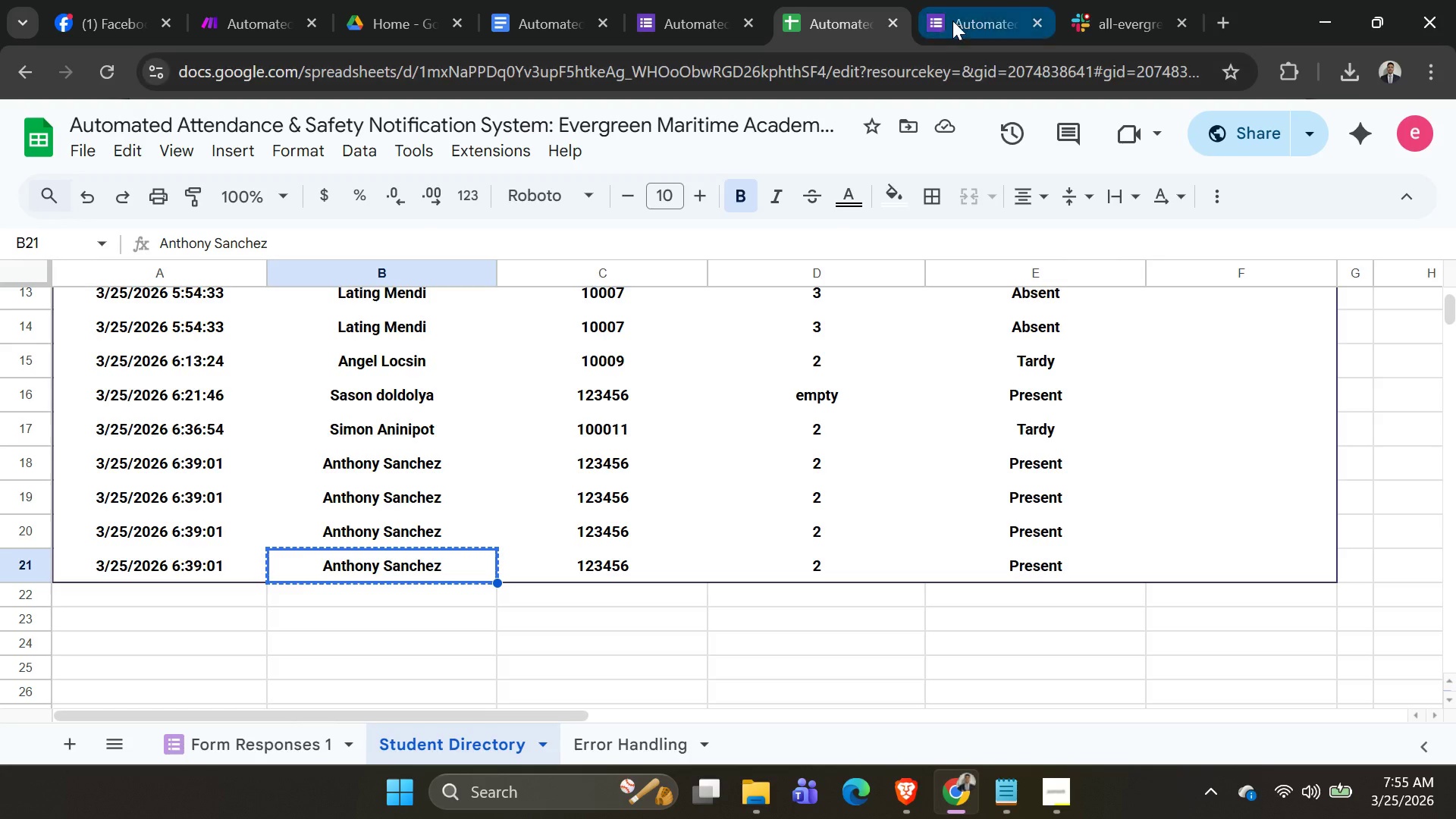 
left_click([953, 20])
 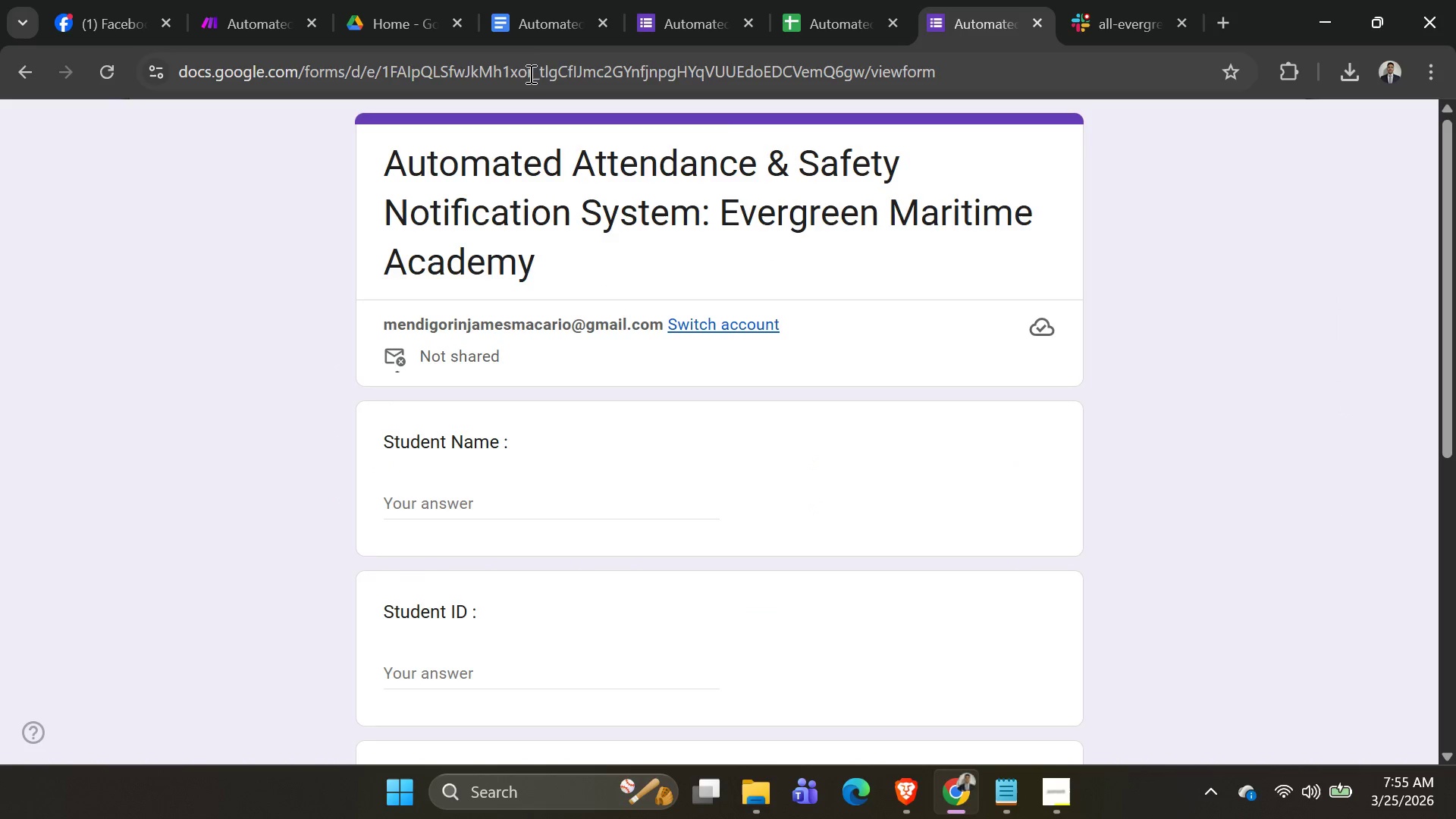 
left_click([535, 17])
 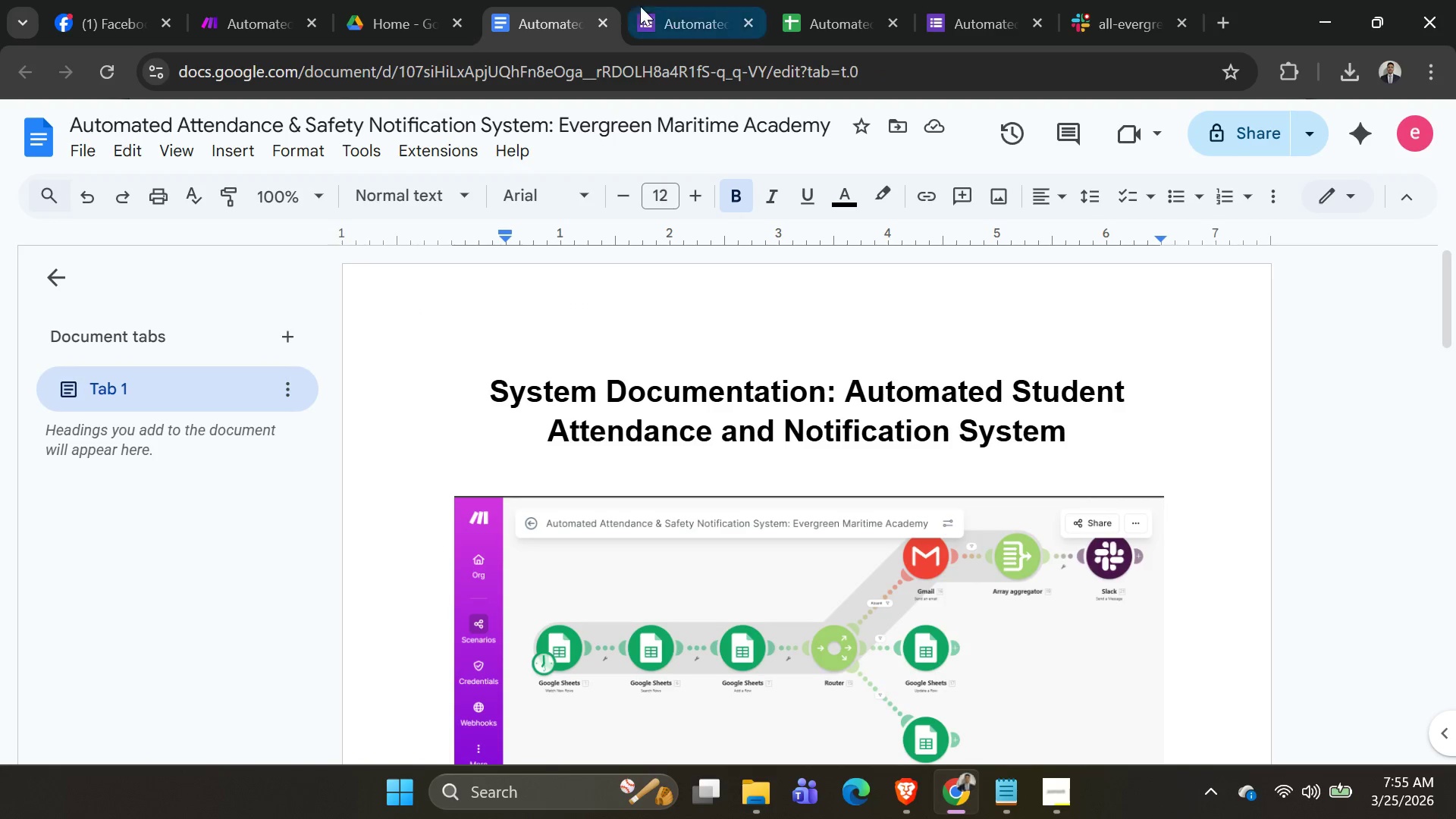 
left_click([657, 7])
 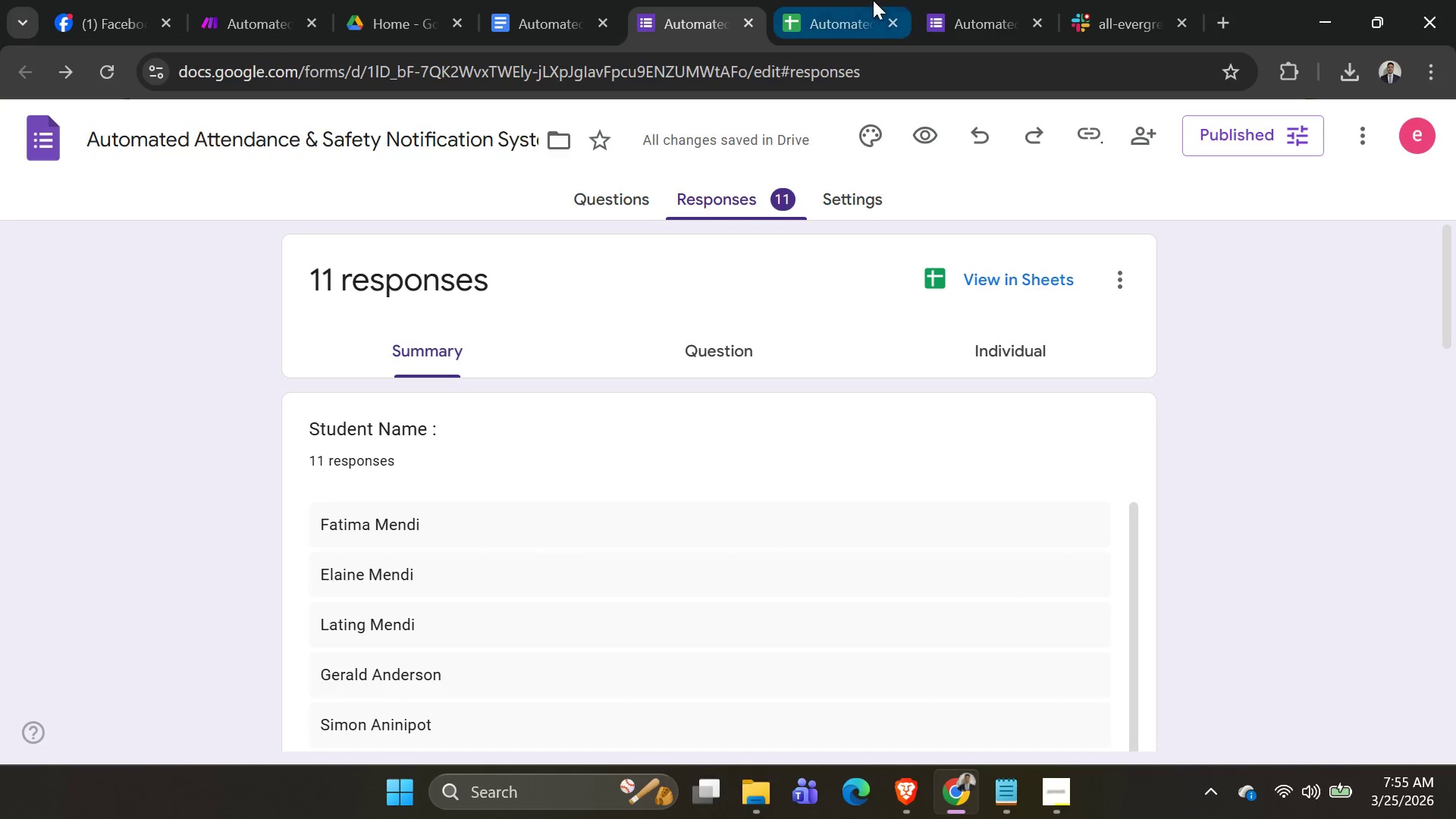 
left_click([935, 2])
 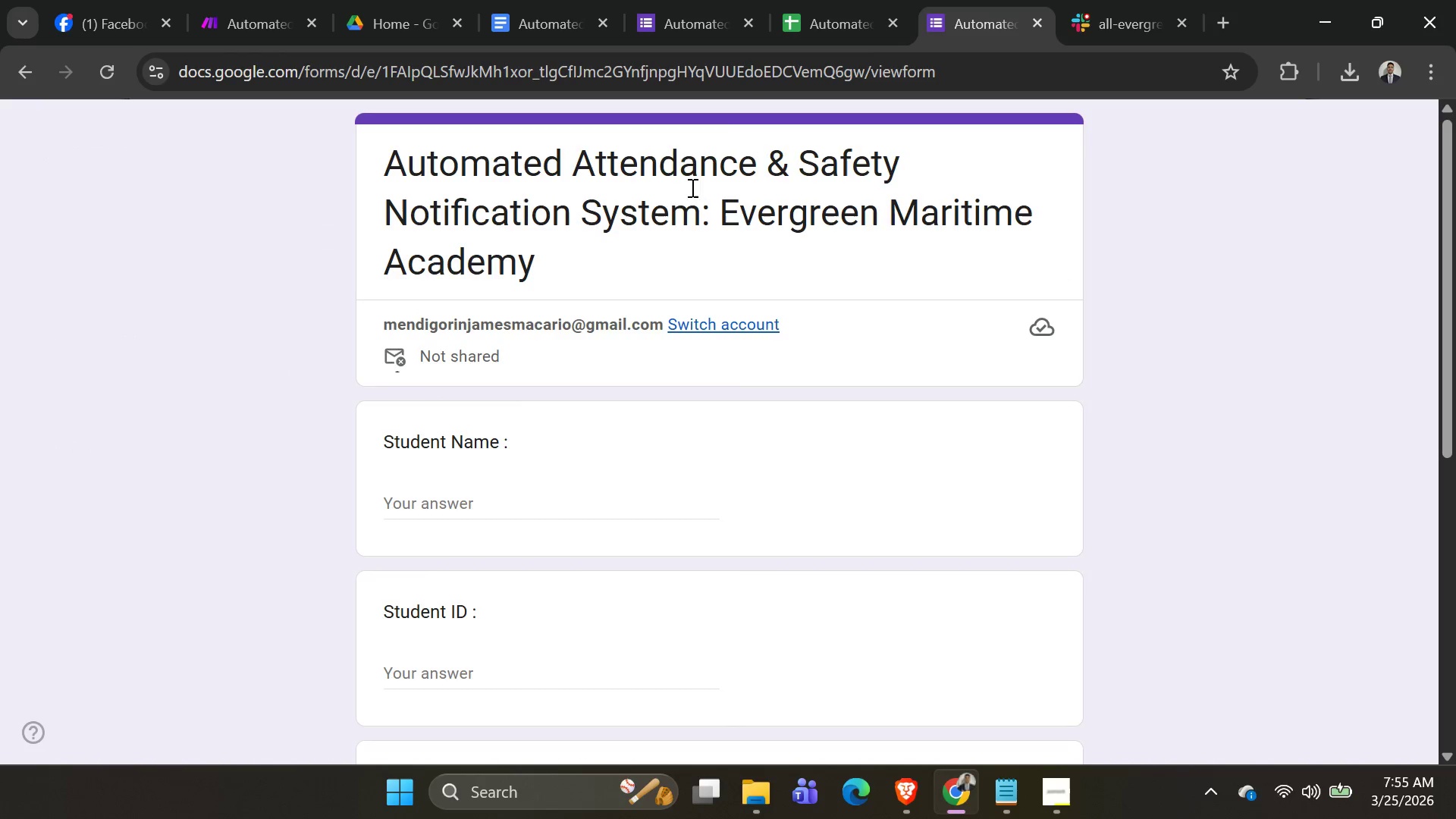 
left_click_drag(start_coordinate=[463, 481], to_coordinate=[465, 485])
 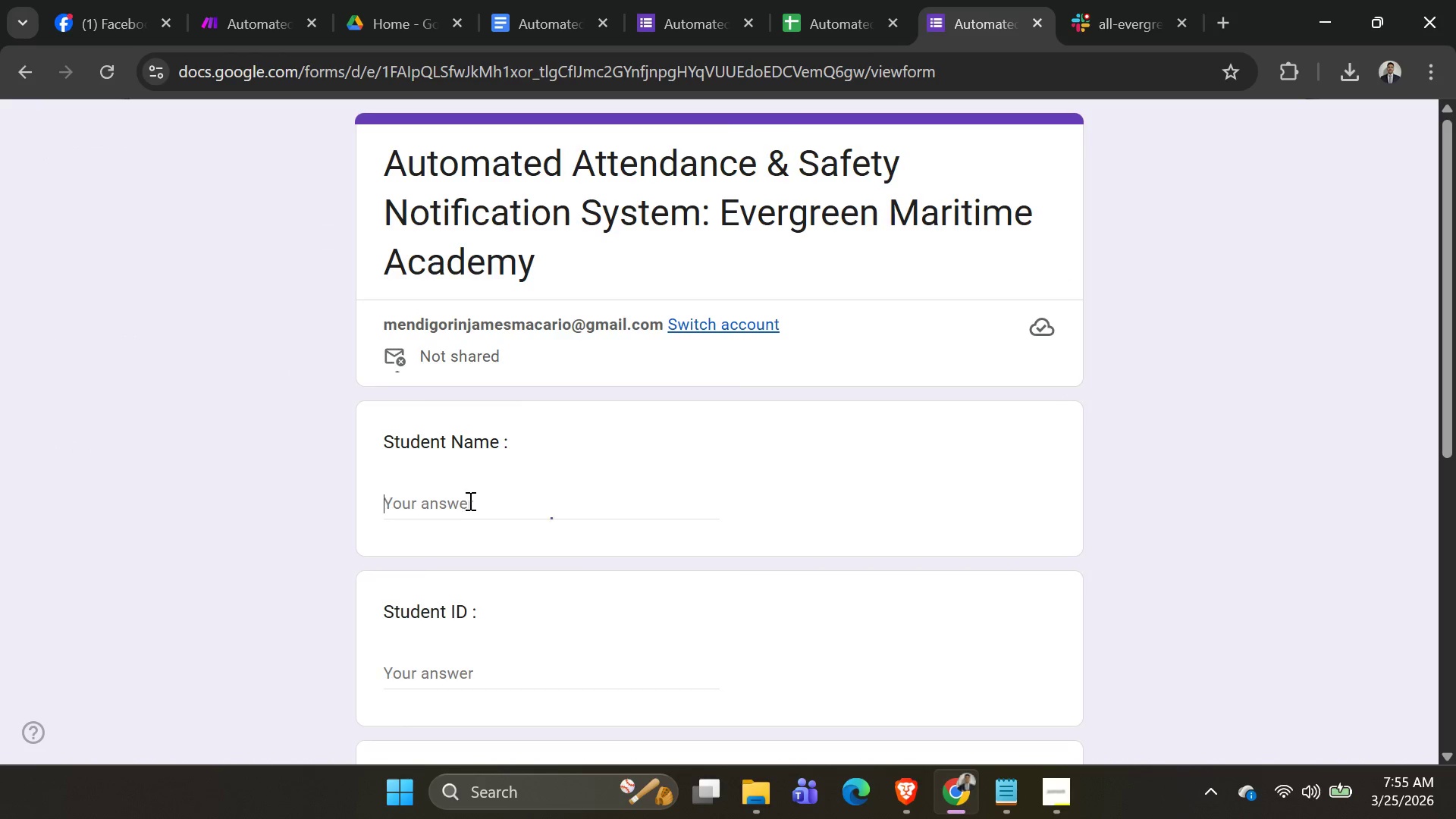 
double_click([469, 500])
 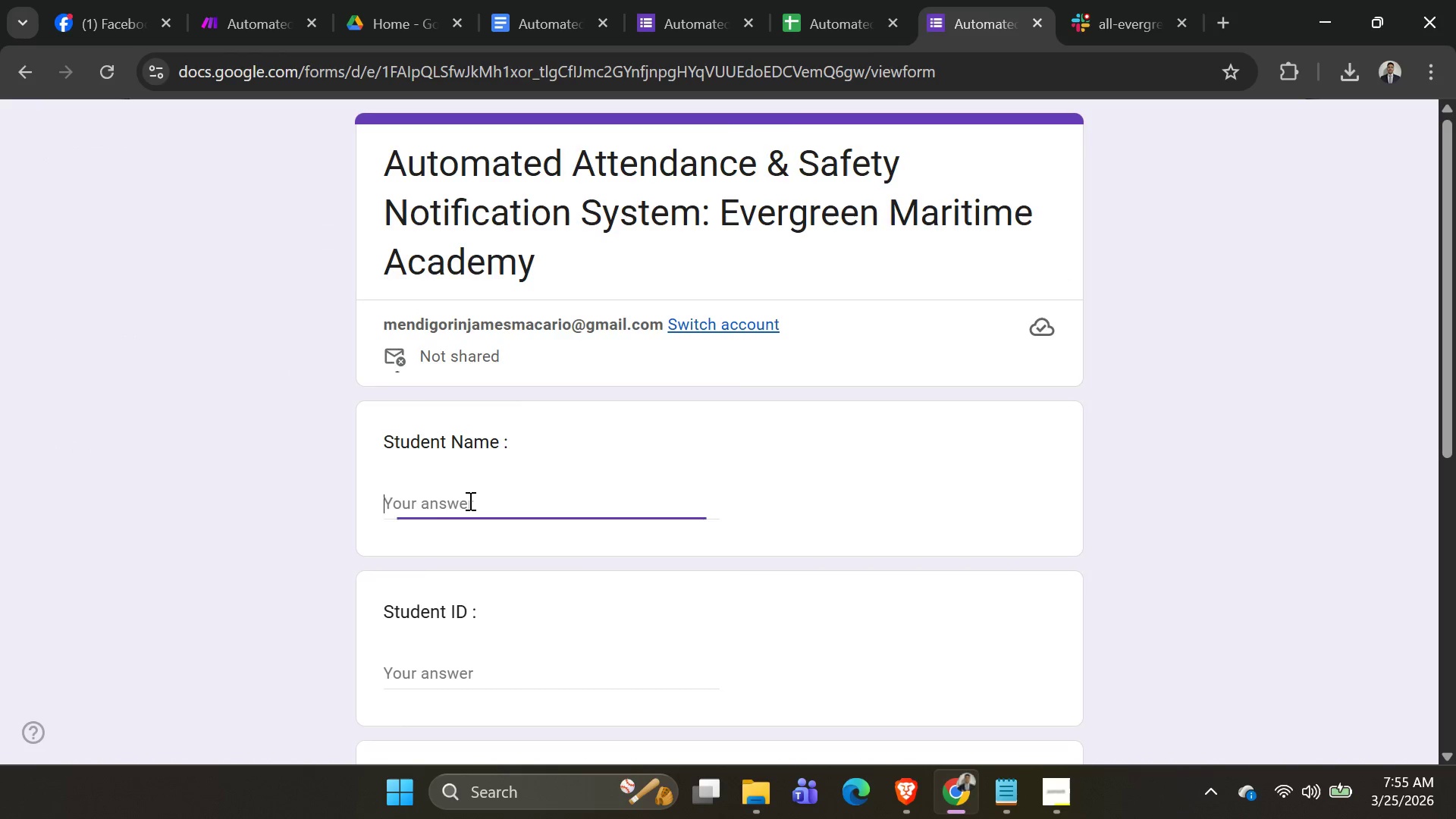 
key(Control+V)
 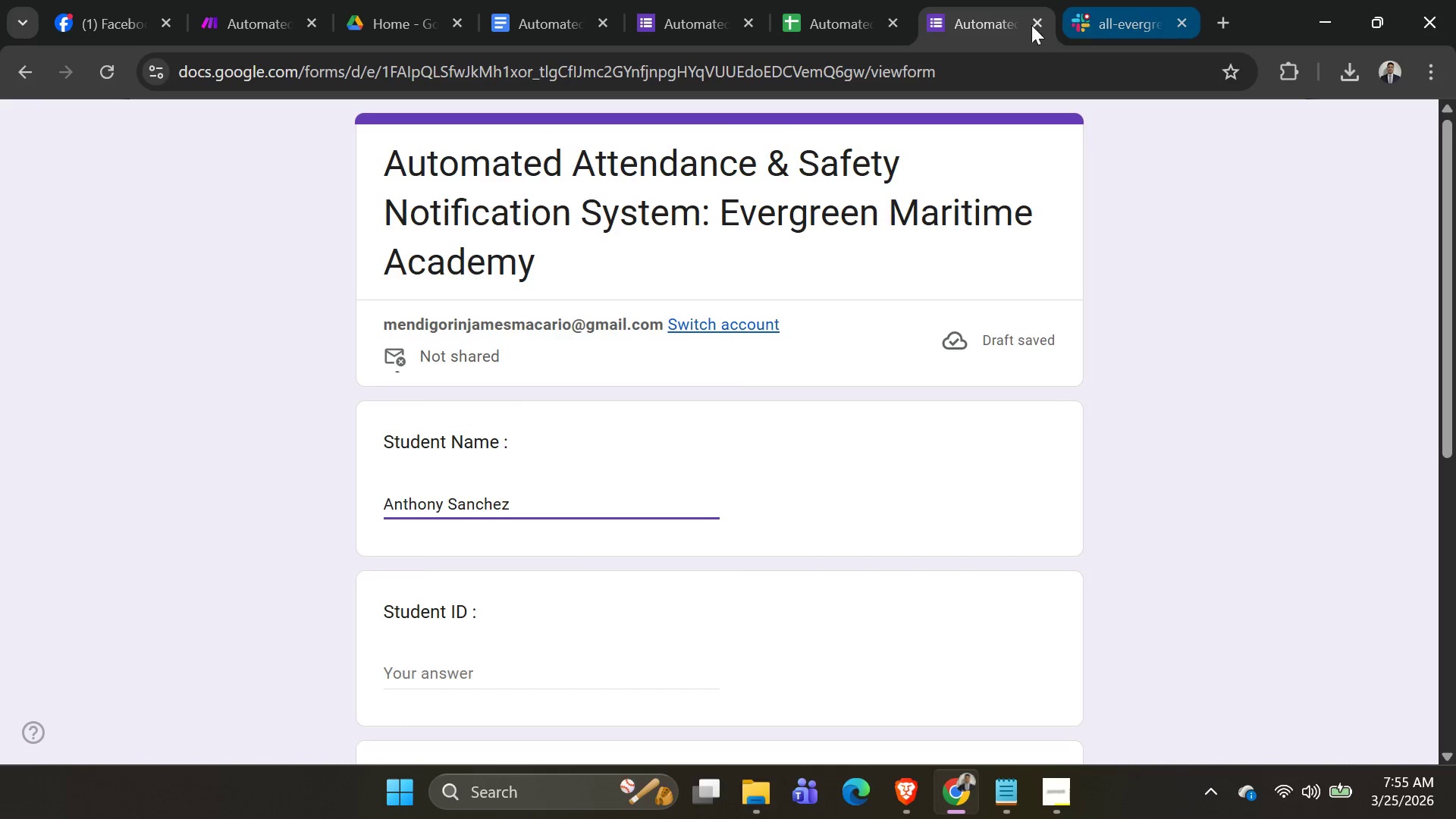 
left_click([797, 0])
 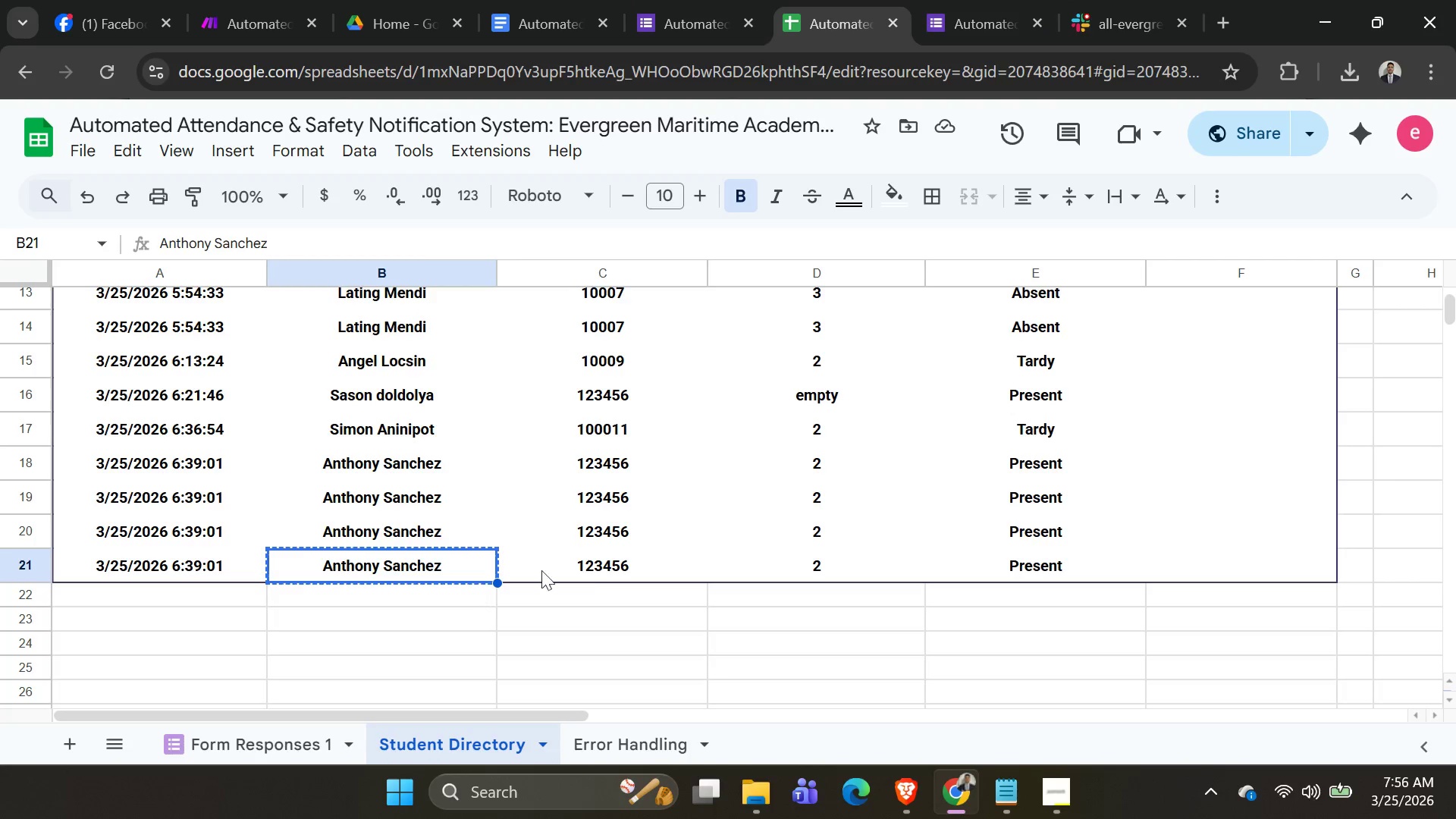 
left_click([607, 558])
 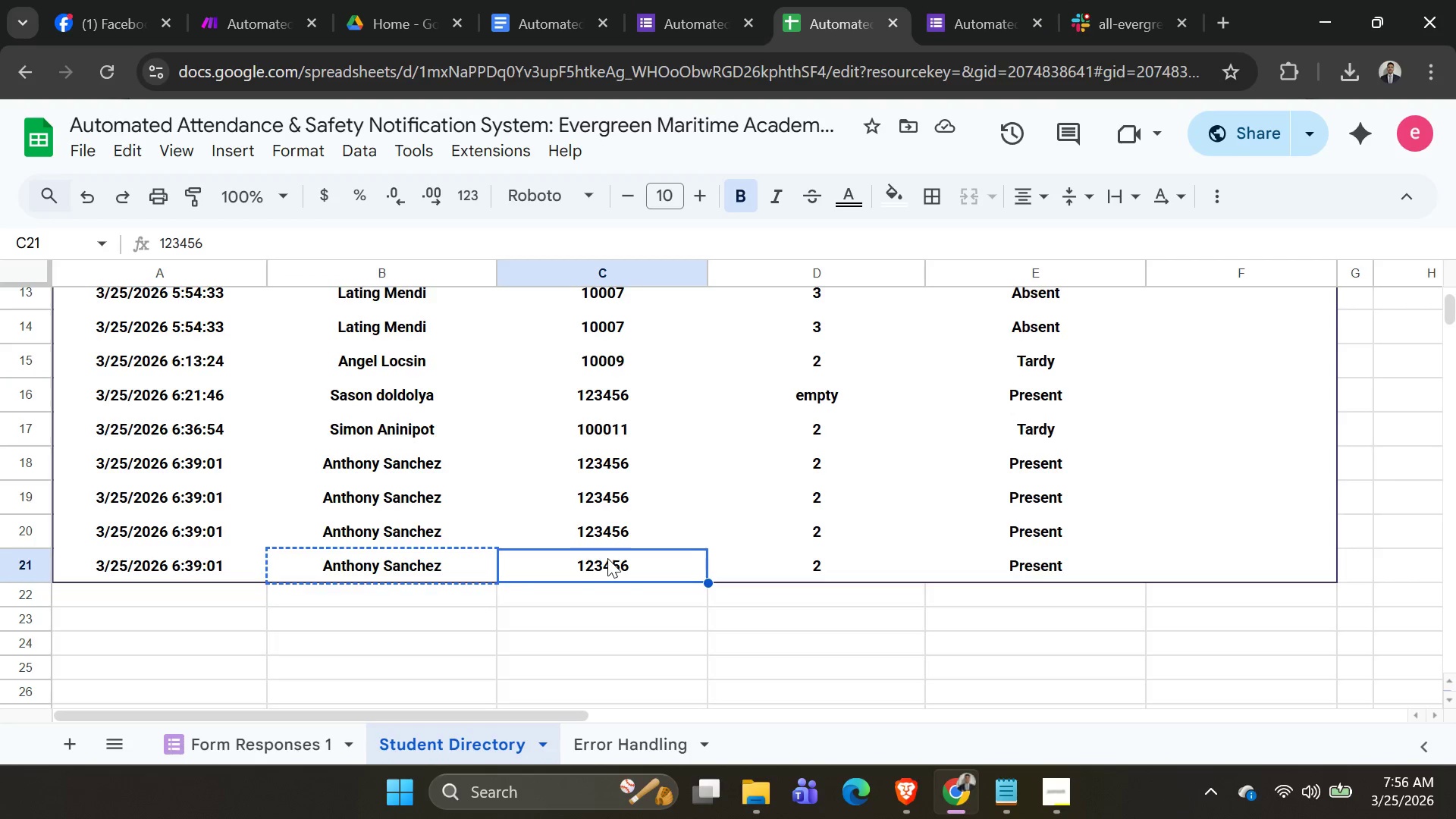 
key(Control+C)
 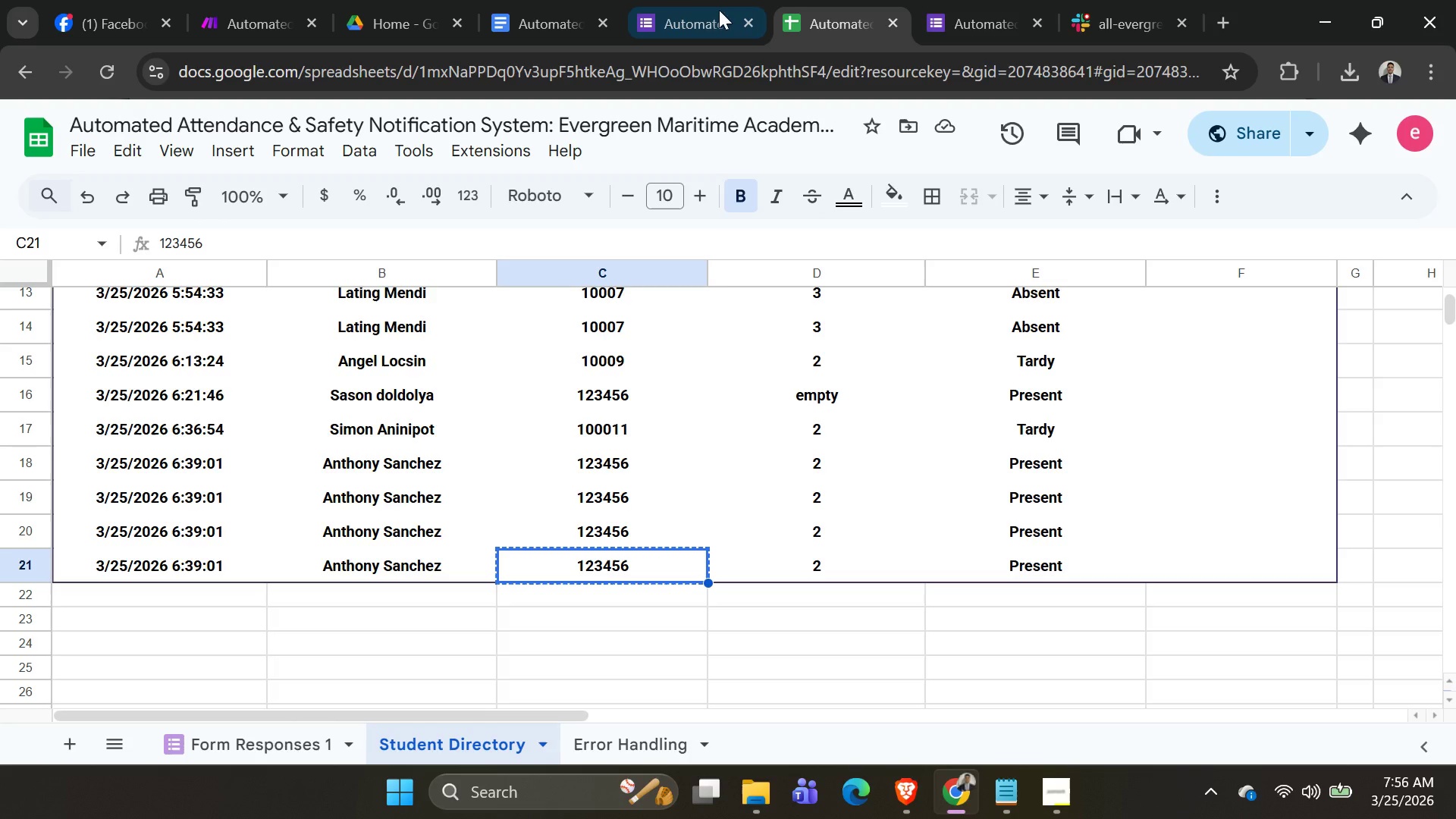 
left_click([684, 12])
 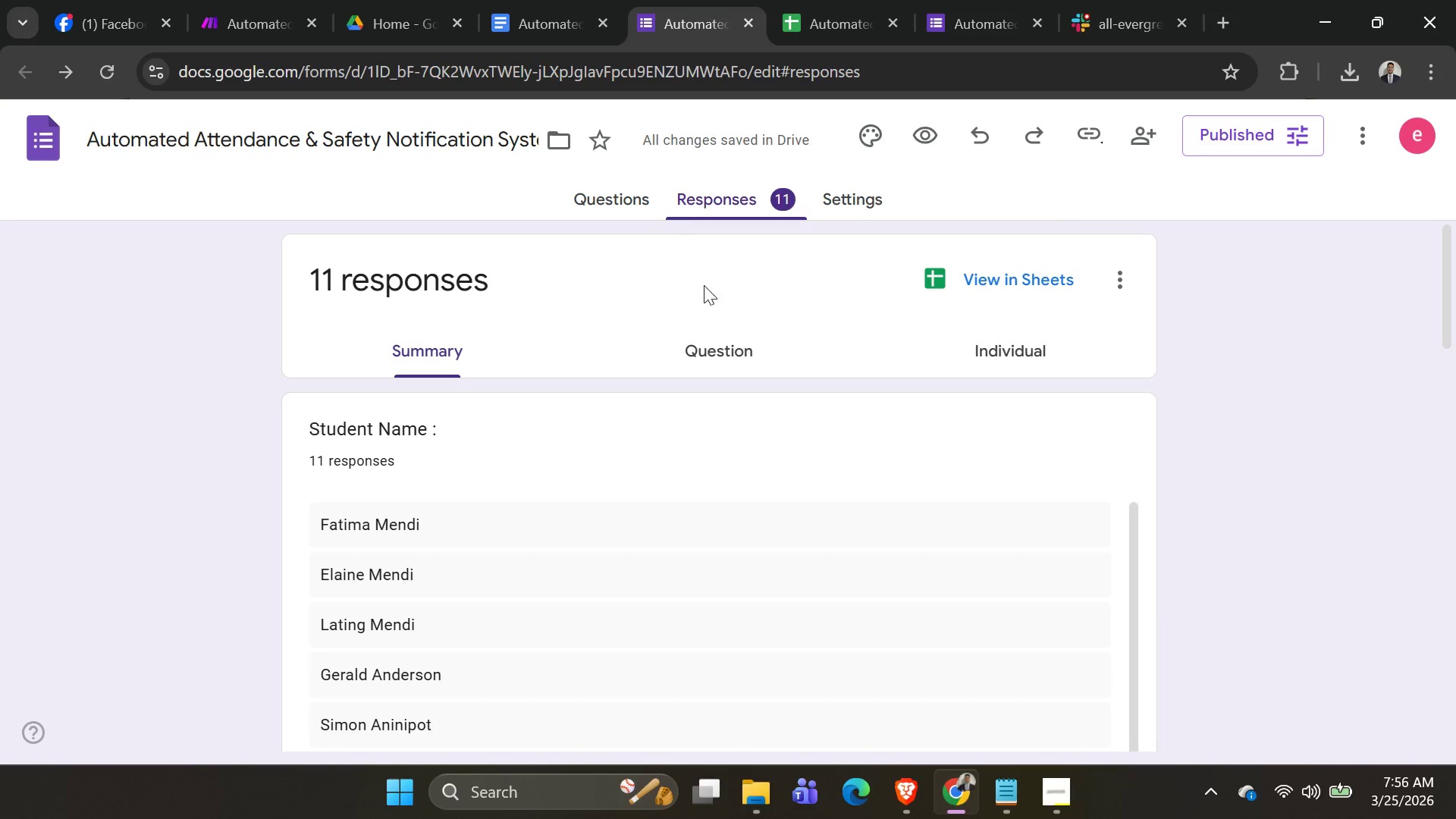 
scroll: coordinate [778, 253], scroll_direction: up, amount: 1.0
 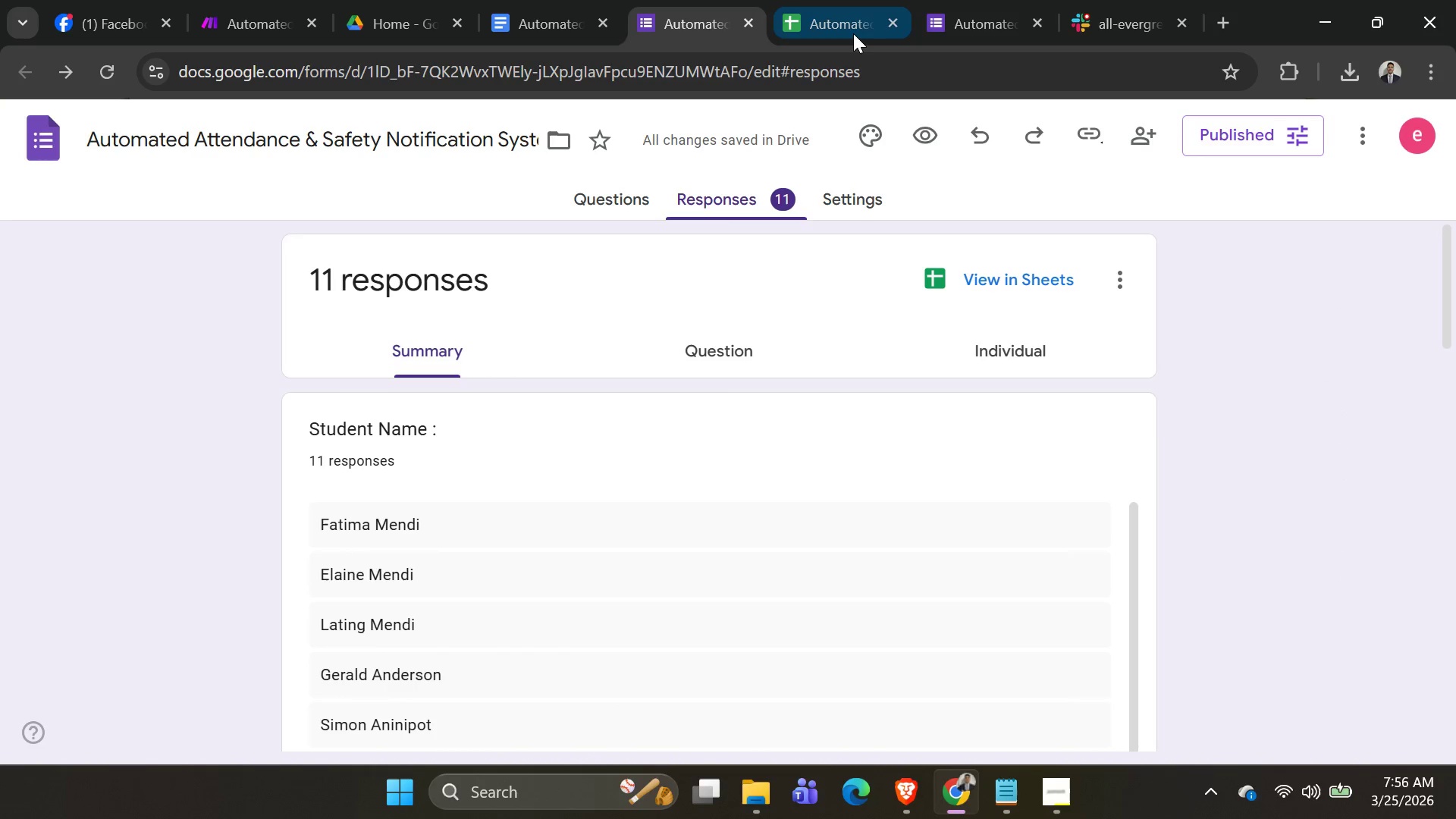 
left_click([851, 33])
 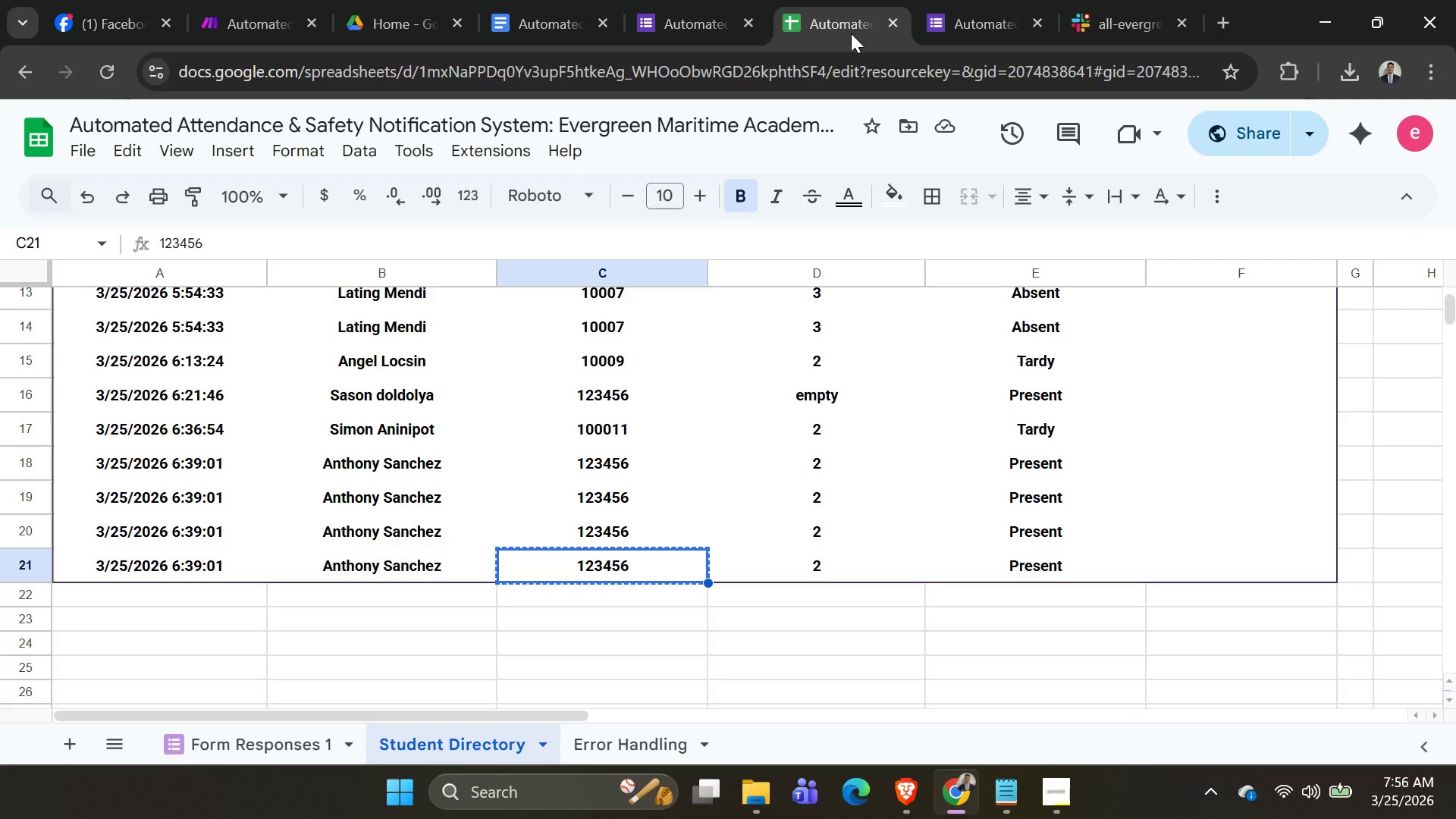 
key(Alt+AltLeft)
 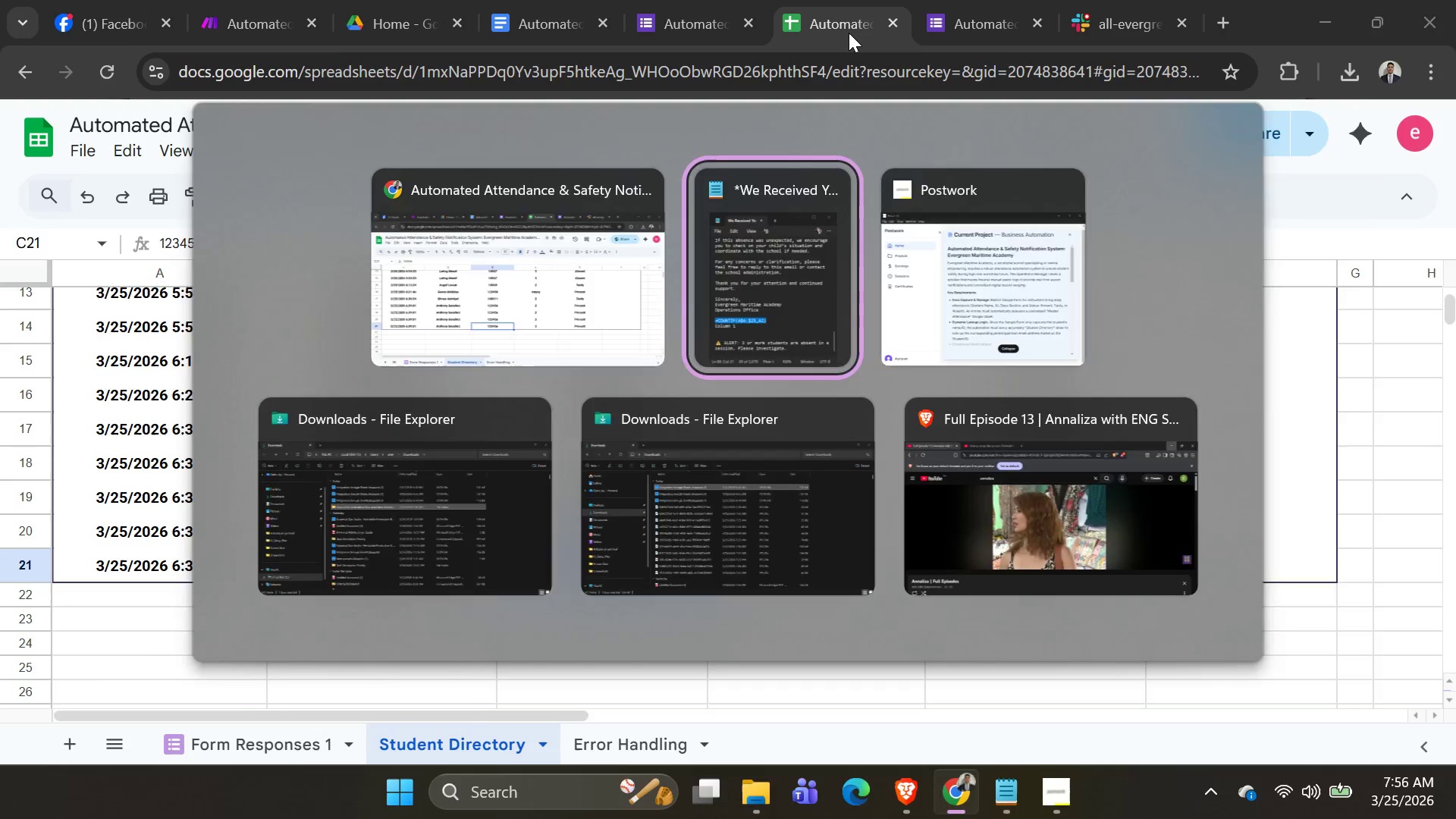 
key(Alt+Tab)
 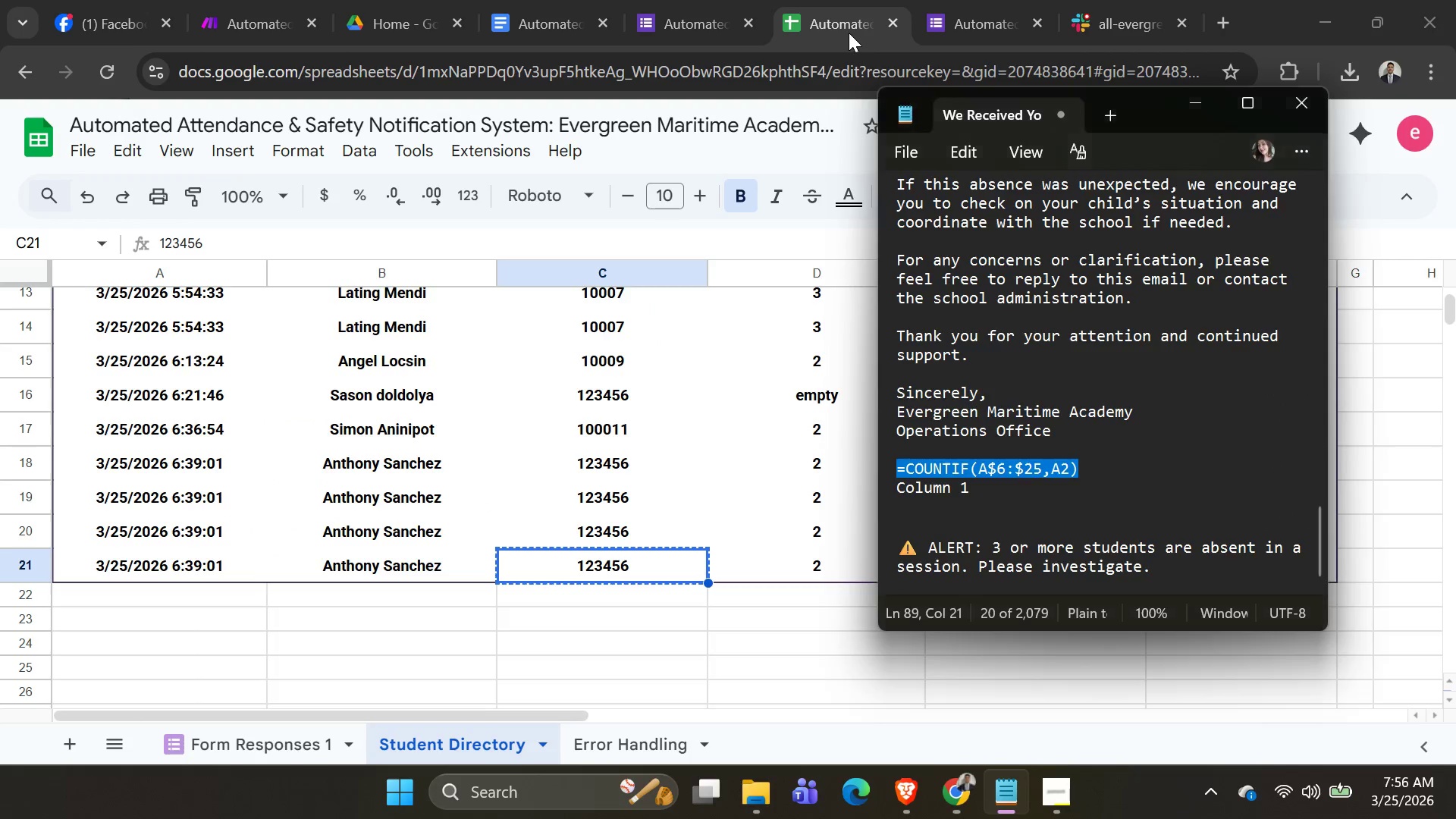 
key(Alt+AltLeft)
 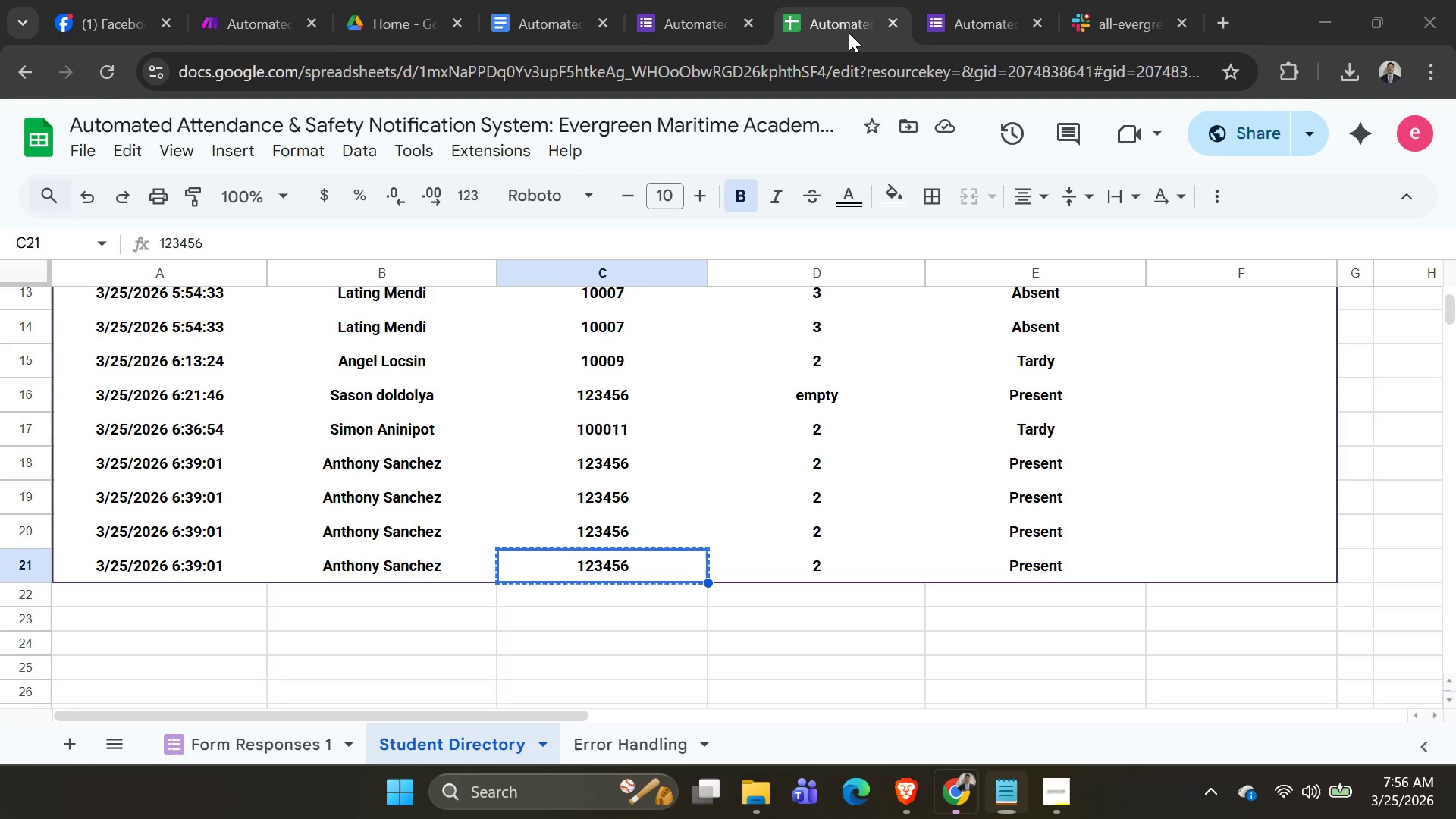 
key(Alt+Tab)
 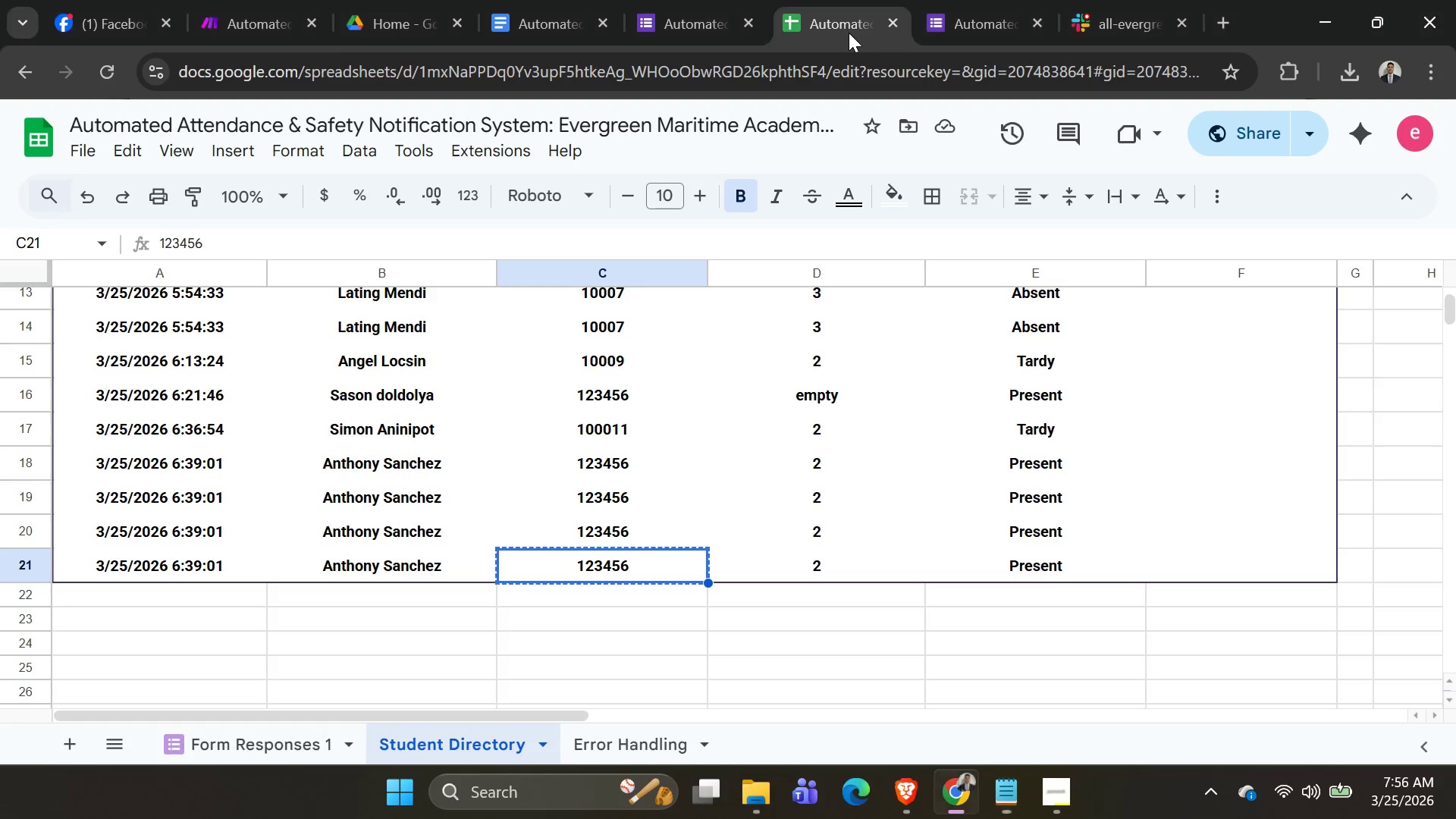 
key(Alt+AltLeft)
 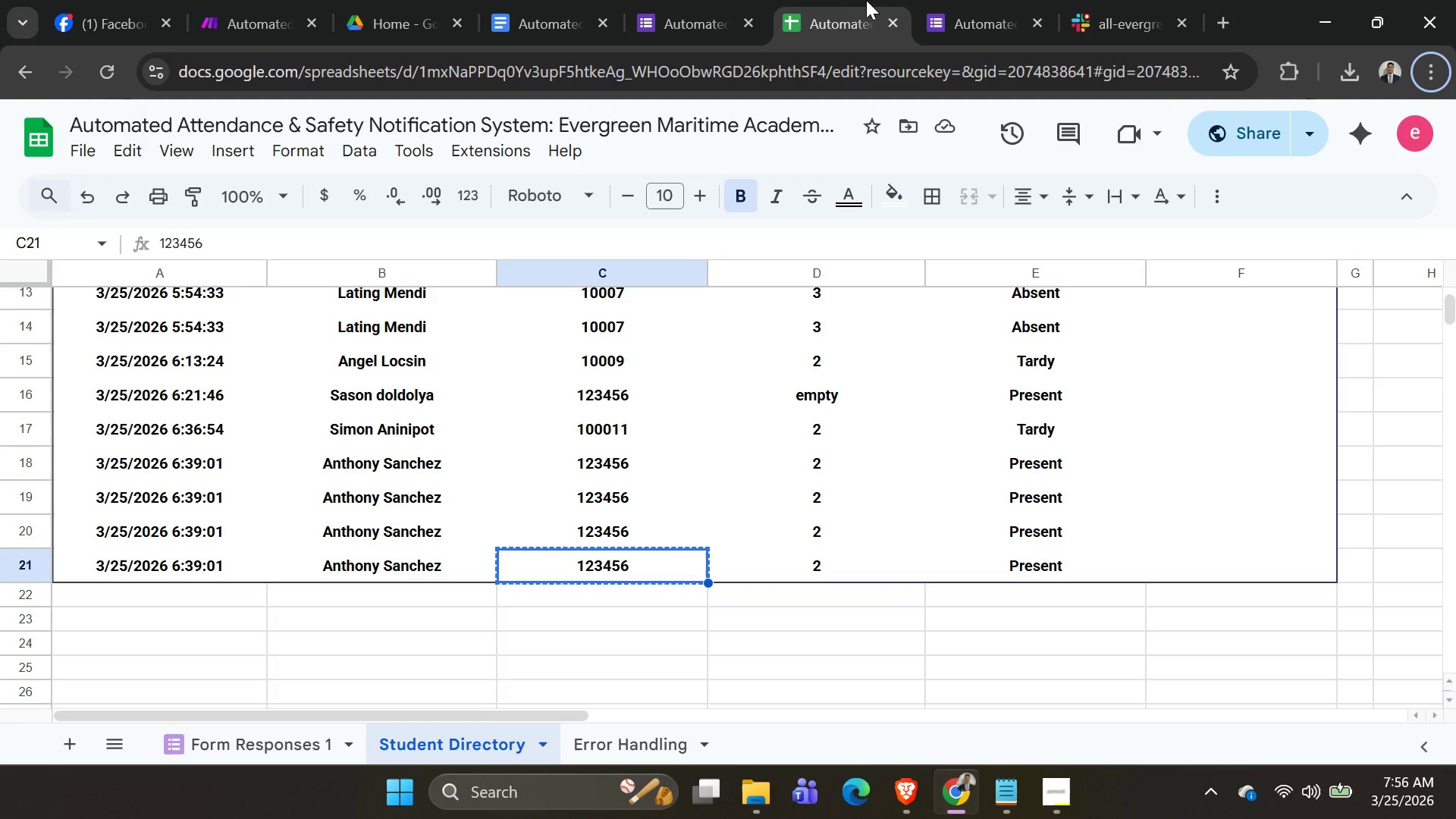 
key(Alt+AltLeft)
 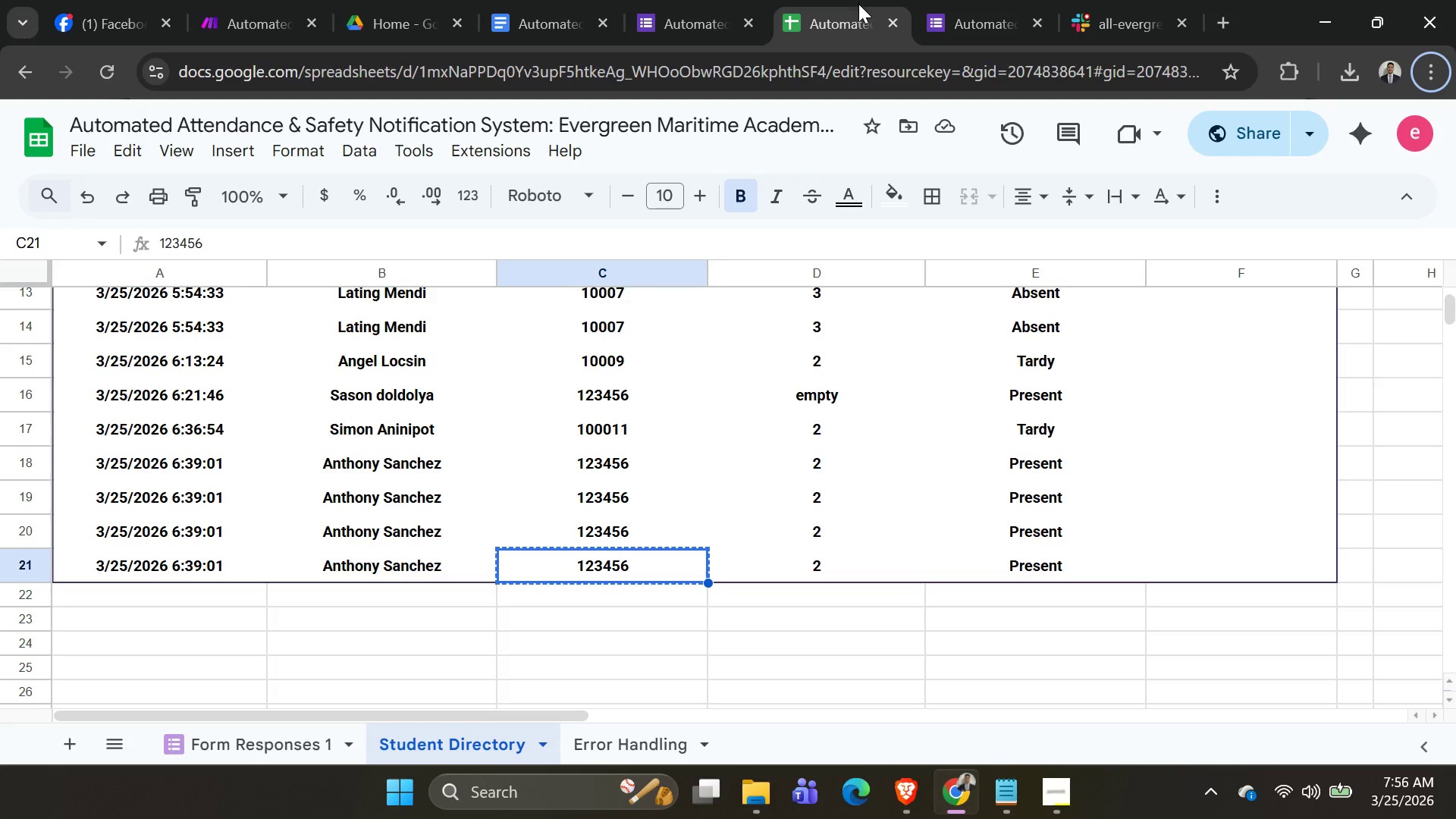 
key(Alt+Tab)
 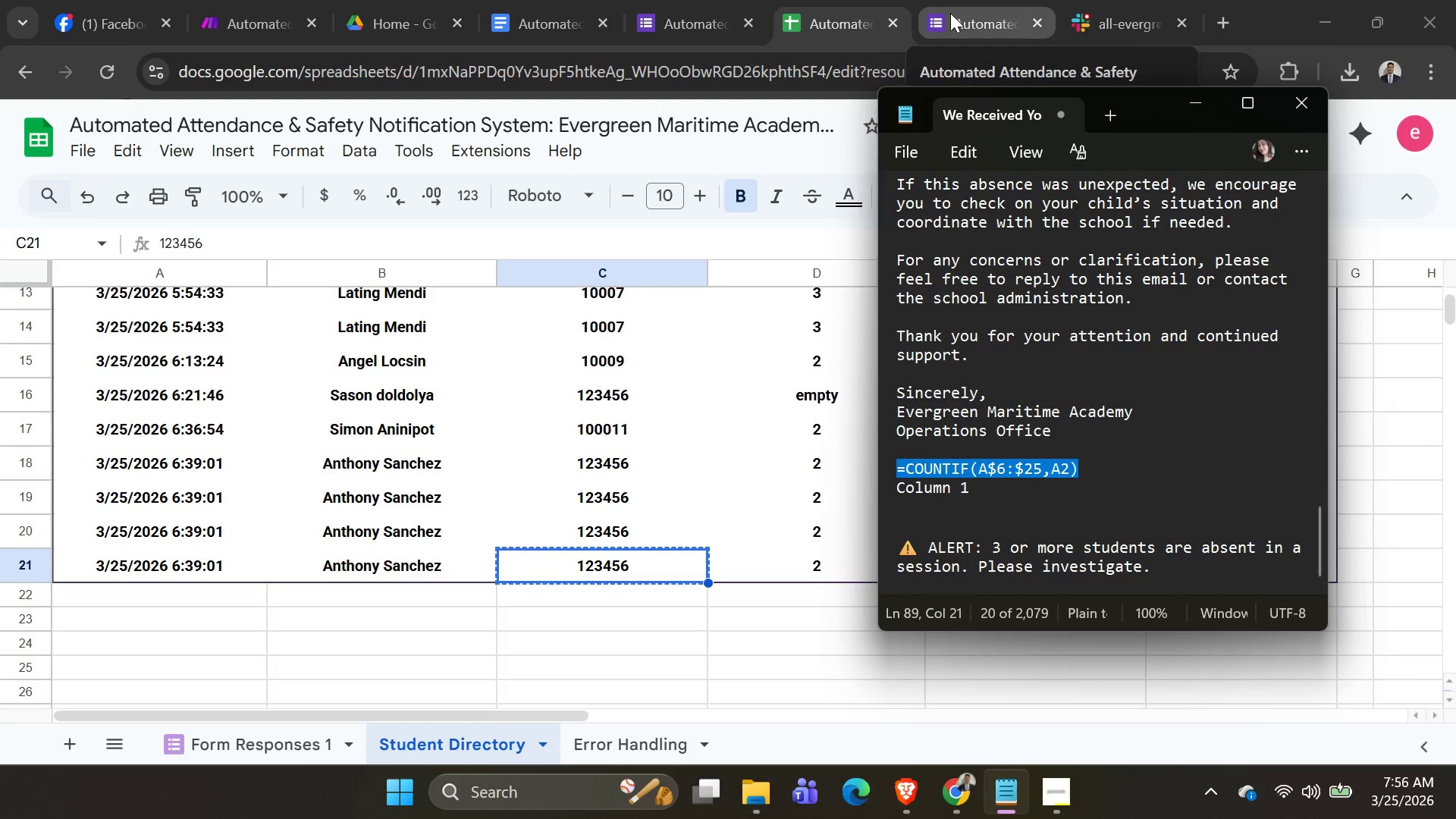 
left_click([955, 14])
 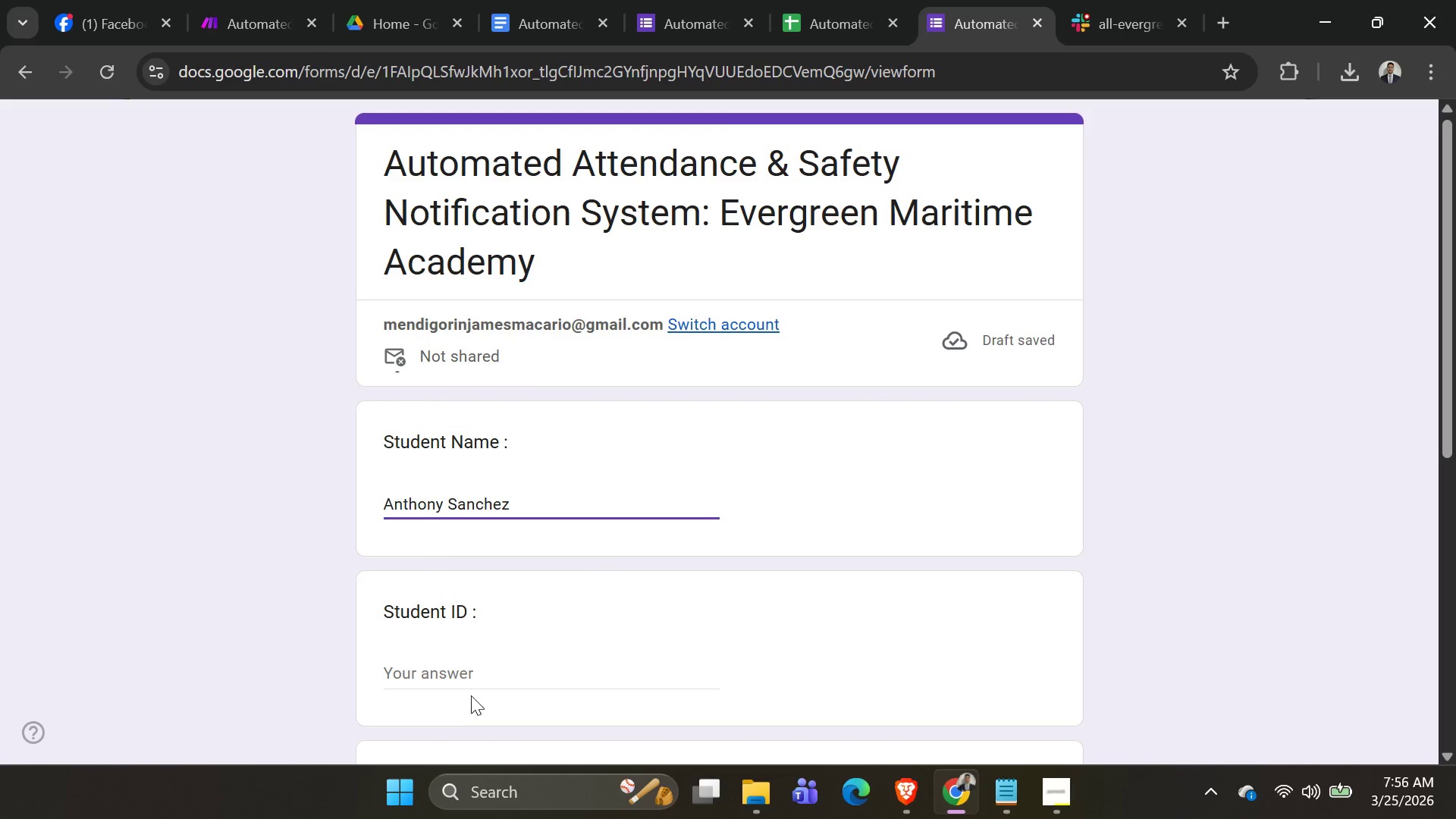 
left_click([480, 673])
 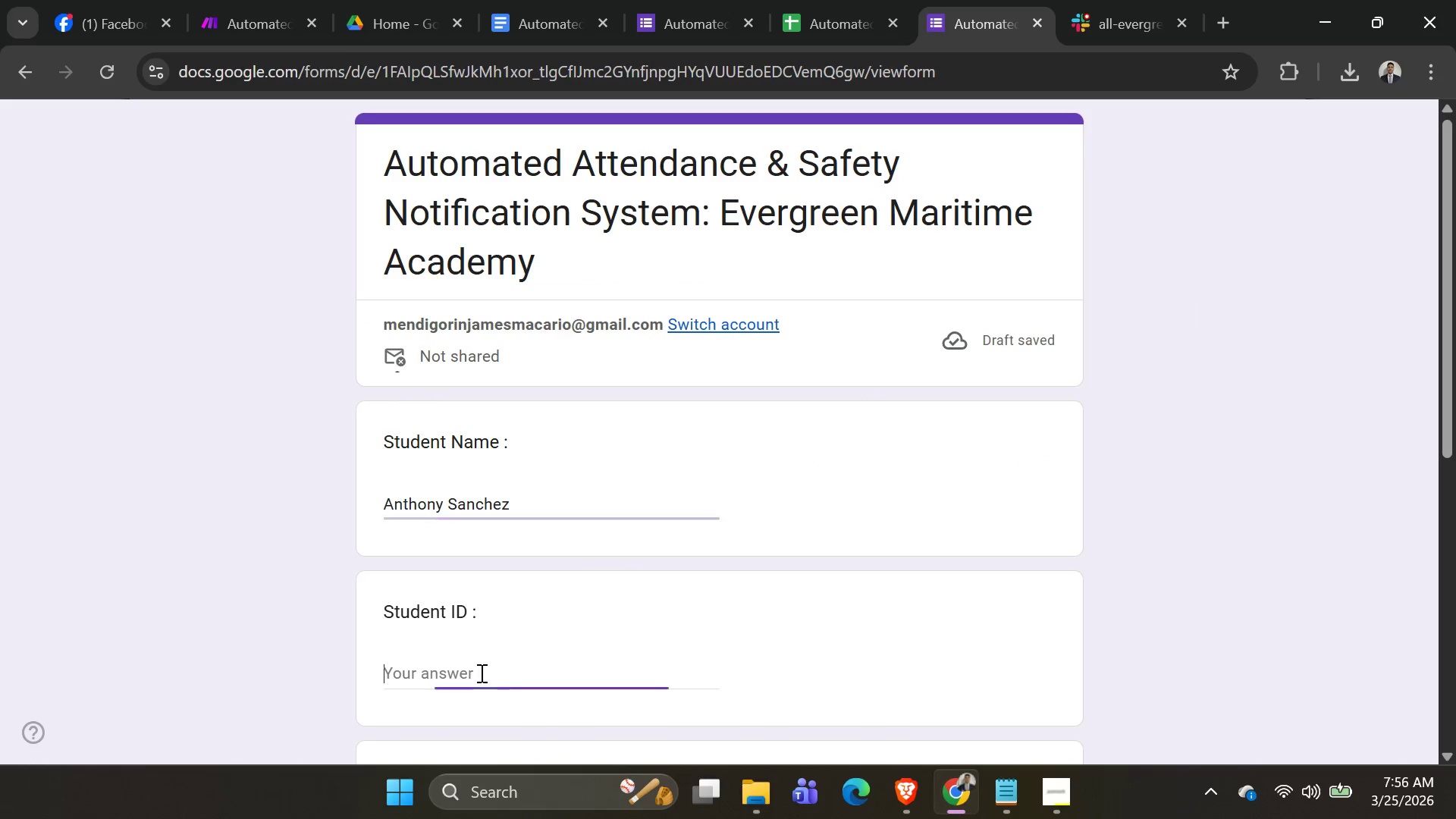 
key(Control+V)
 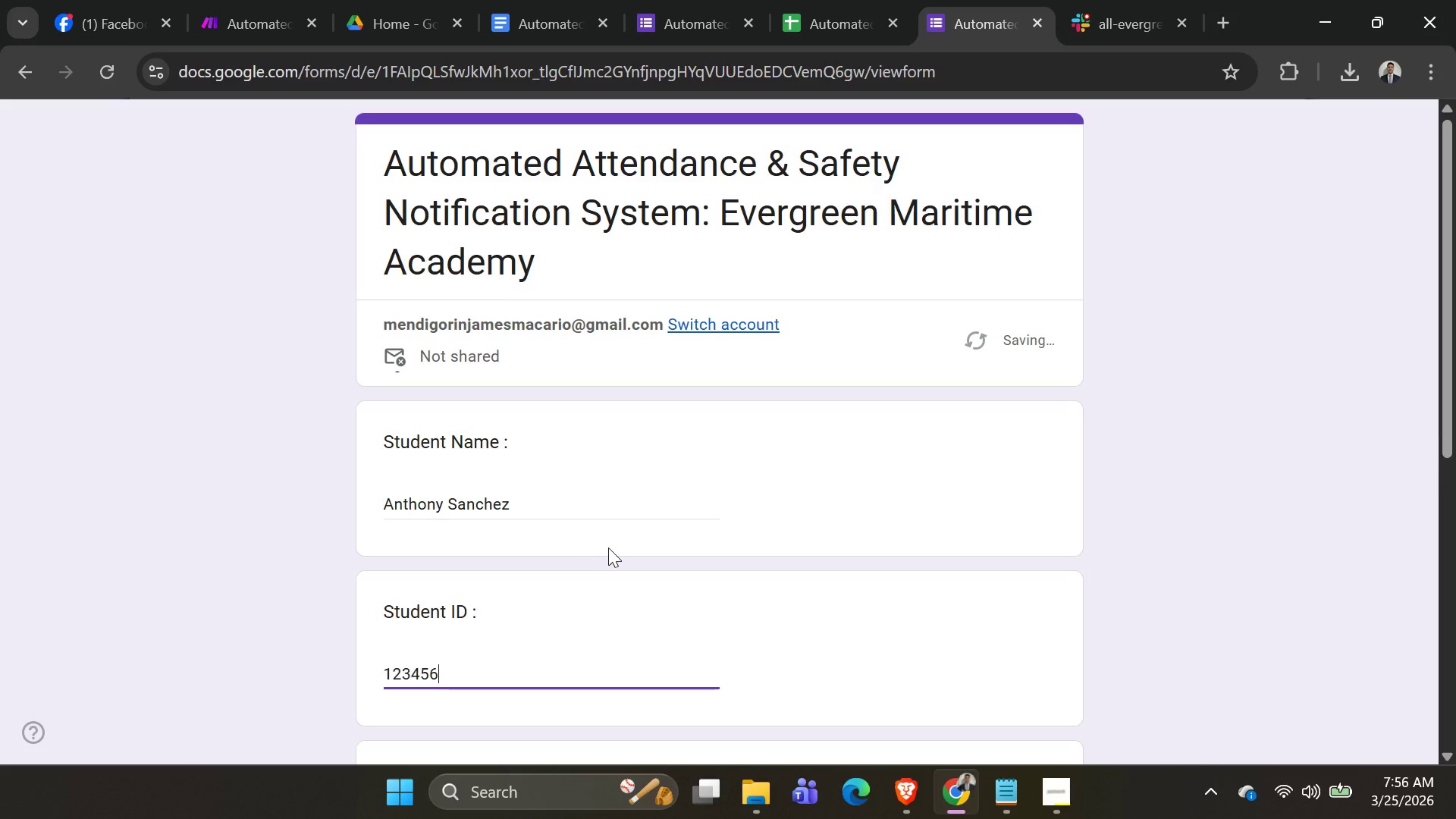 
scroll: coordinate [611, 548], scroll_direction: down, amount: 2.0
 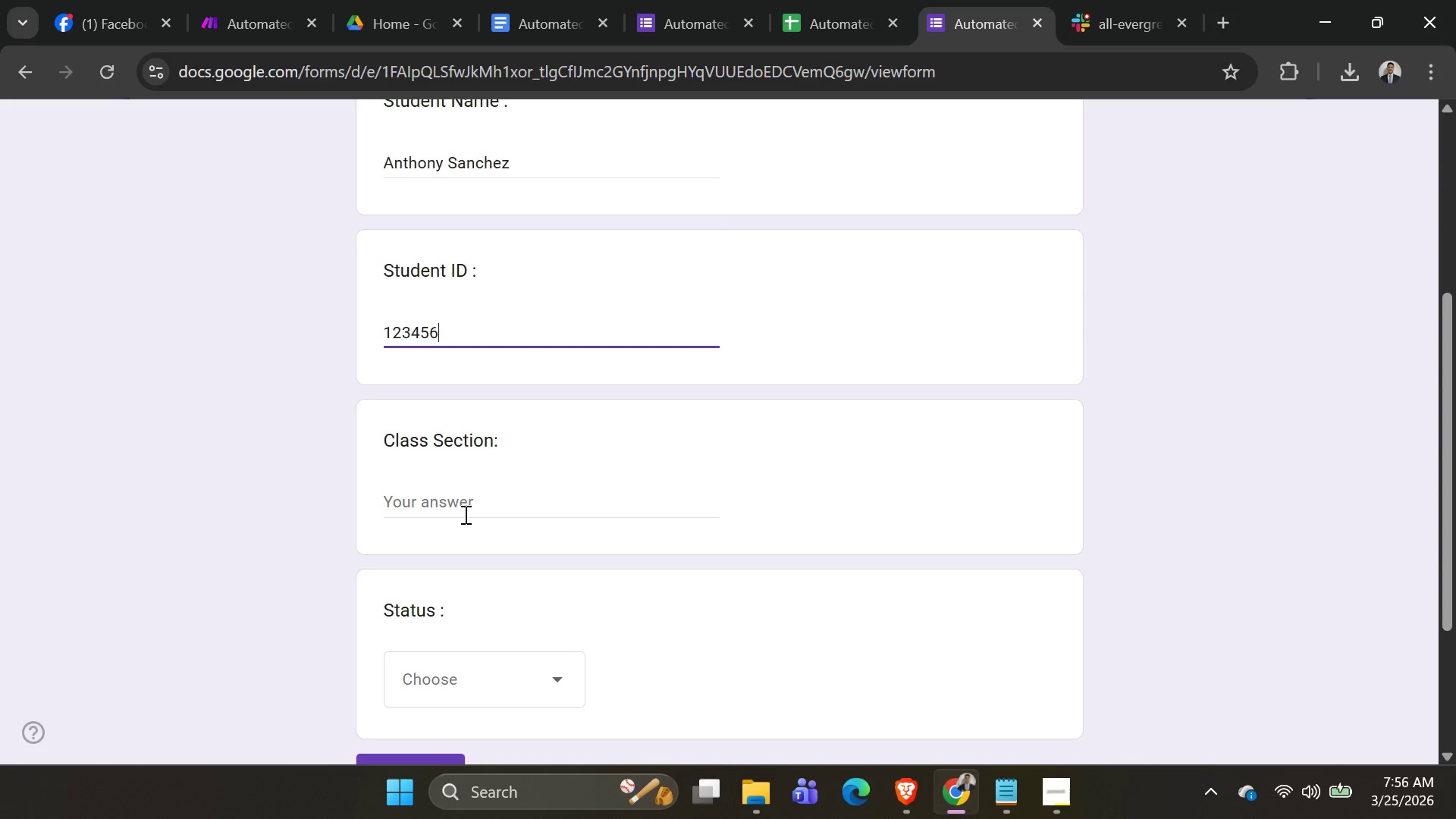 
left_click([464, 514])
 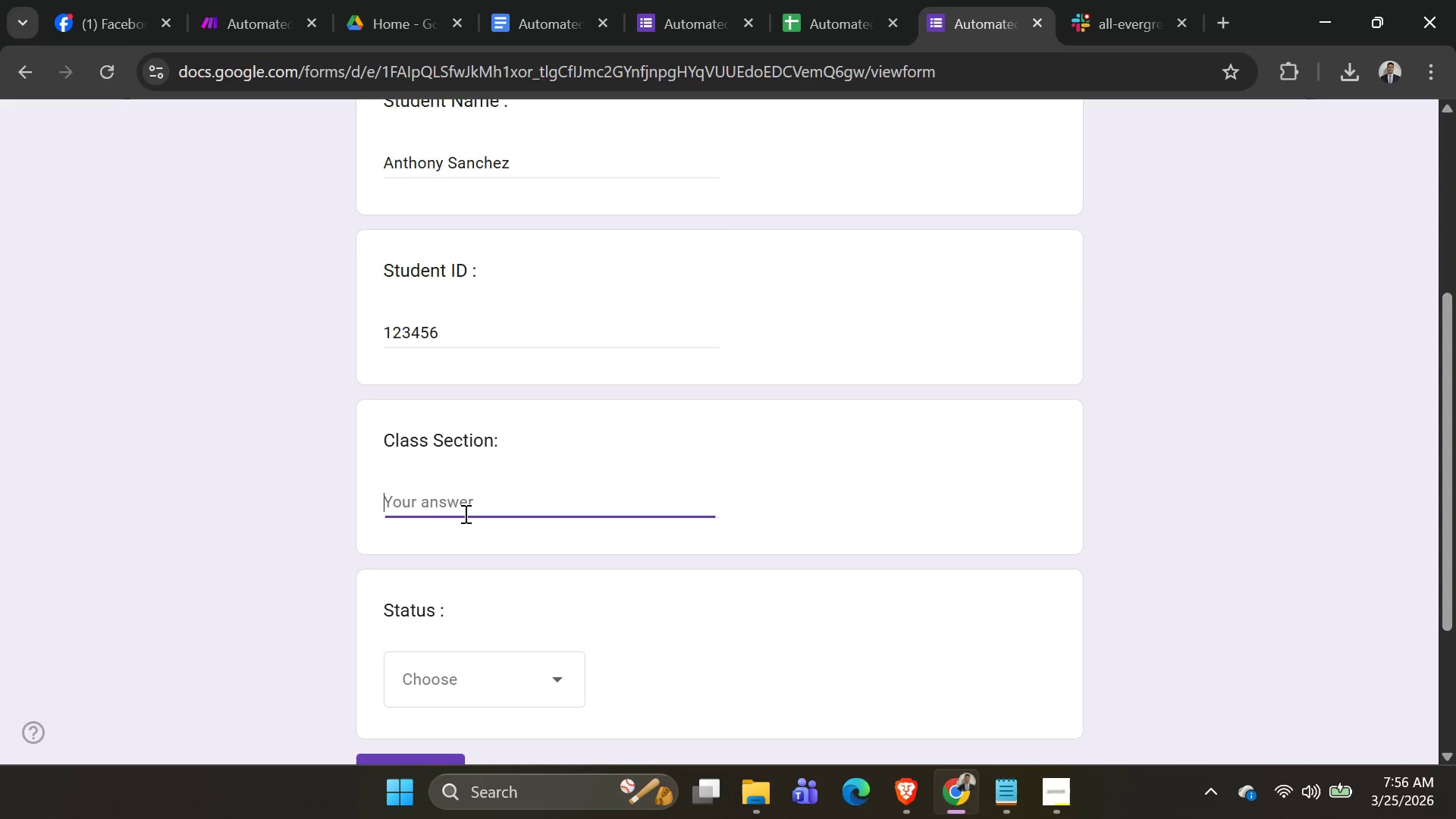 
key(Alt+AltLeft)
 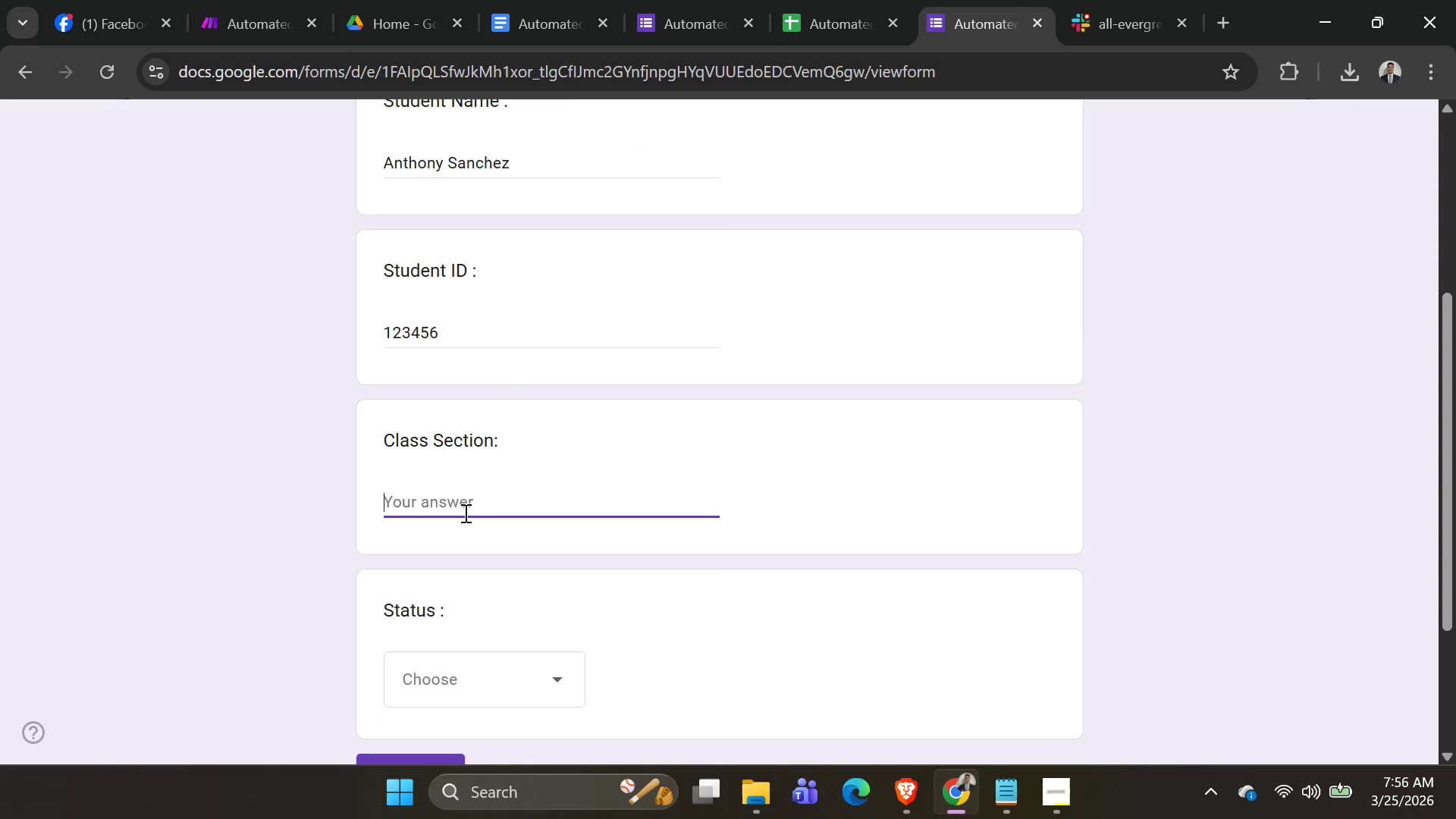 
key(Alt+Tab)
 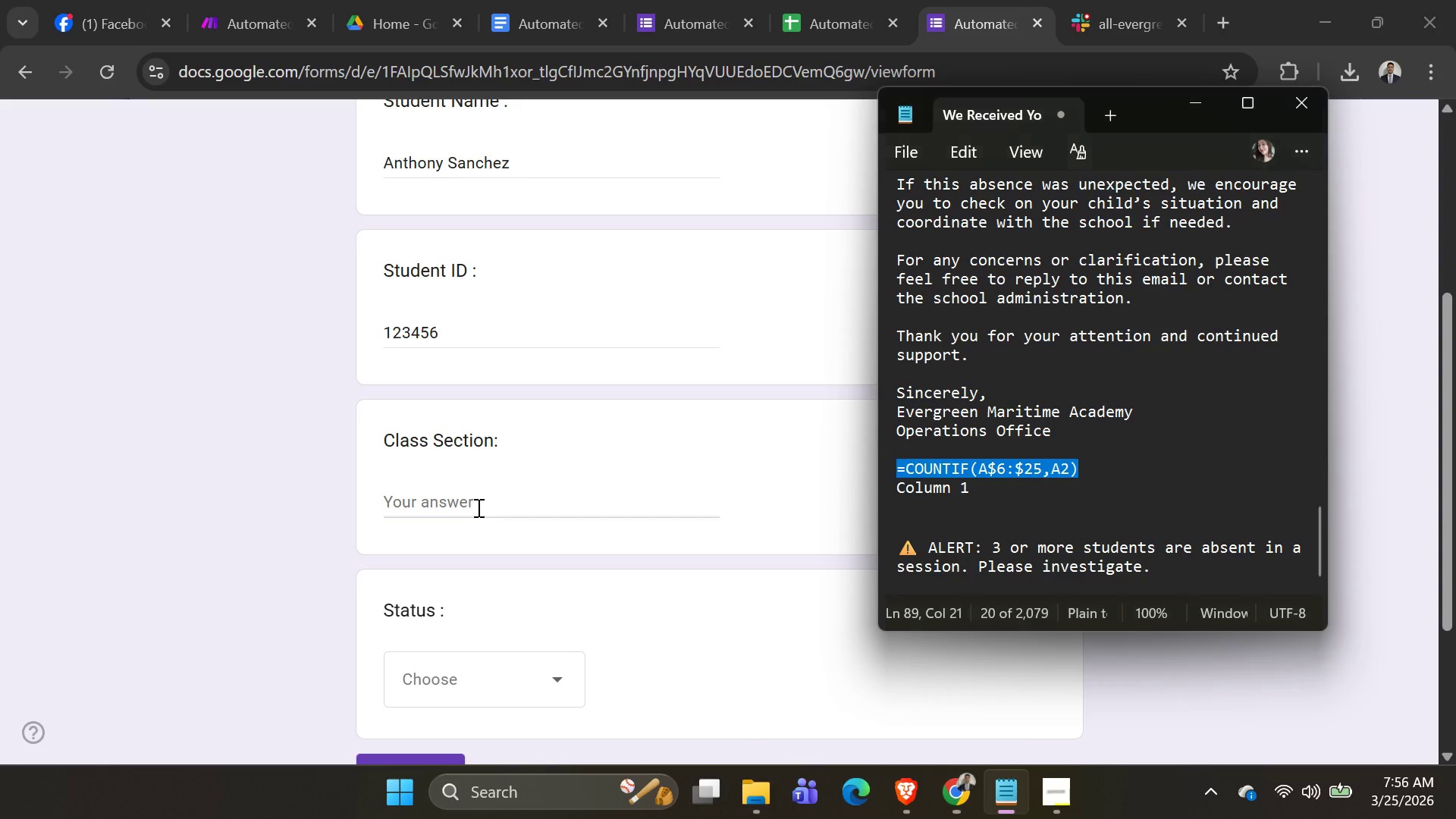 
key(Alt+Tab)
 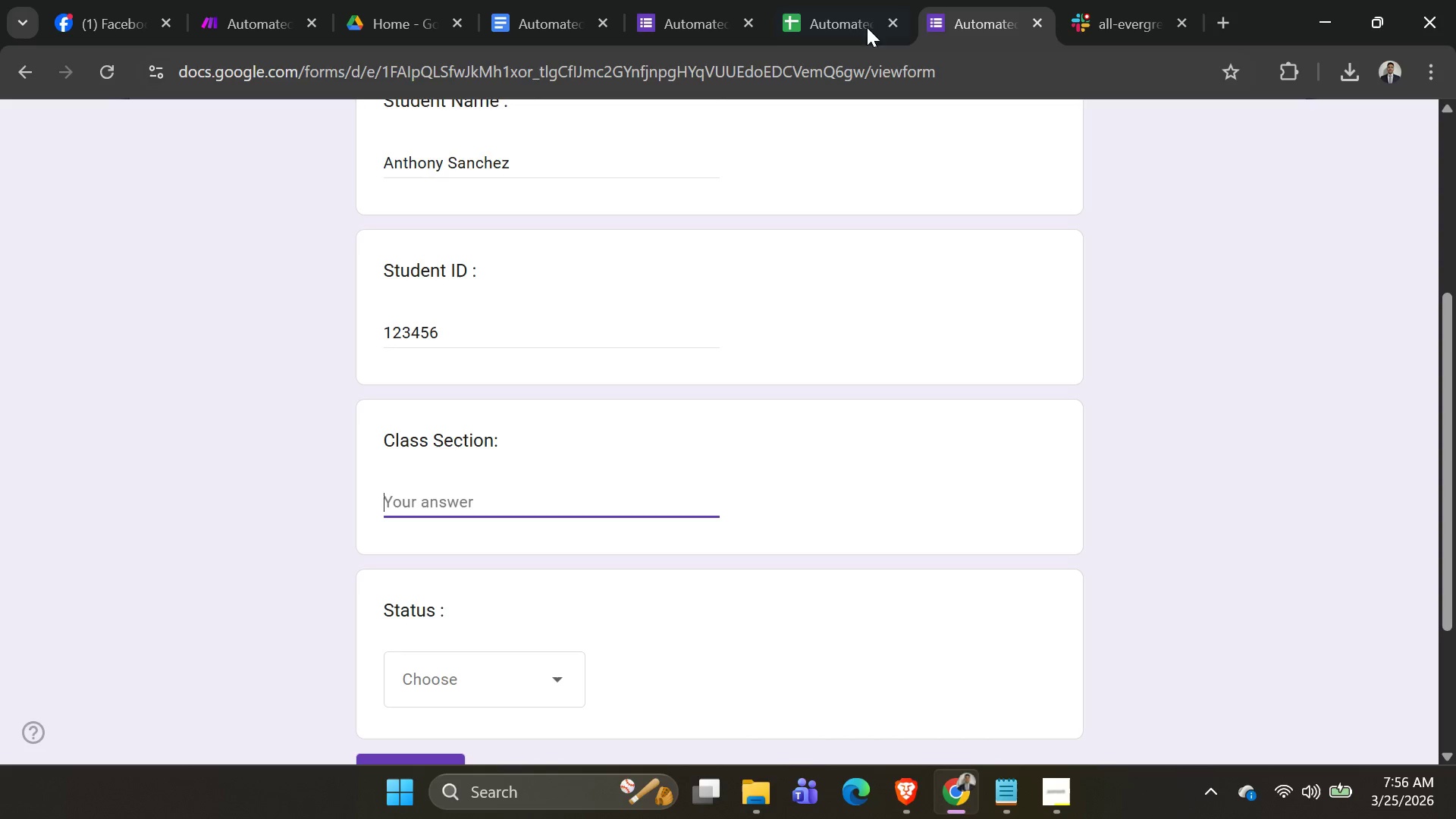 
left_click([849, 10])
 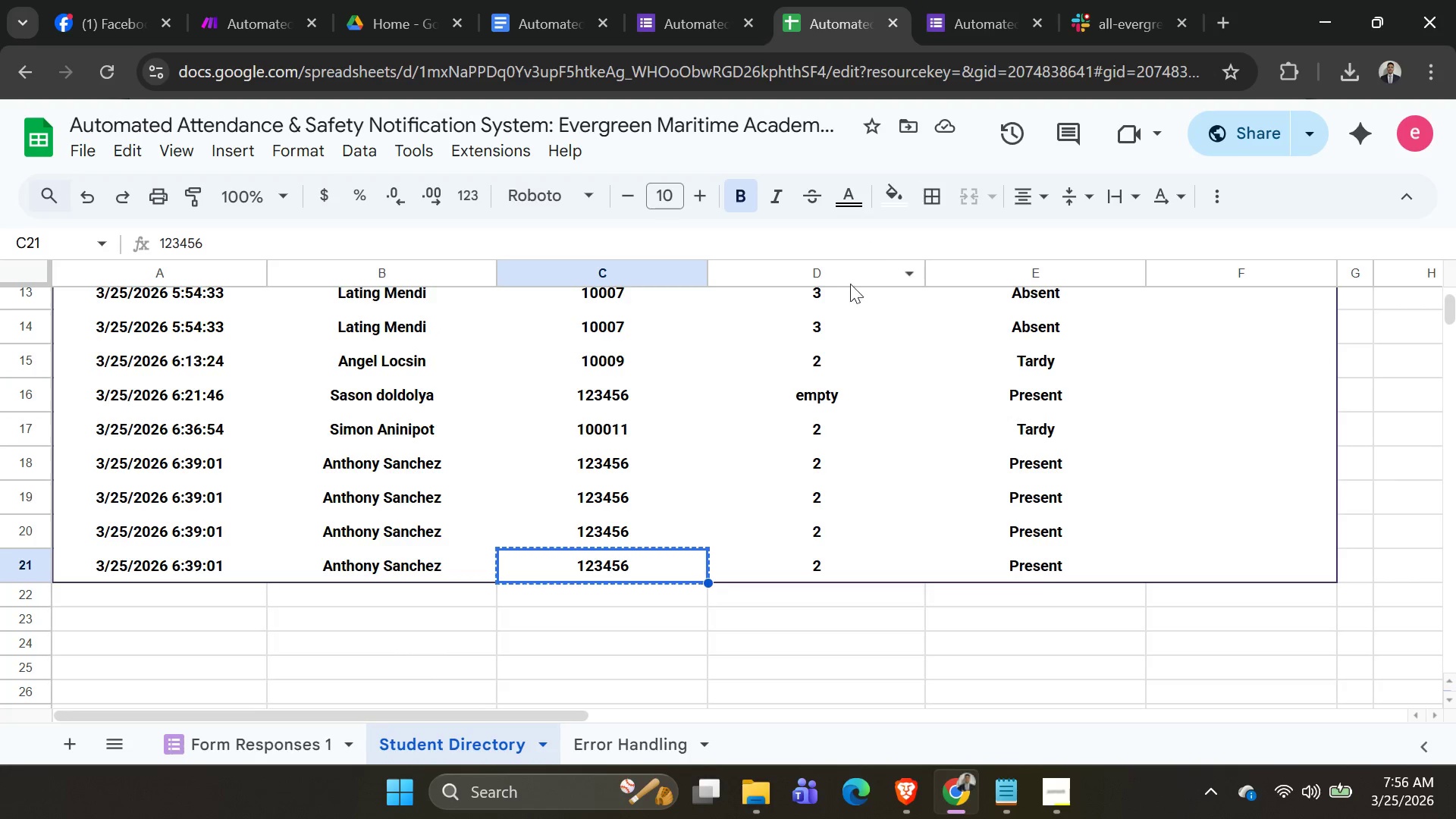 
left_click([693, 20])
 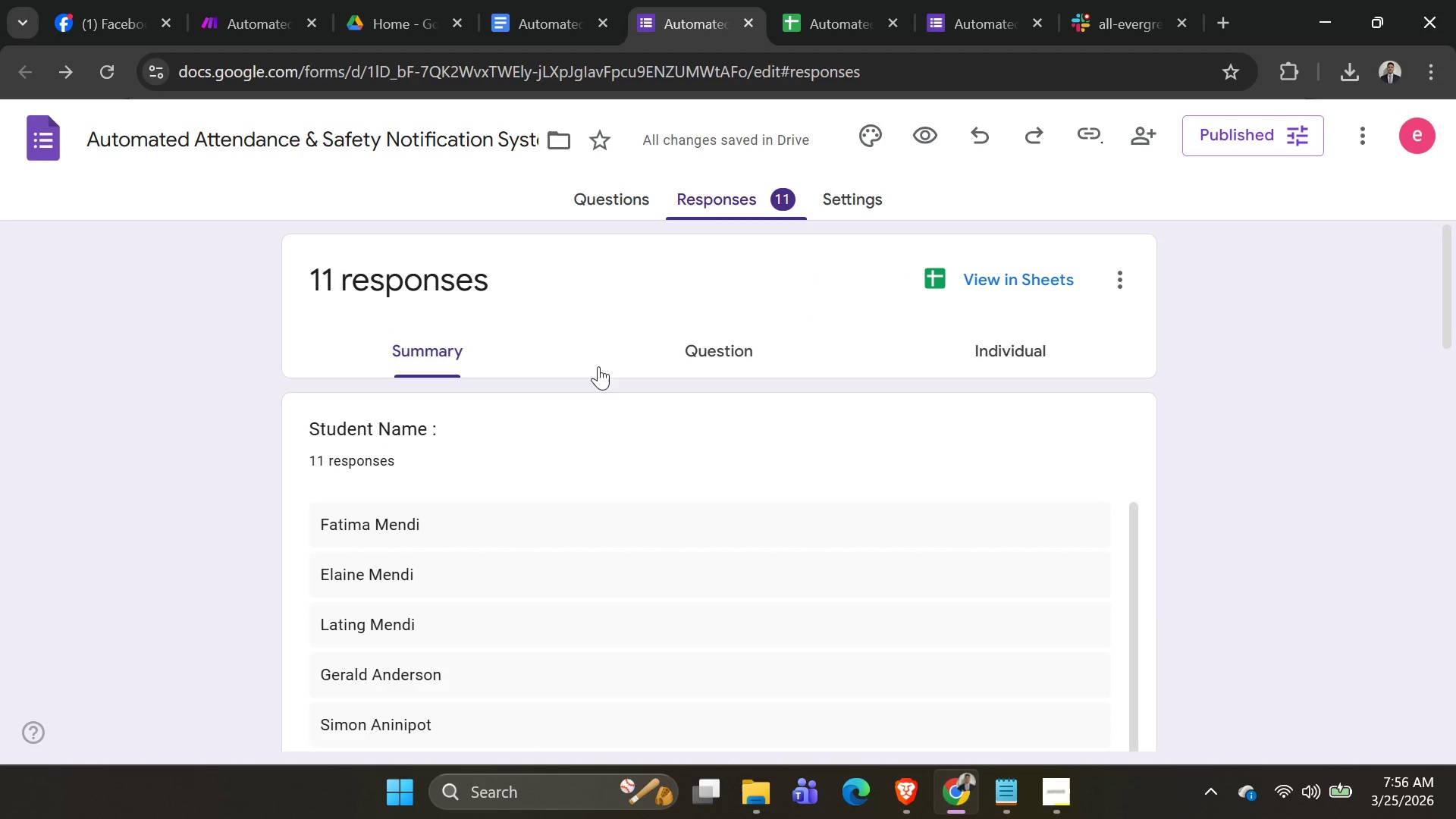 
left_click_drag(start_coordinate=[557, 26], to_coordinate=[553, 26])
 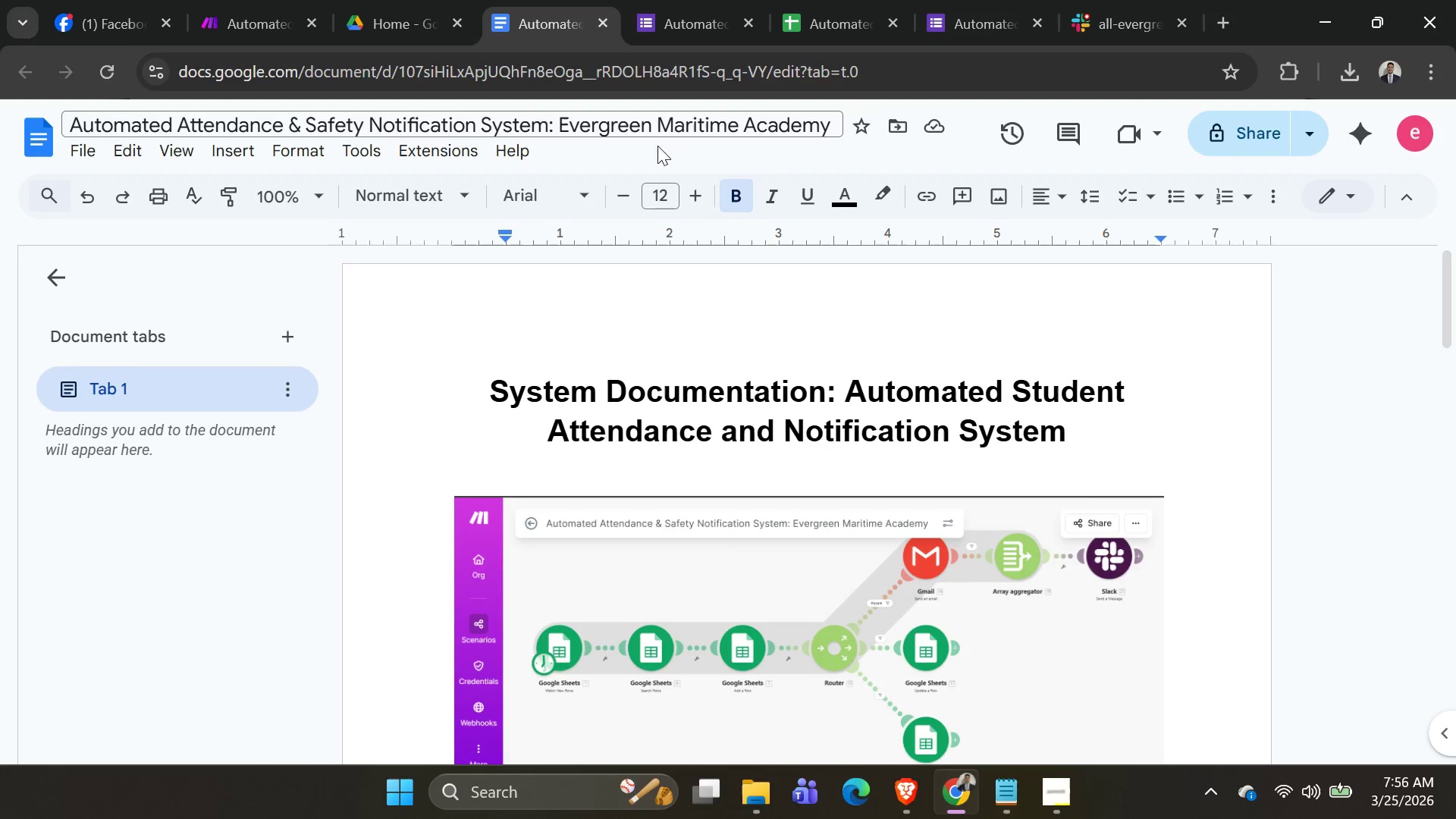 
scroll: coordinate [588, 357], scroll_direction: down, amount: 1.0
 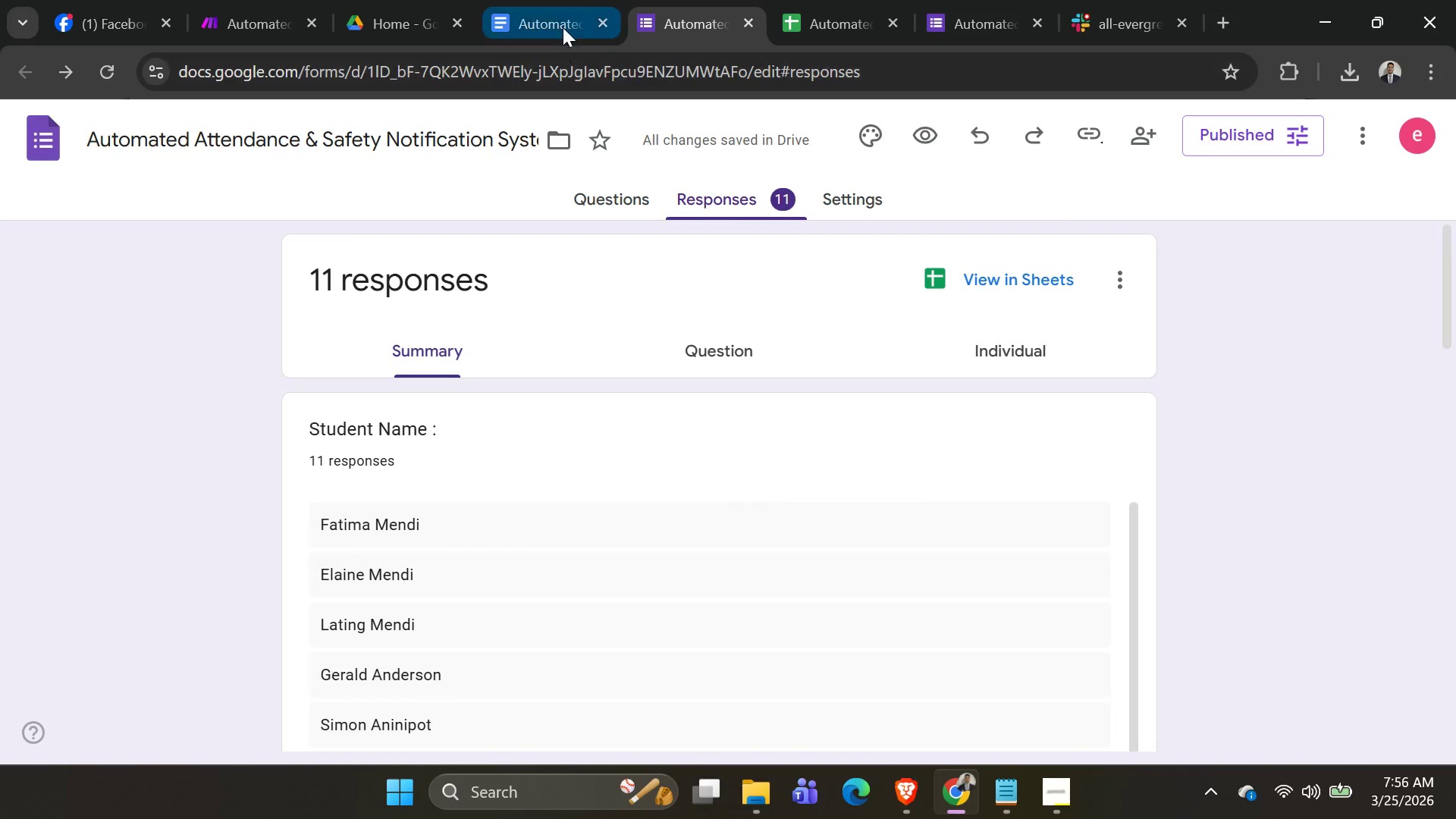 
scroll: coordinate [714, 231], scroll_direction: none, amount: 0.0
 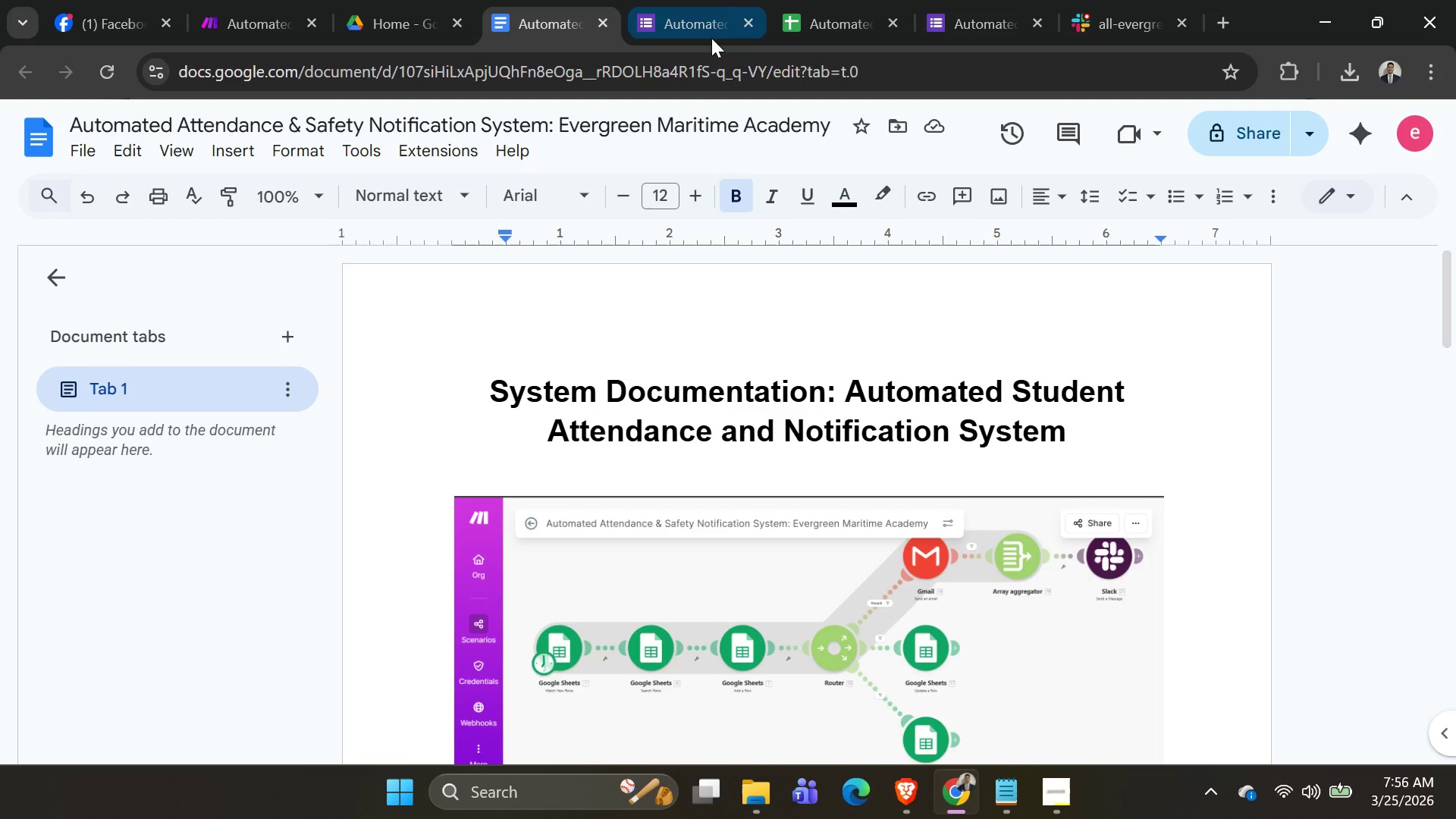 
left_click([711, 38])
 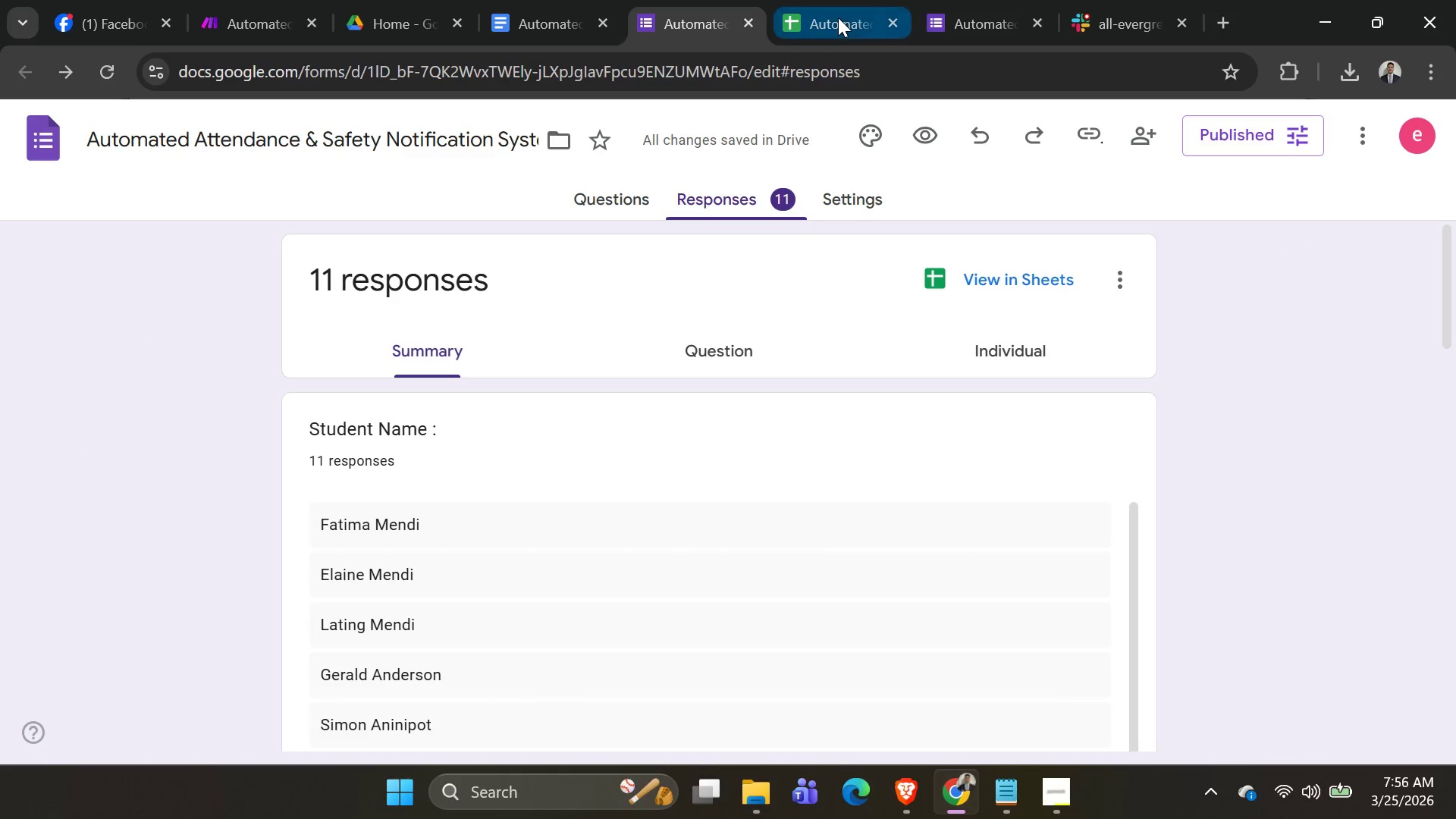 
mouse_move([868, 8])
 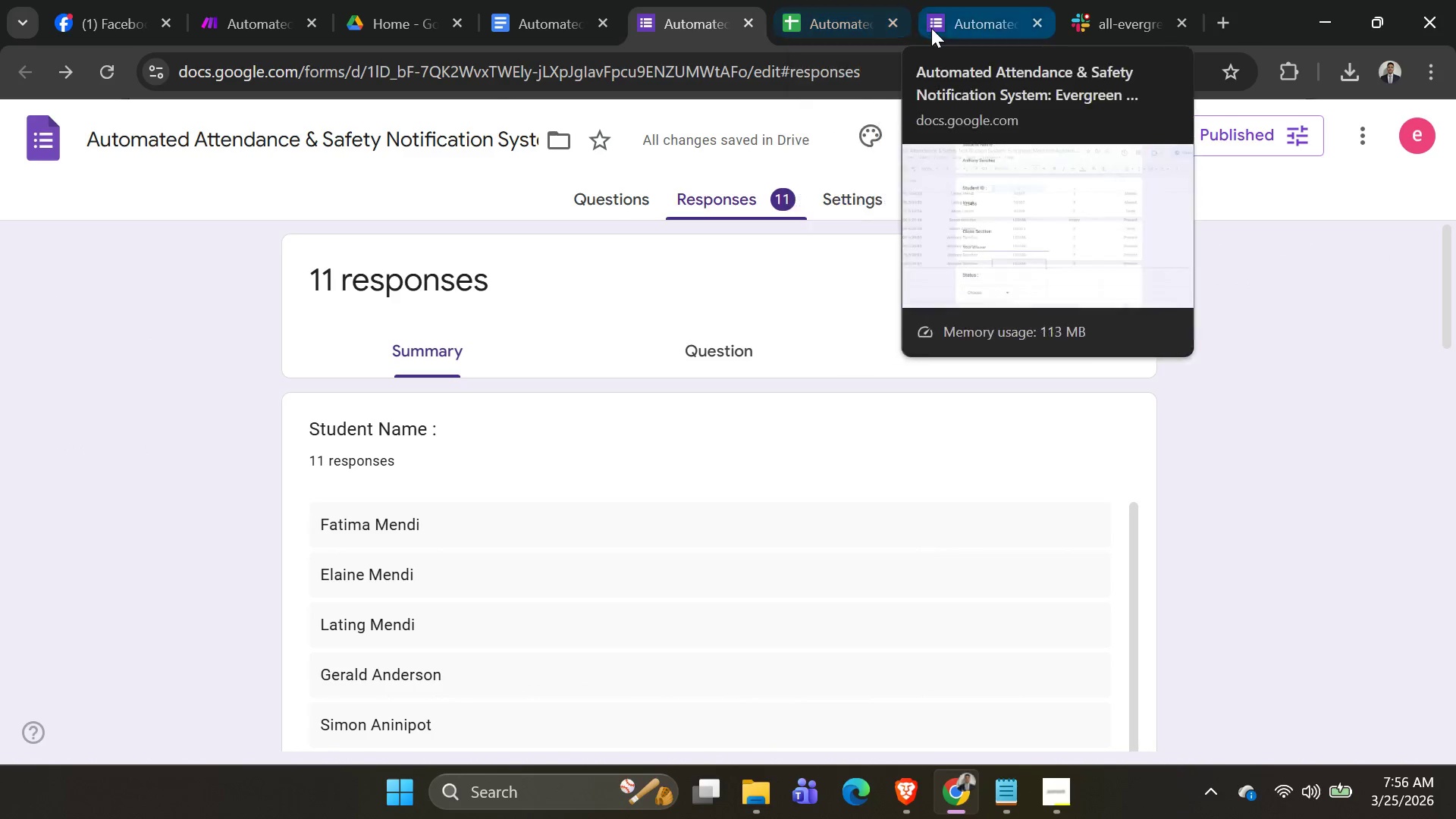 
left_click([931, 28])
 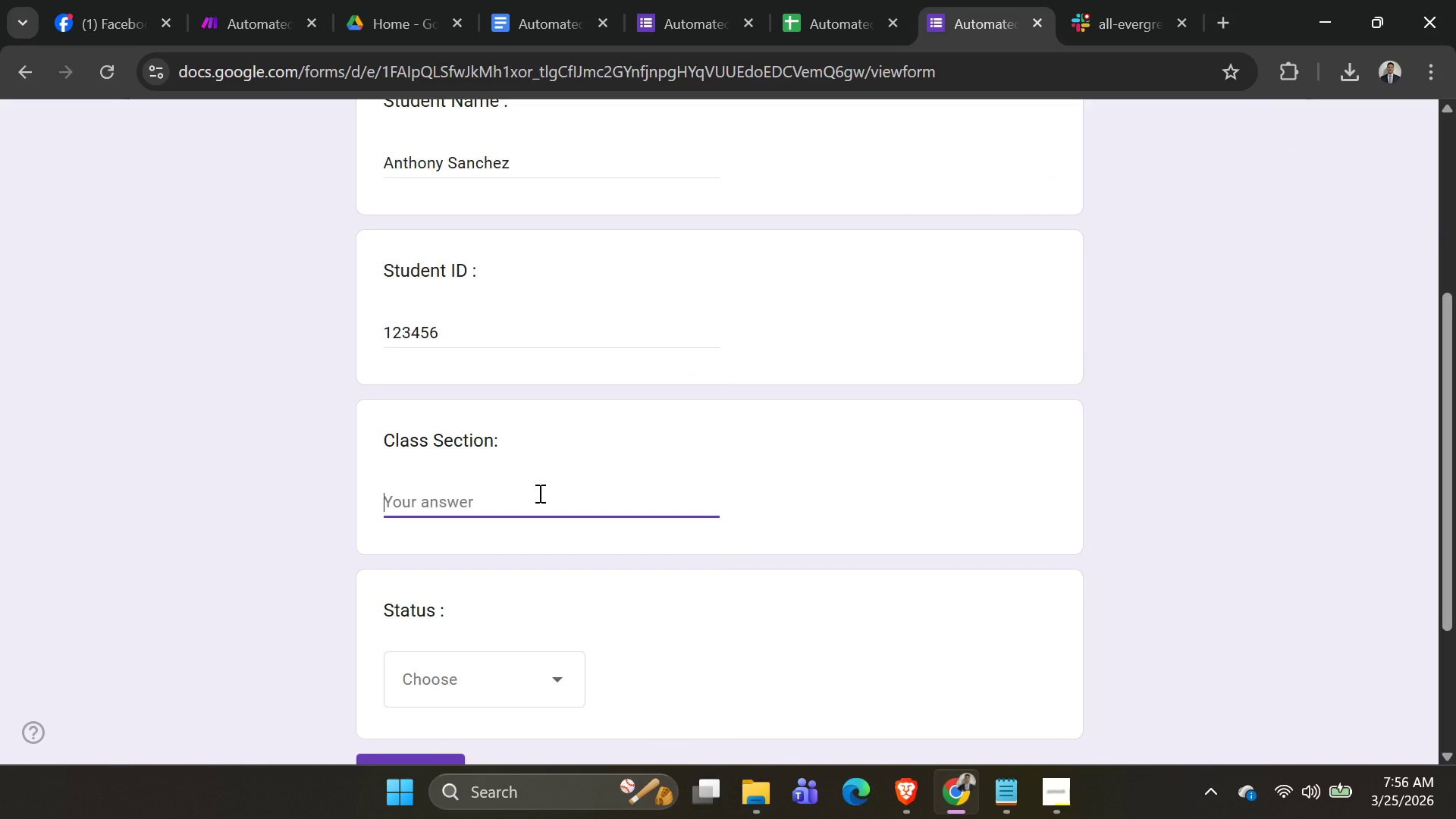 
key(2)
 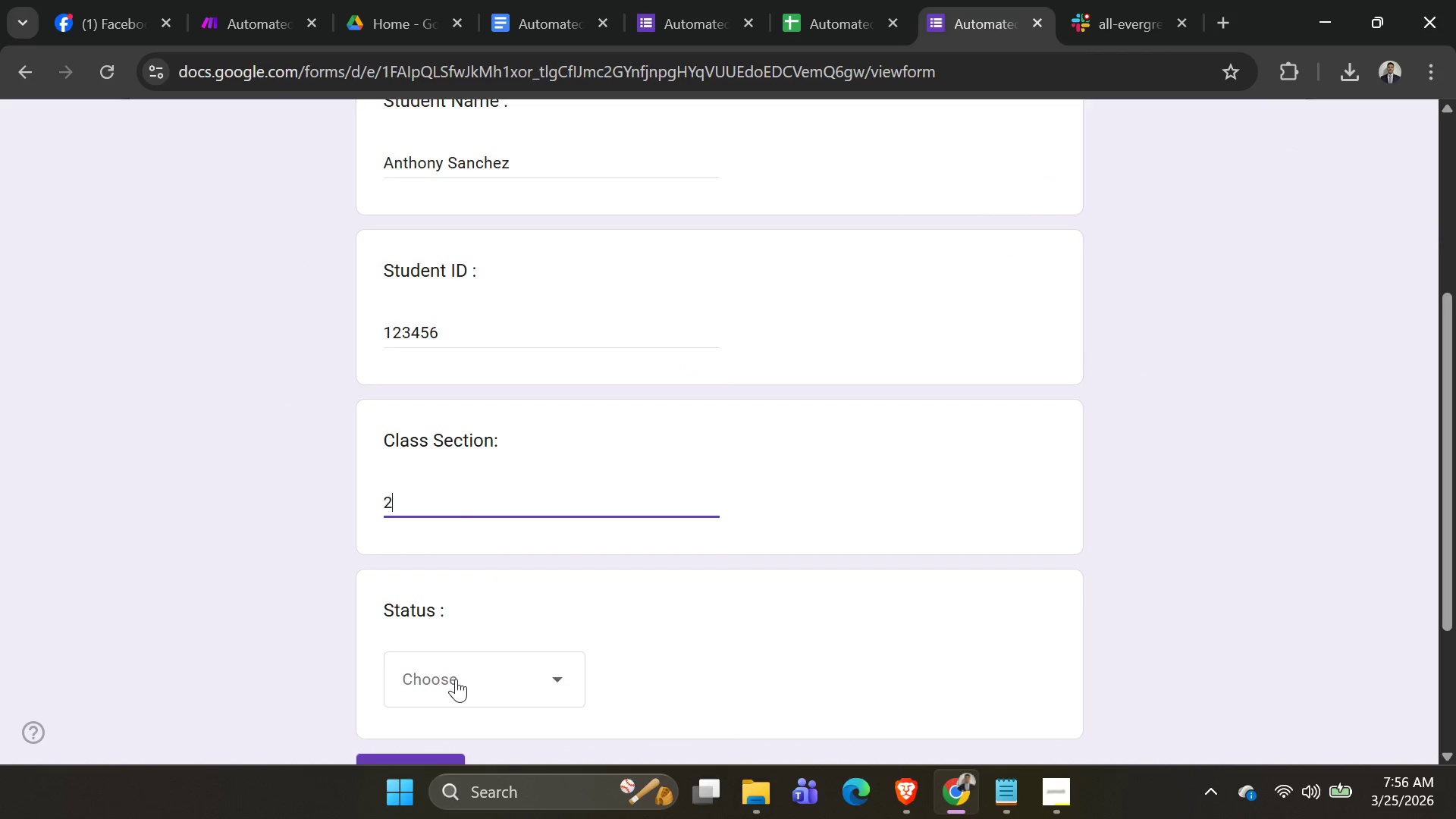 
left_click([456, 679])
 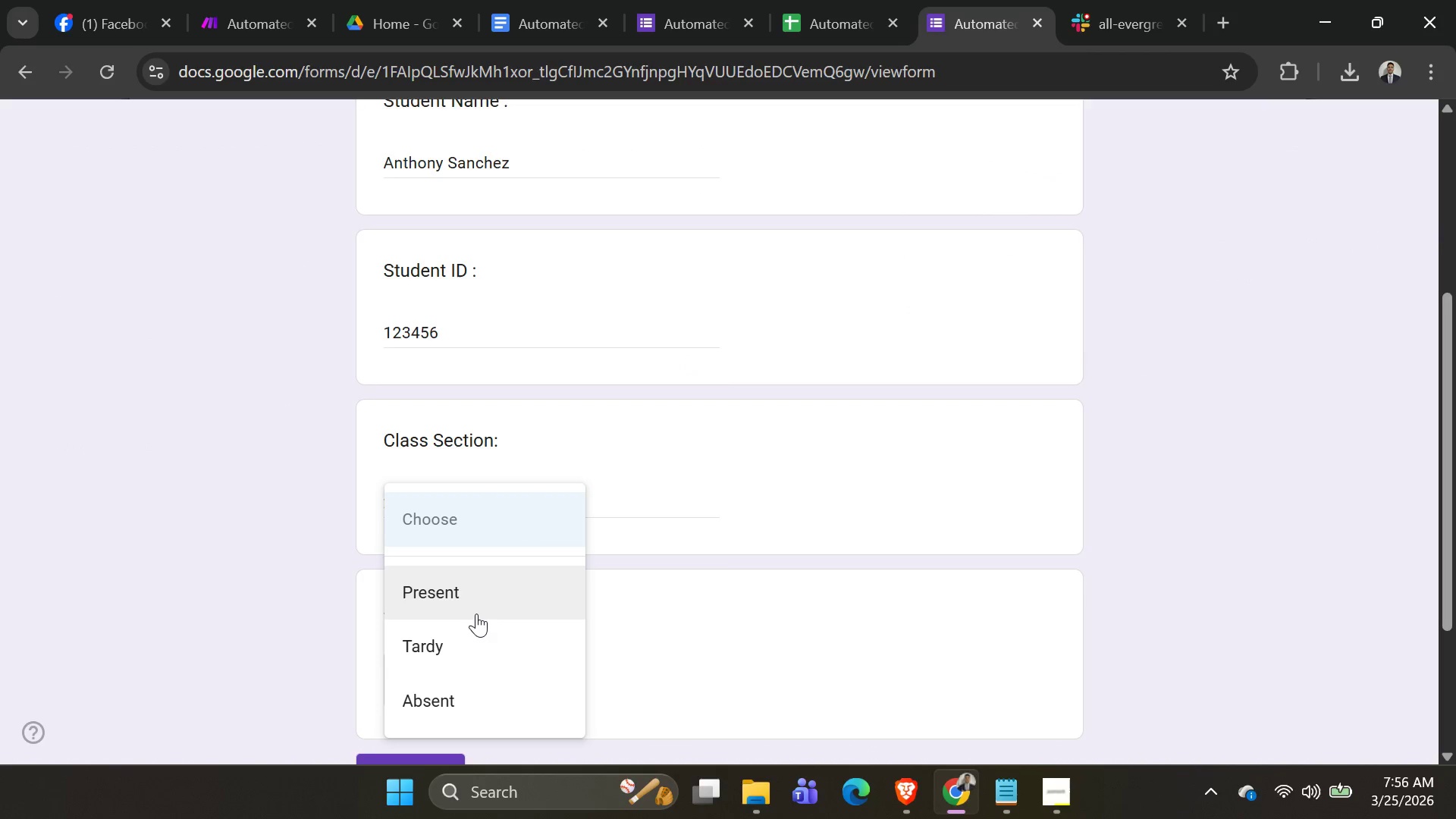 
left_click([476, 599])
 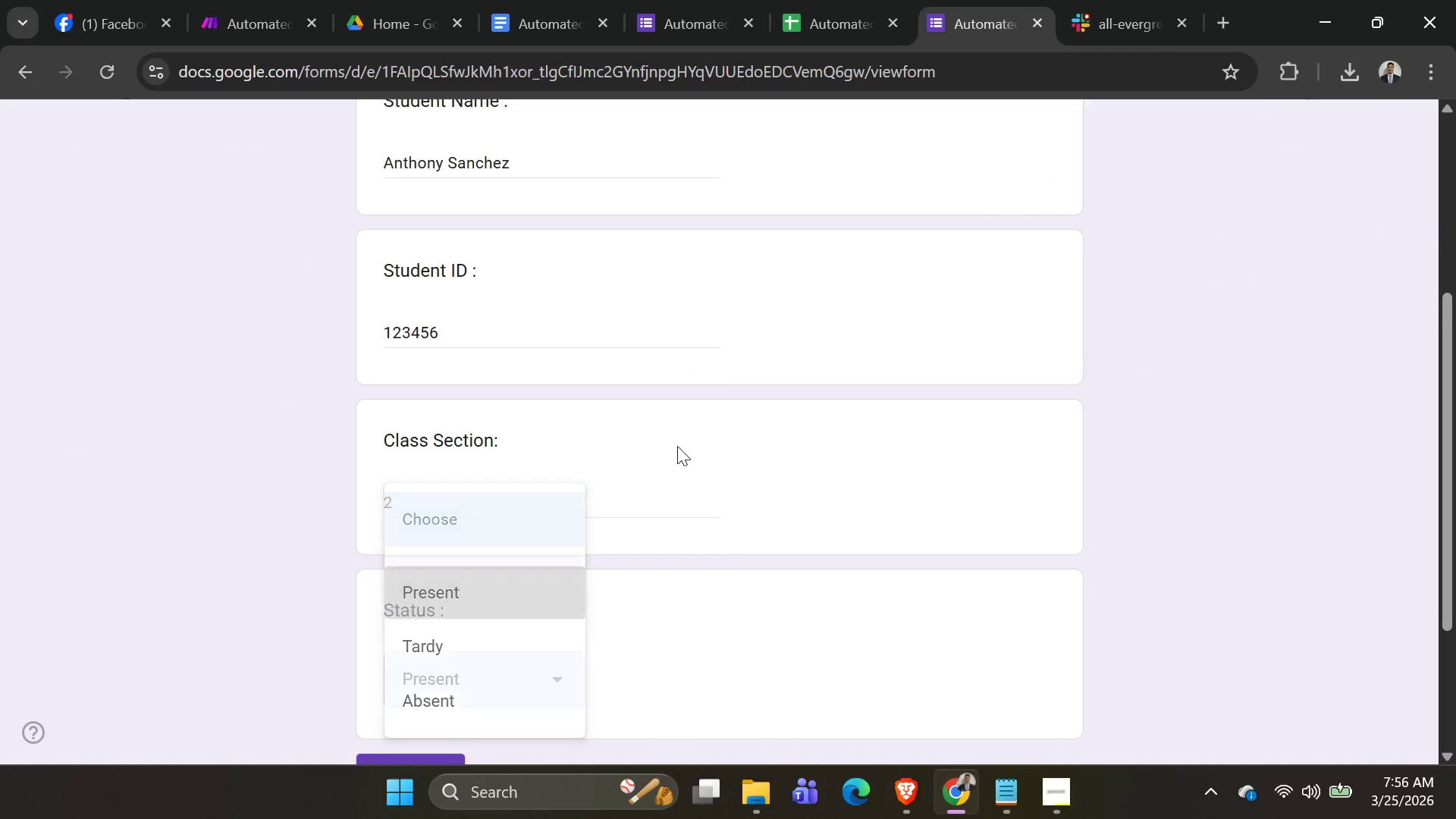 
scroll: coordinate [677, 446], scroll_direction: down, amount: 2.0
 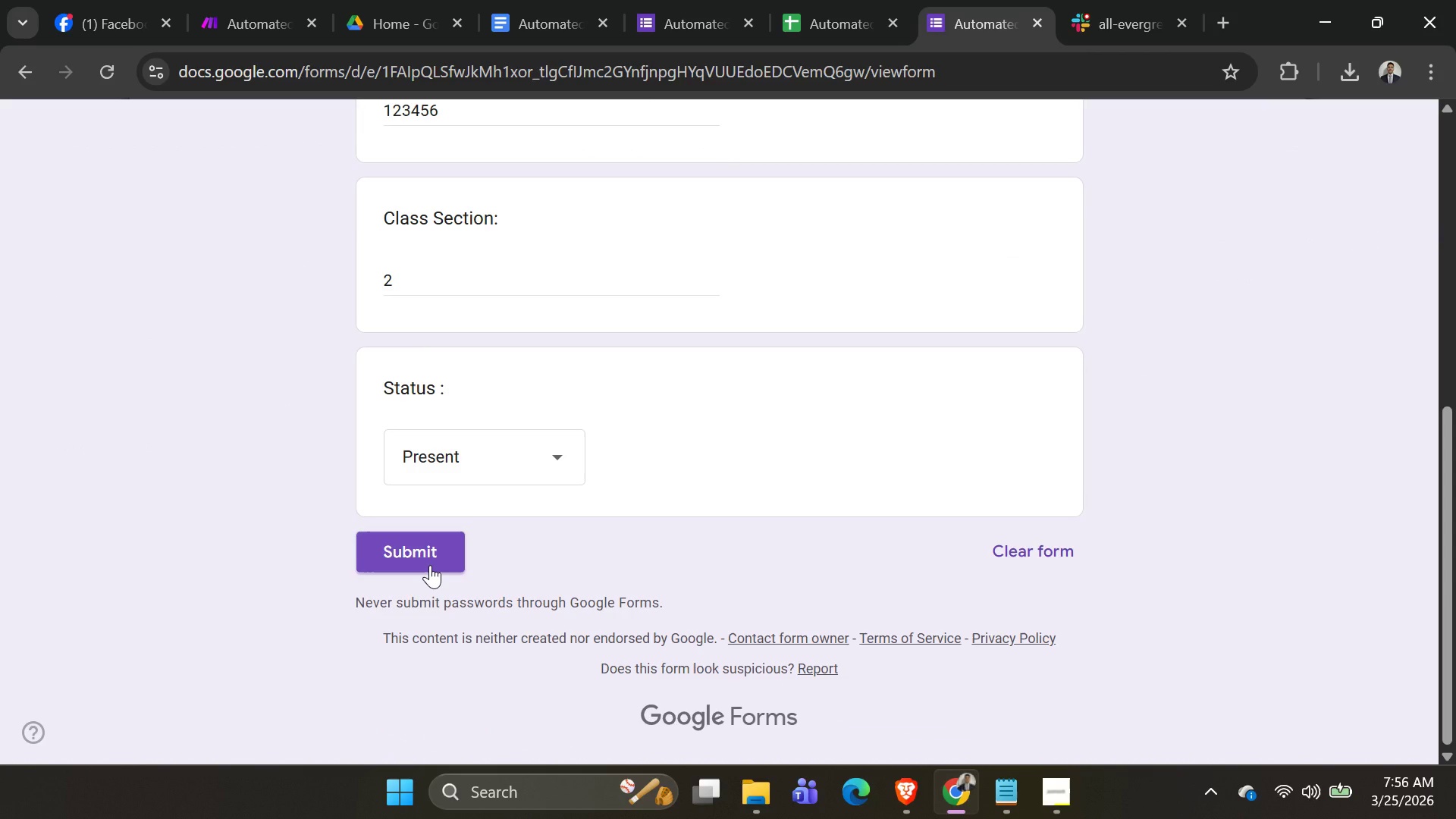 
left_click([430, 565])
 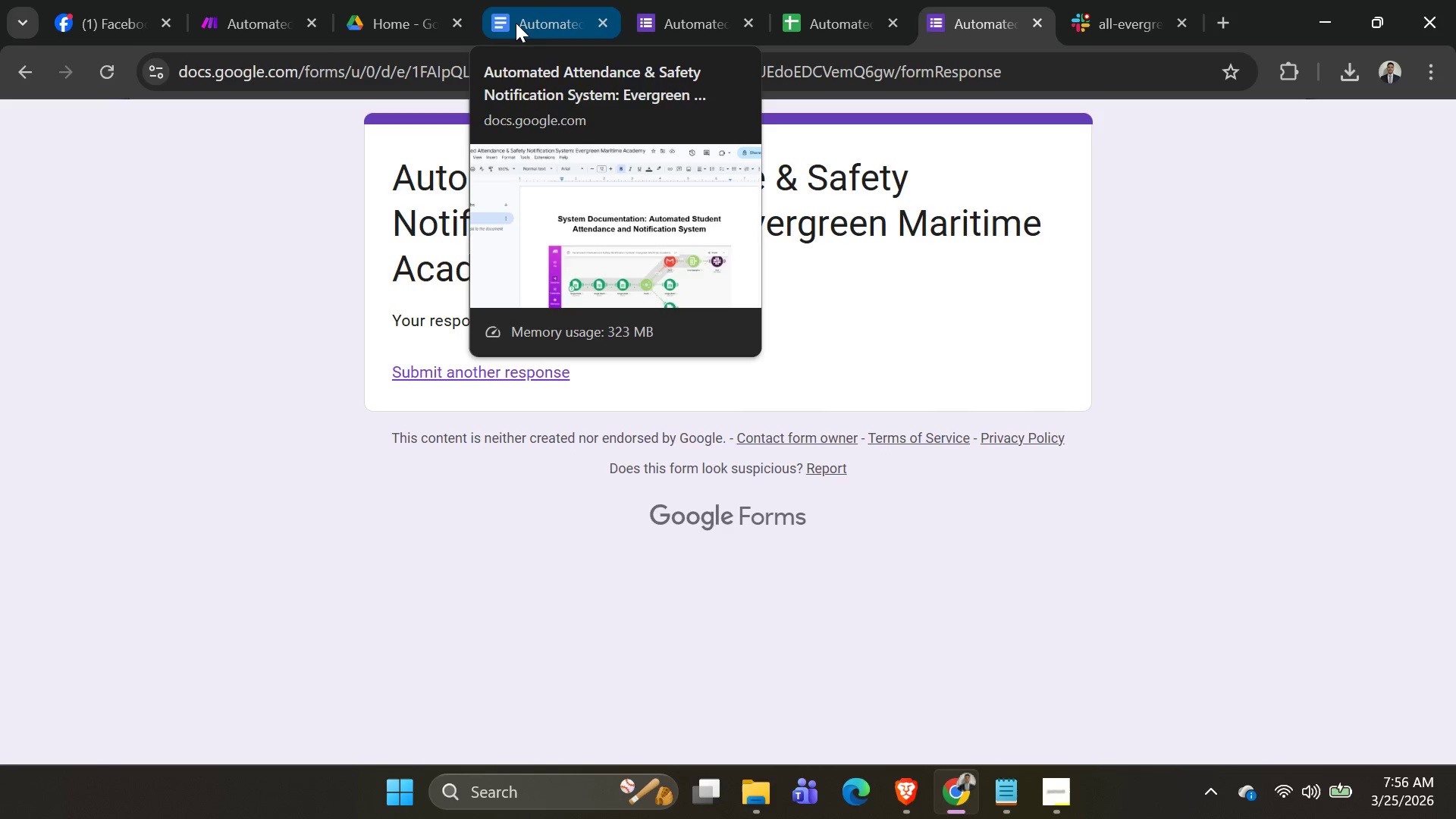 
left_click([280, 23])
 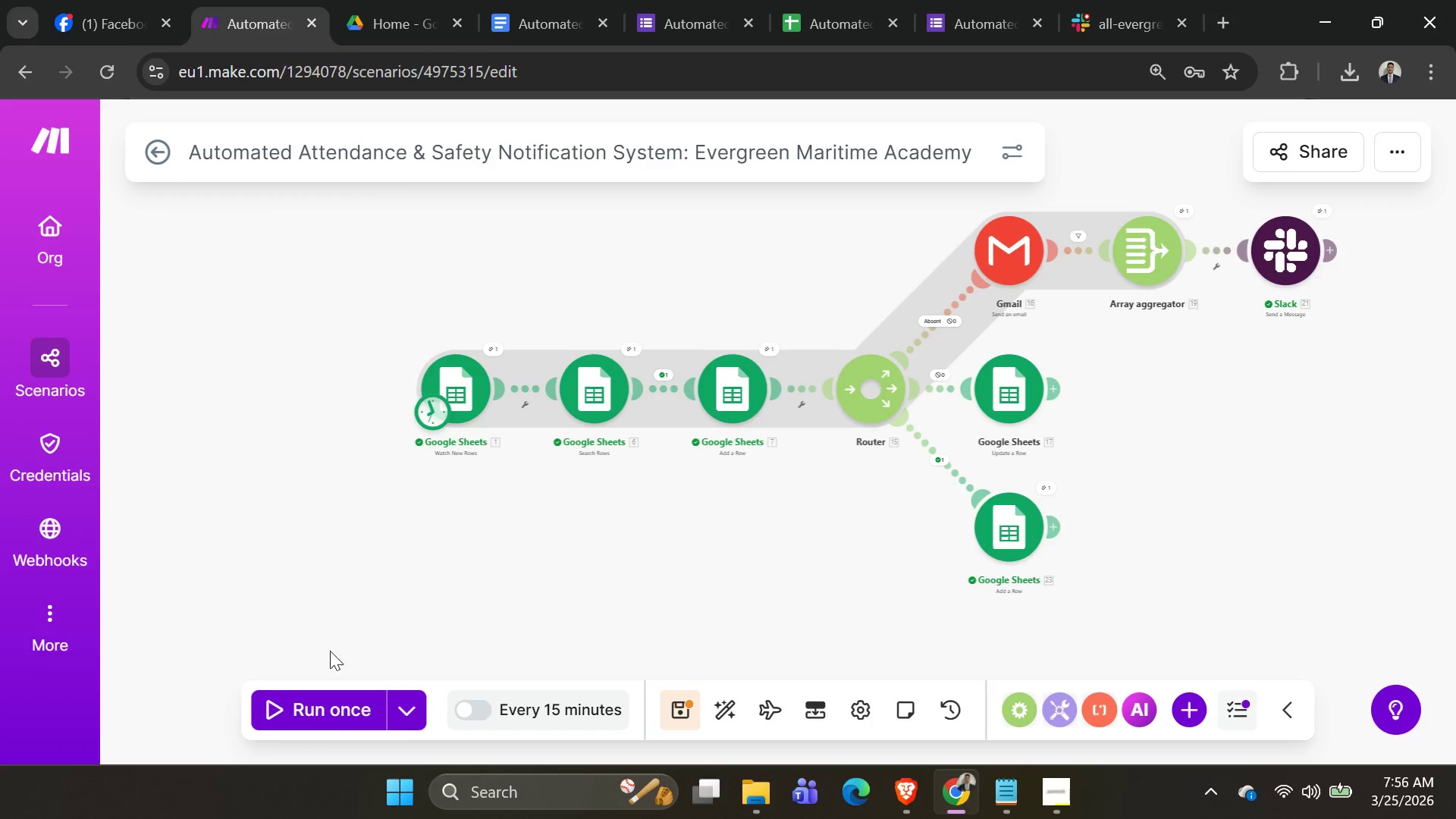 
left_click([344, 717])
 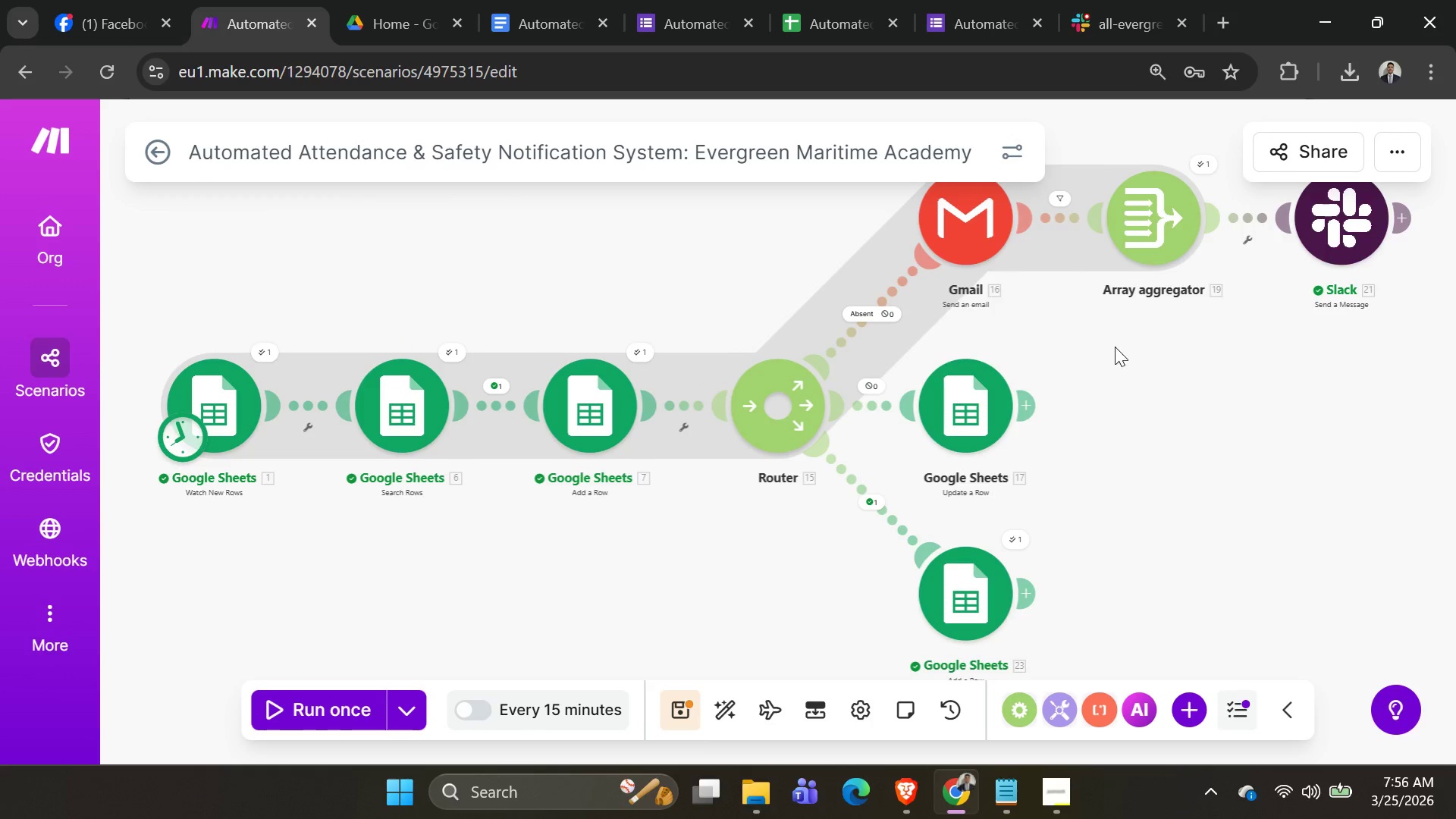 
wait(6.25)
 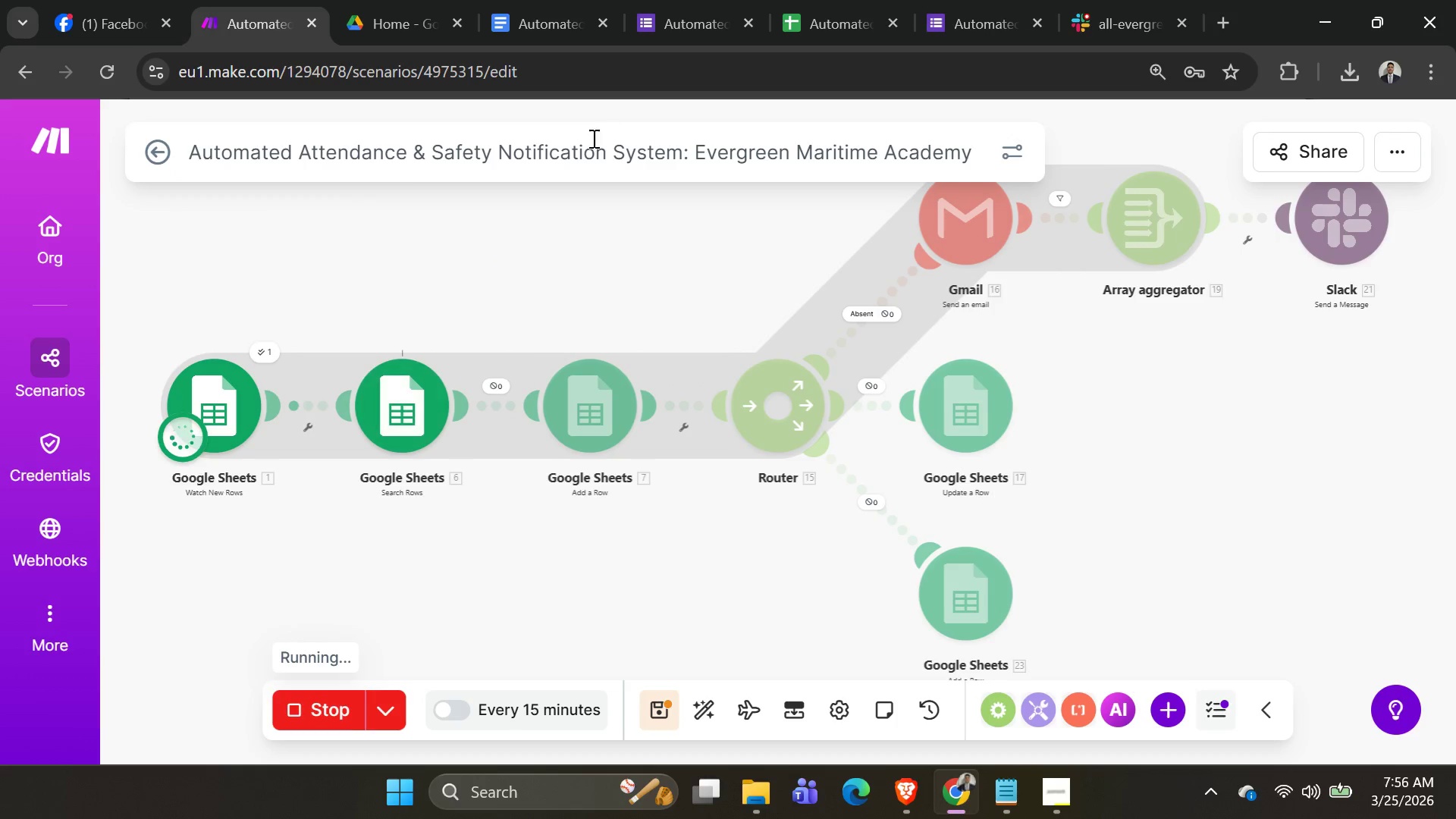 
left_click([683, 17])
 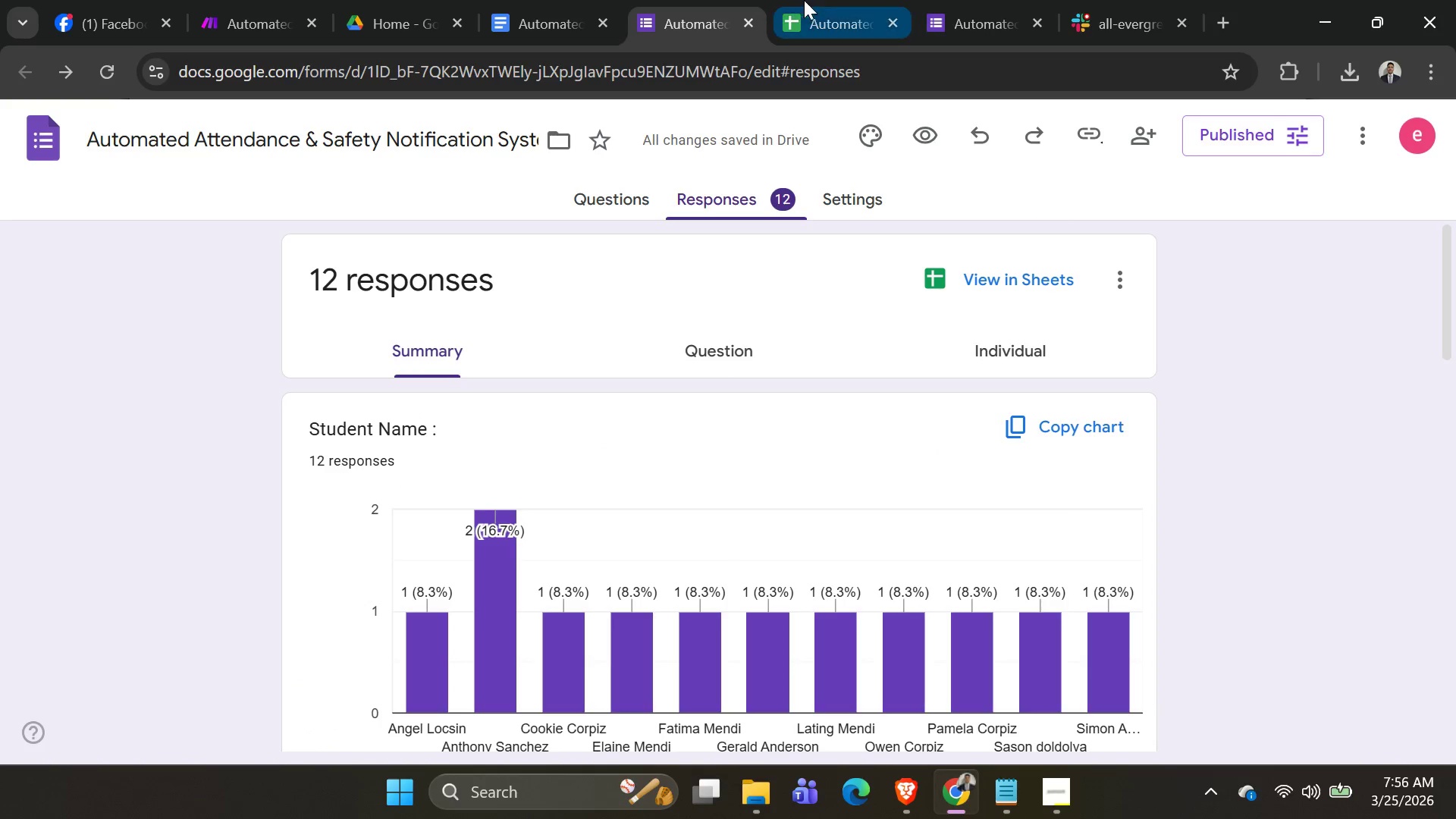 
left_click([825, 0])
 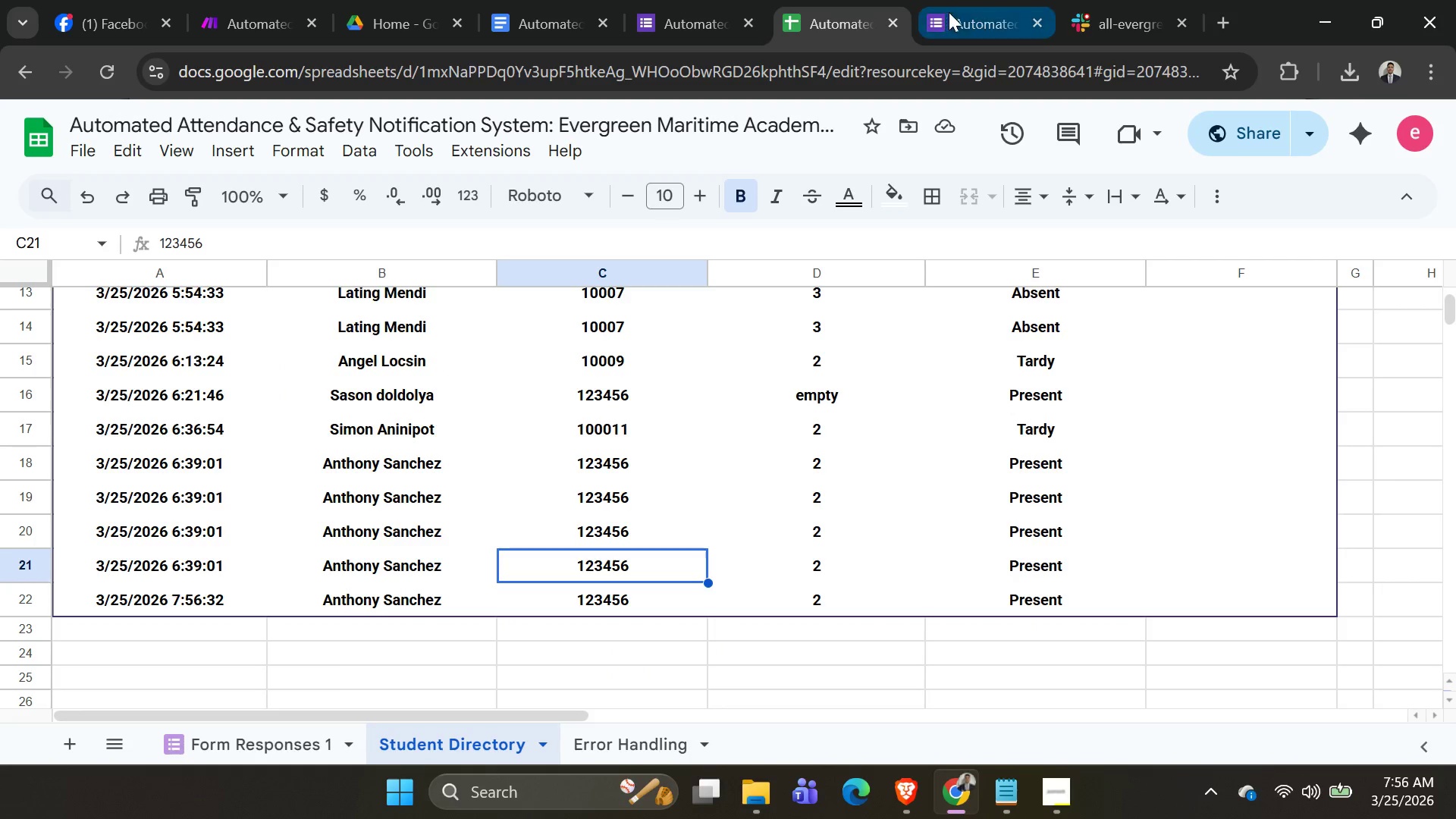 
left_click([952, 11])
 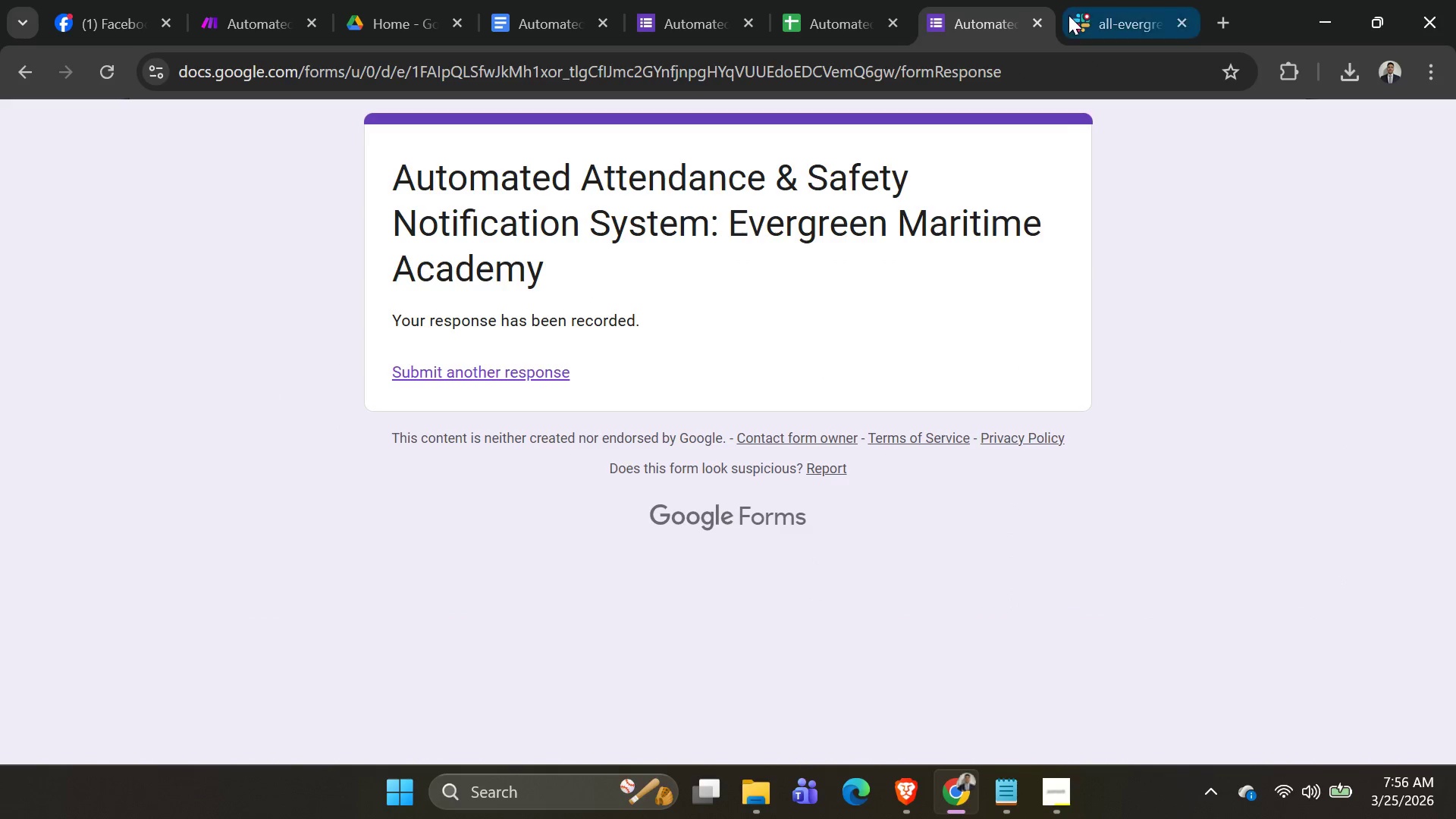 
left_click([1086, 15])
 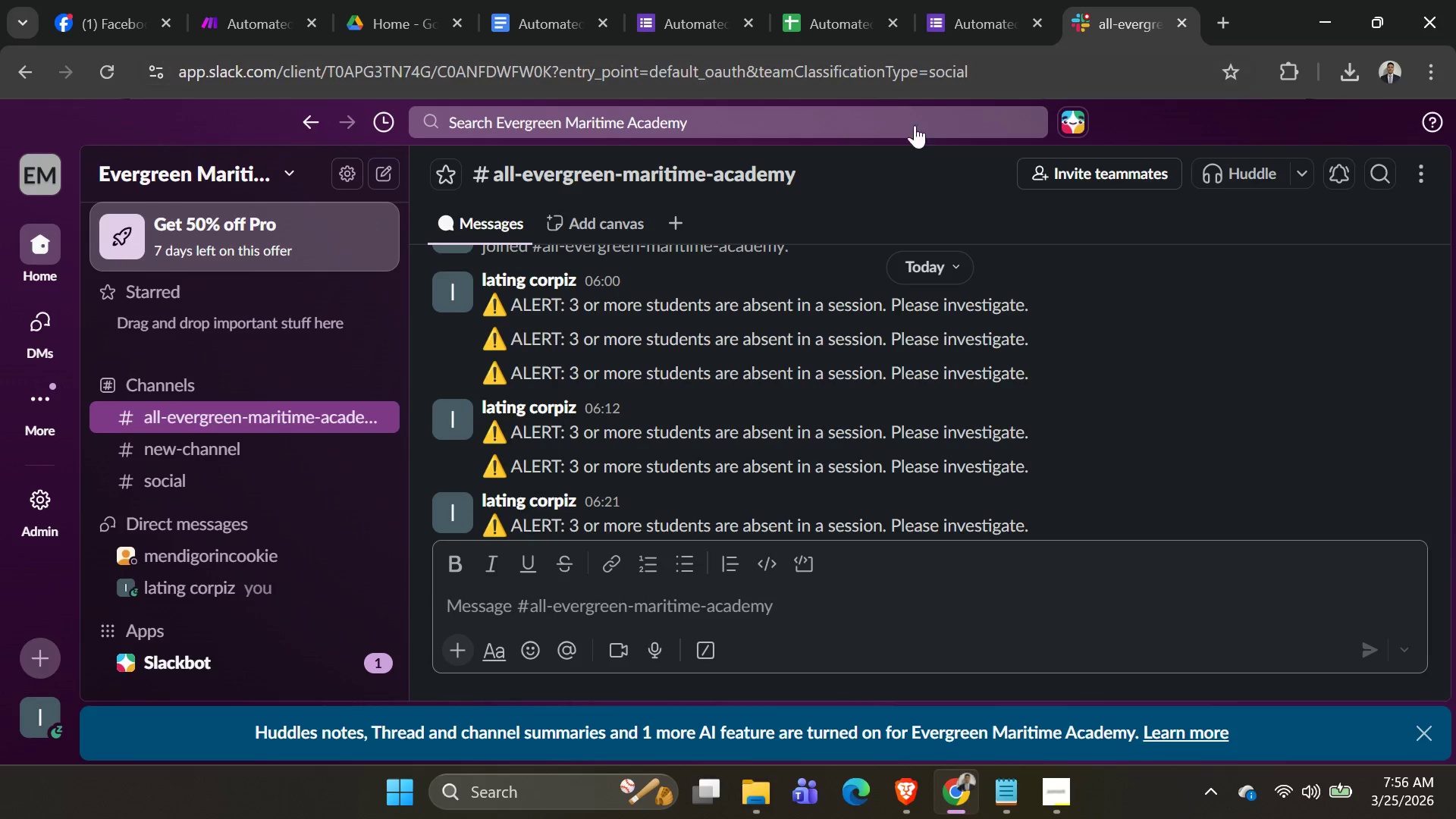 
scroll: coordinate [874, 330], scroll_direction: up, amount: 9.0
 